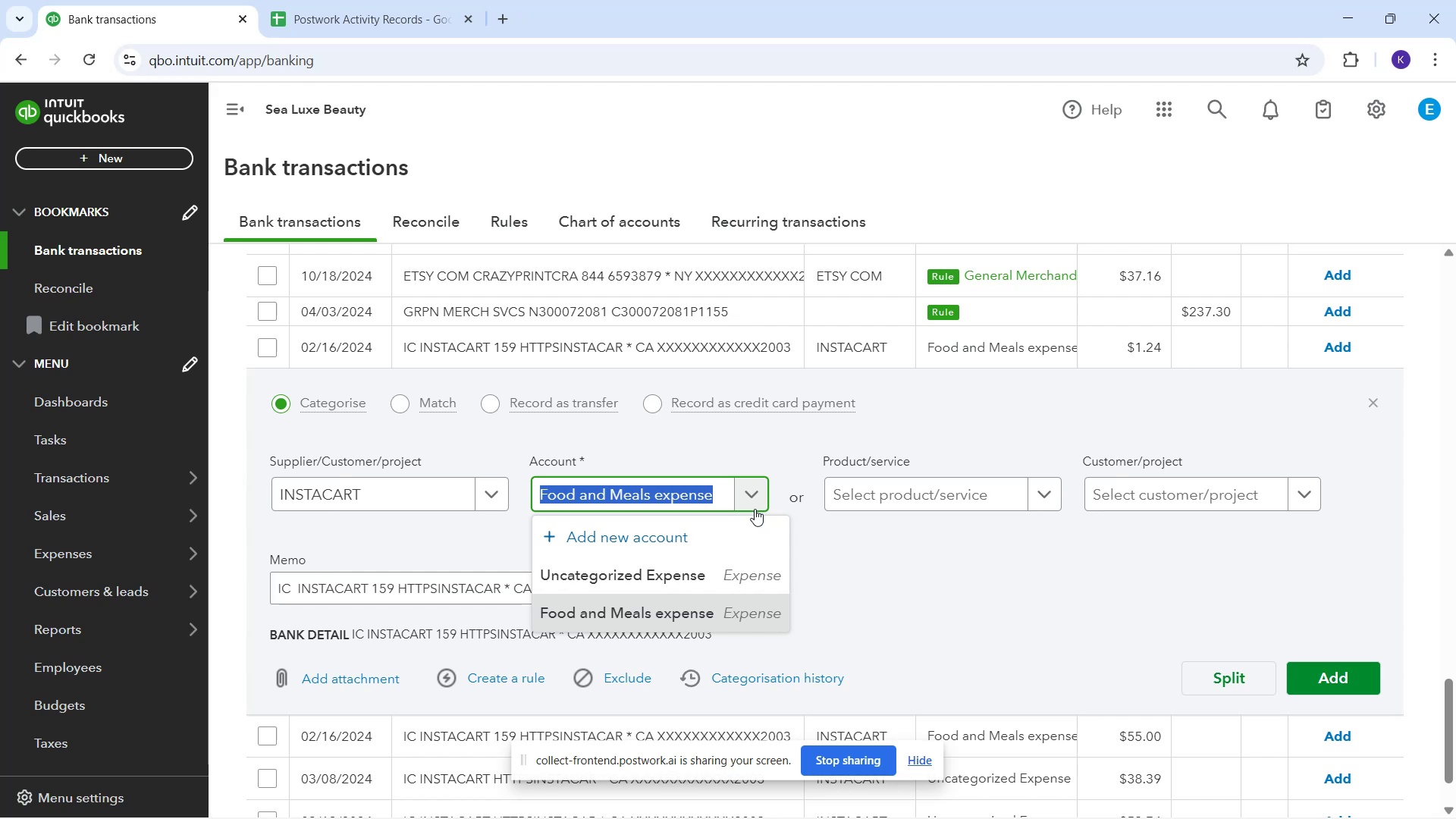 
type(ge)
 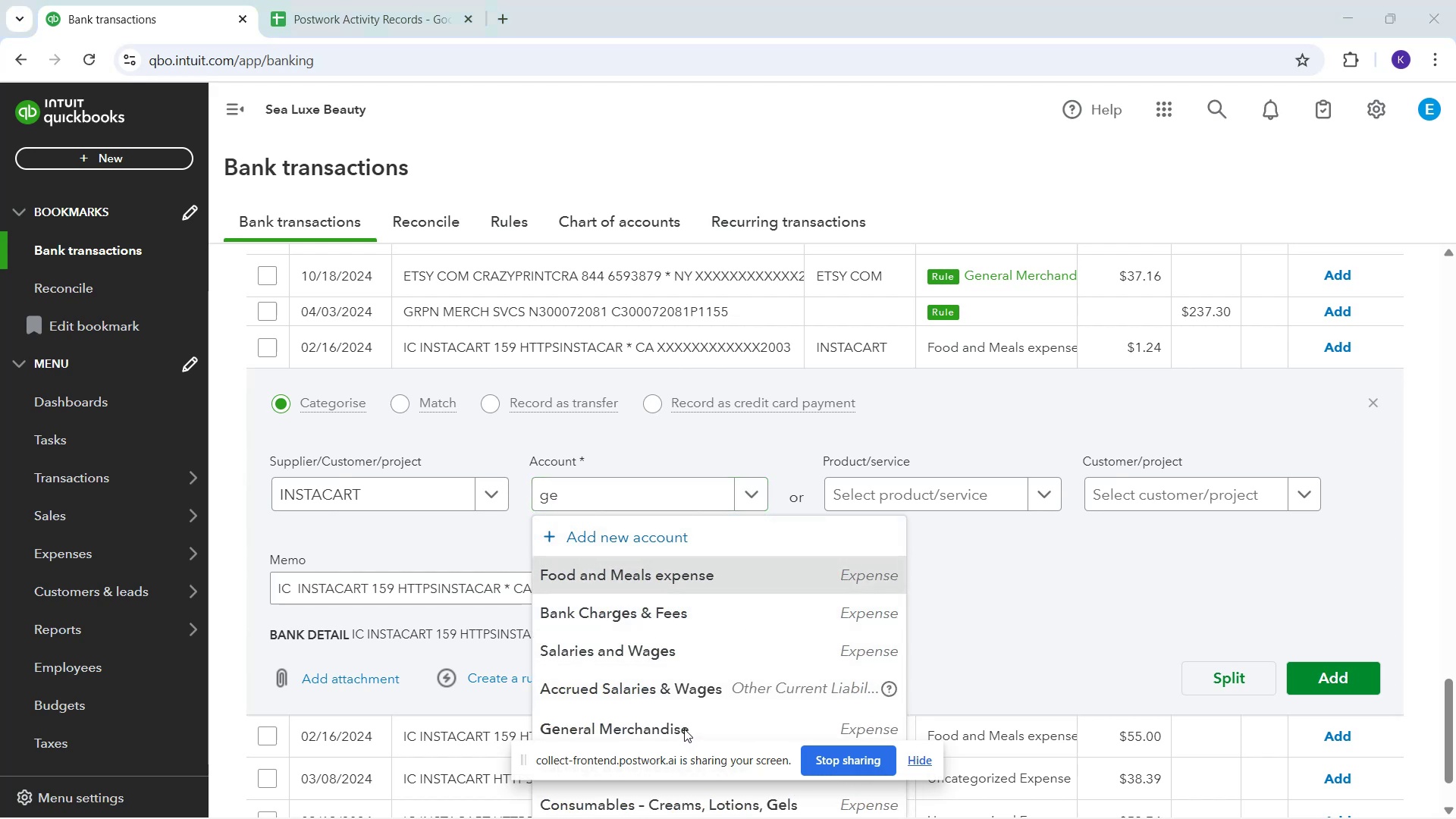 
wait(10.2)
 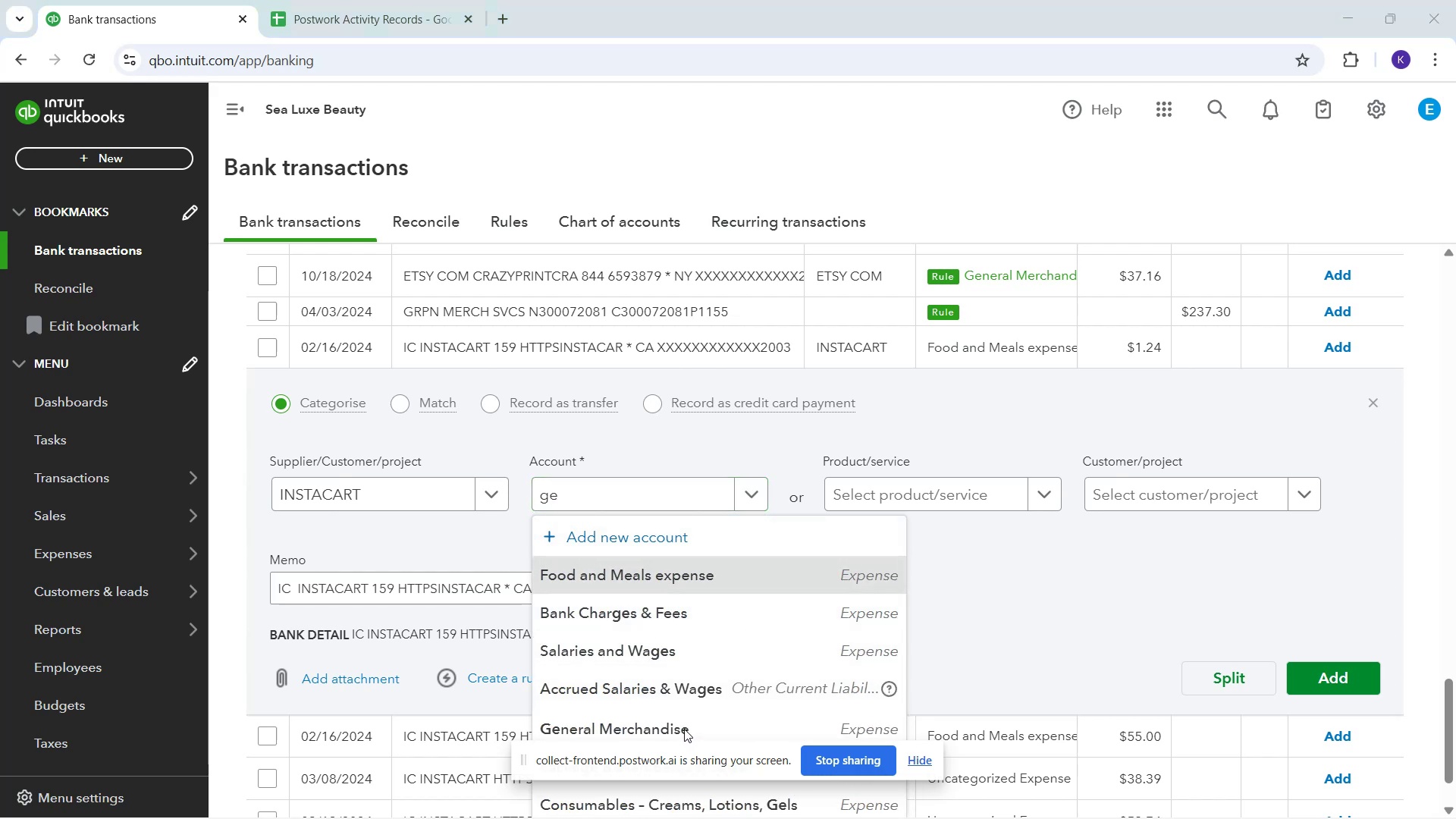 
left_click([609, 717])
 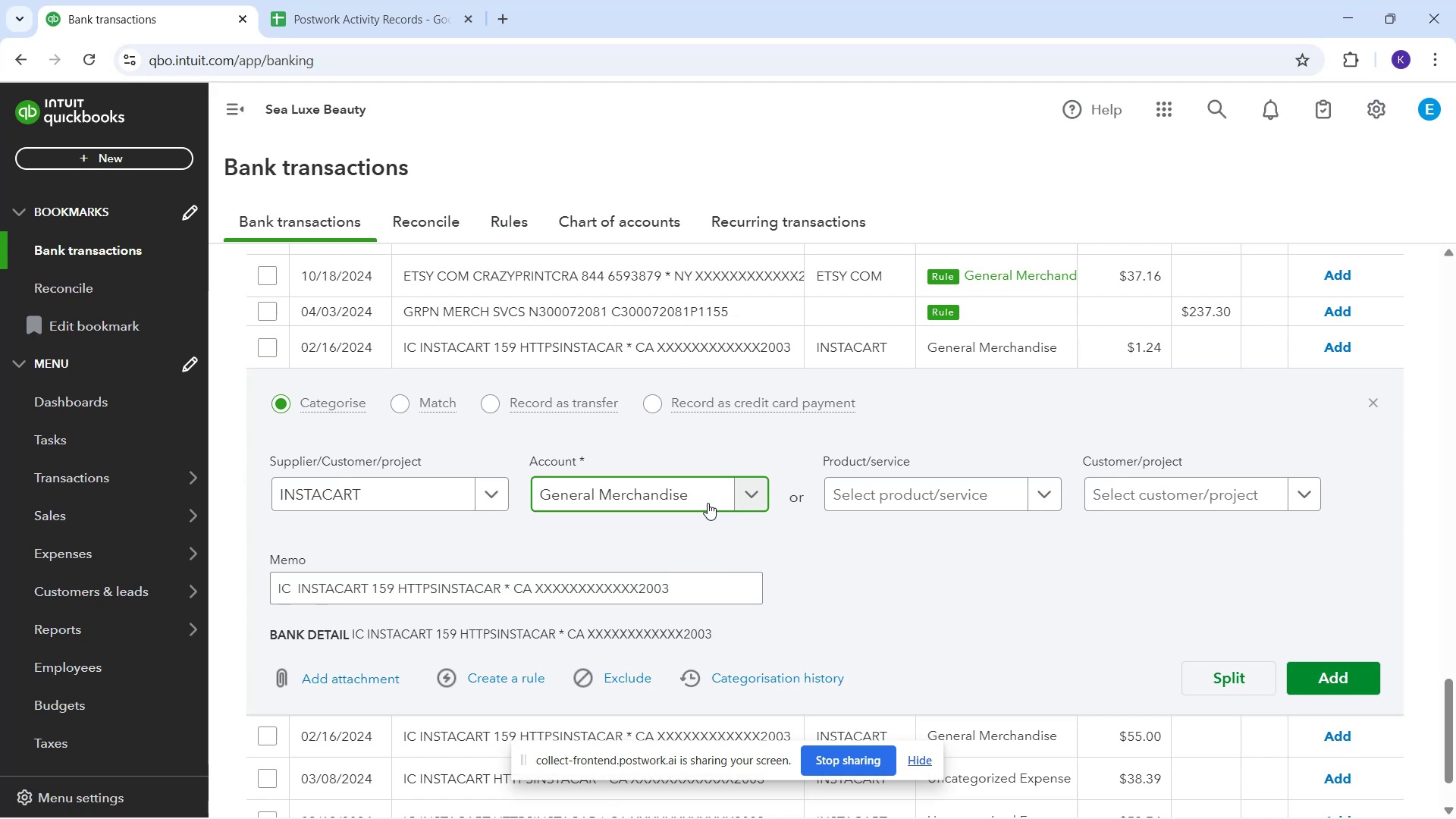 
wait(81.16)
 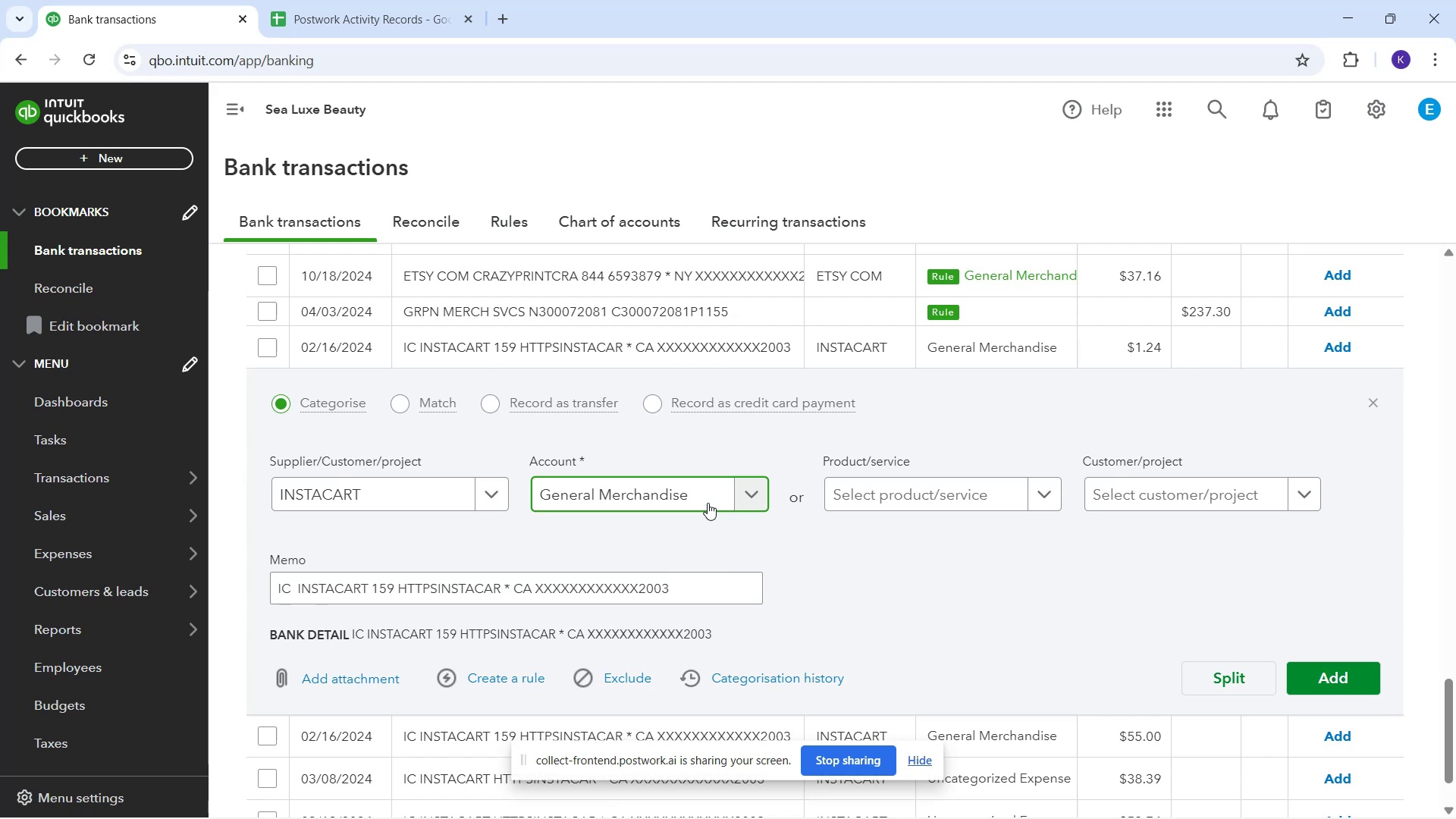 
left_click([1354, 679])
 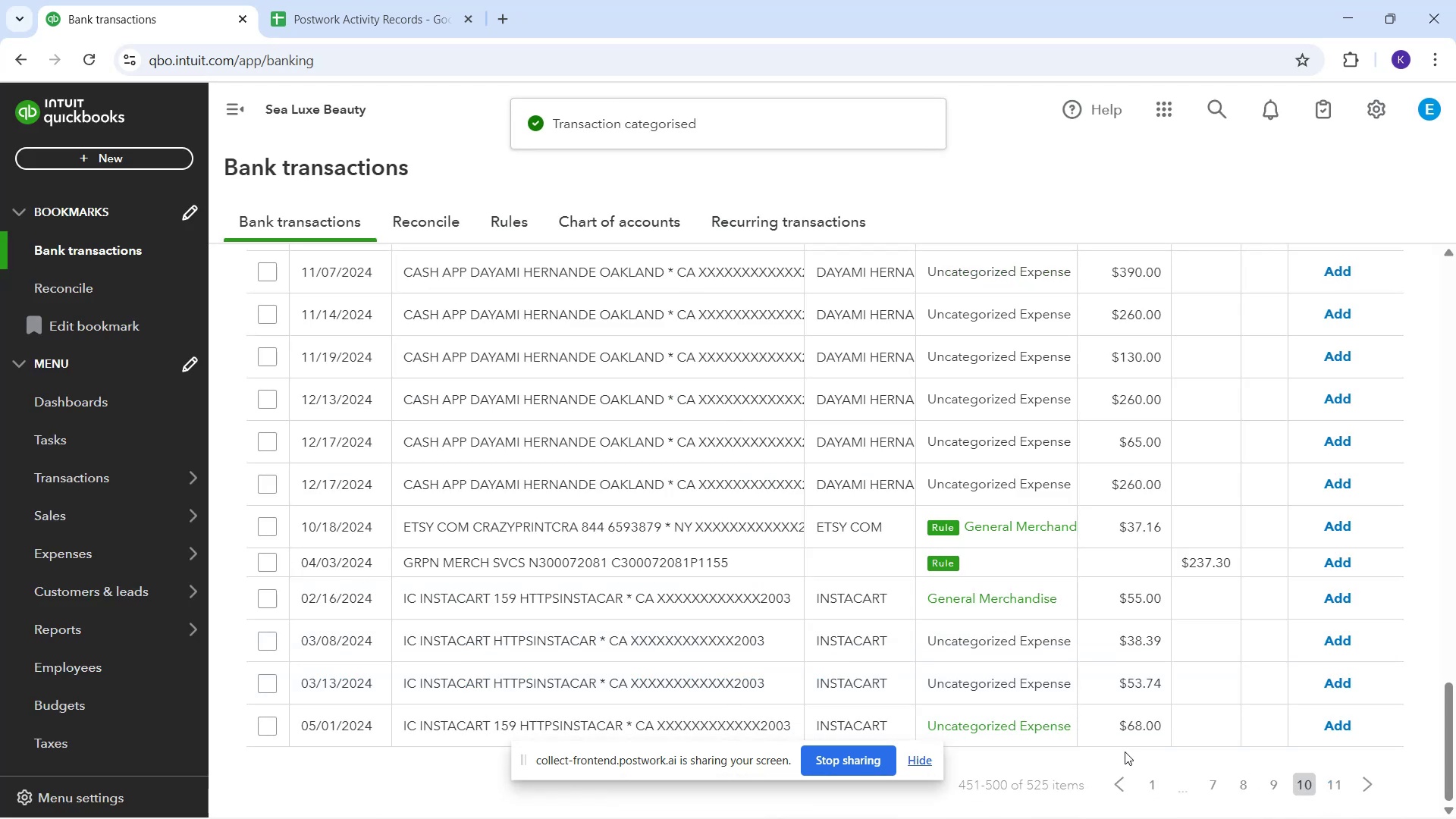 
wait(6.83)
 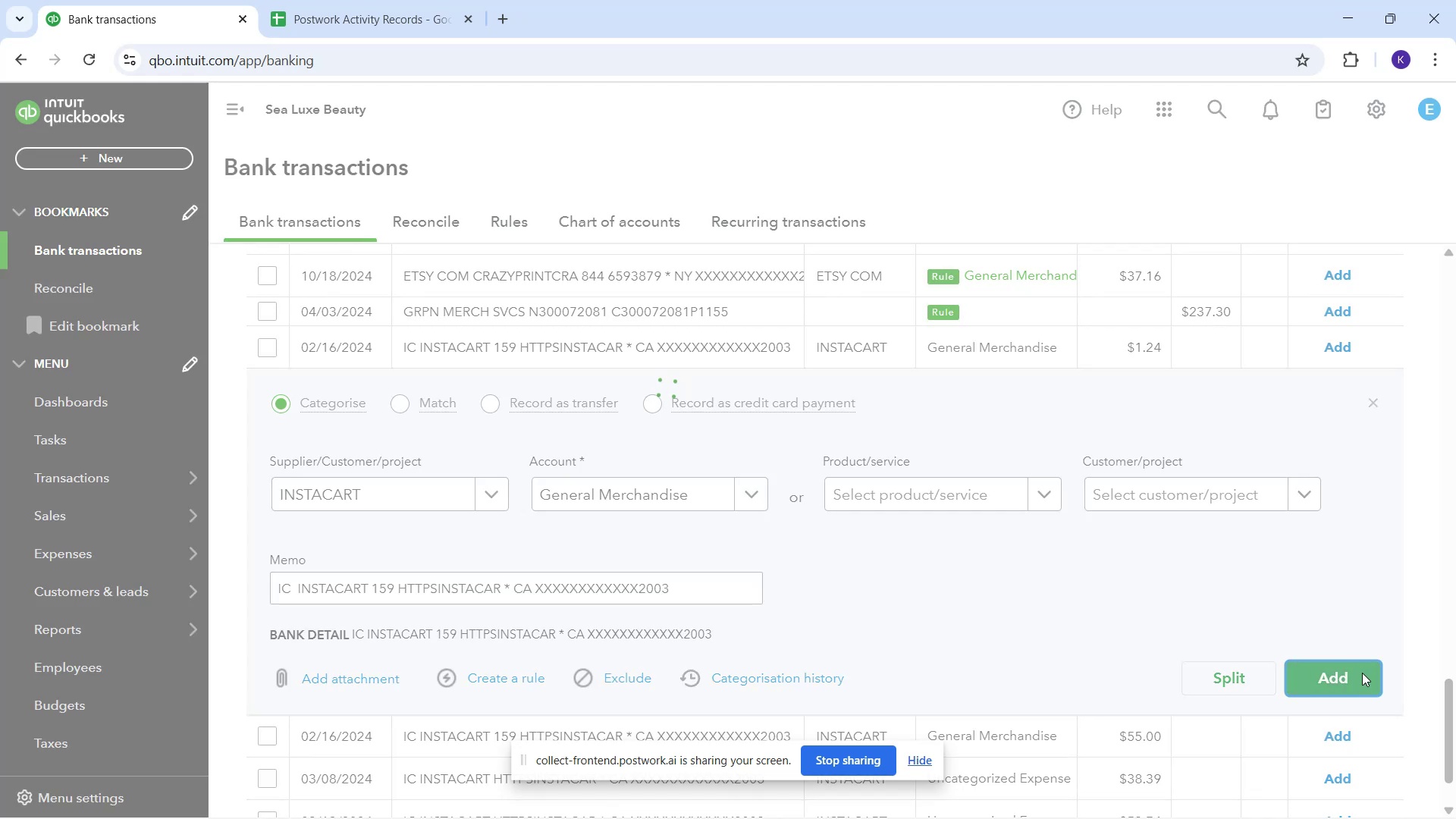 
scroll: coordinate [1052, 645], scroll_direction: down, amount: 1.0
 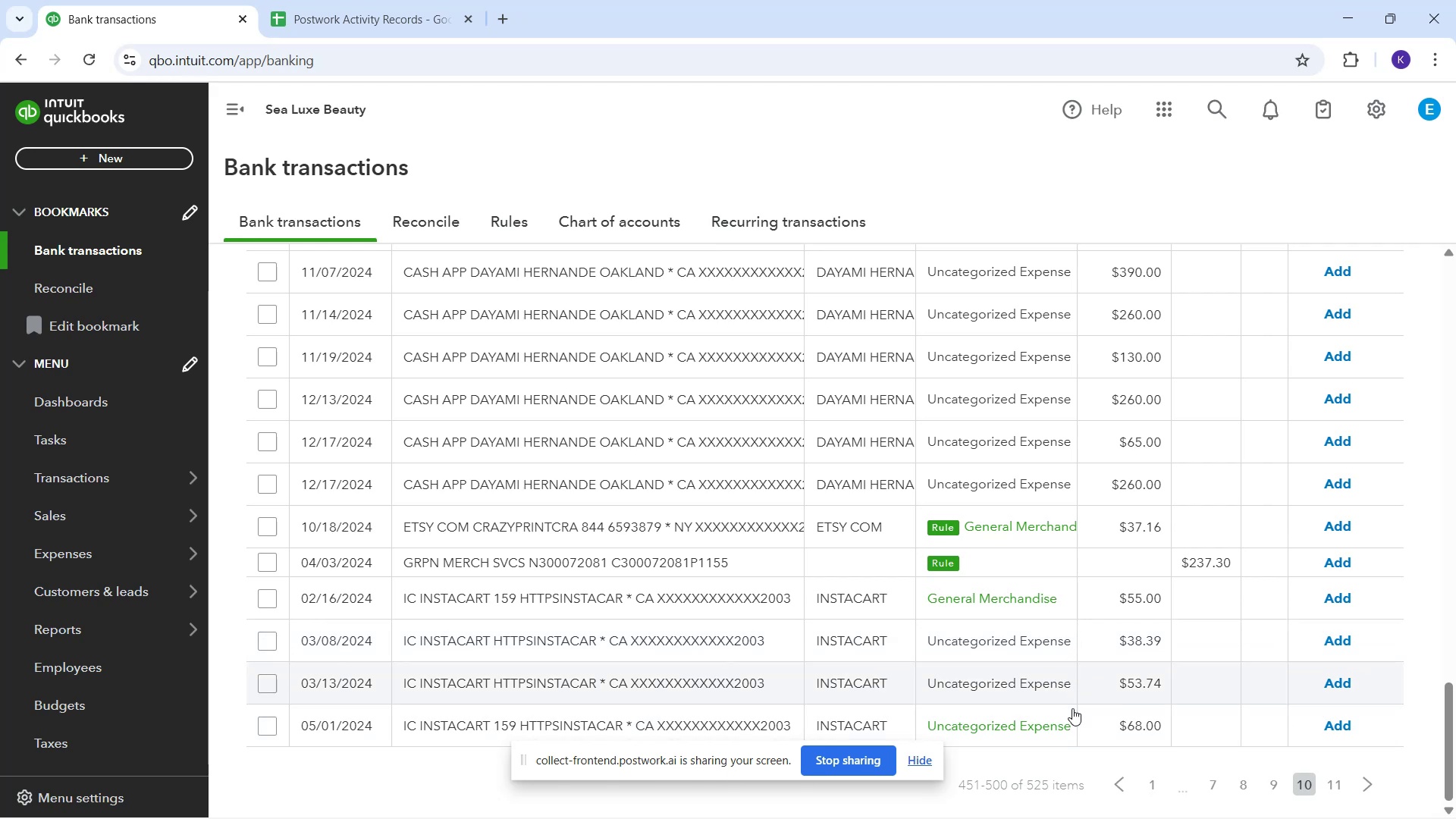 
wait(6.04)
 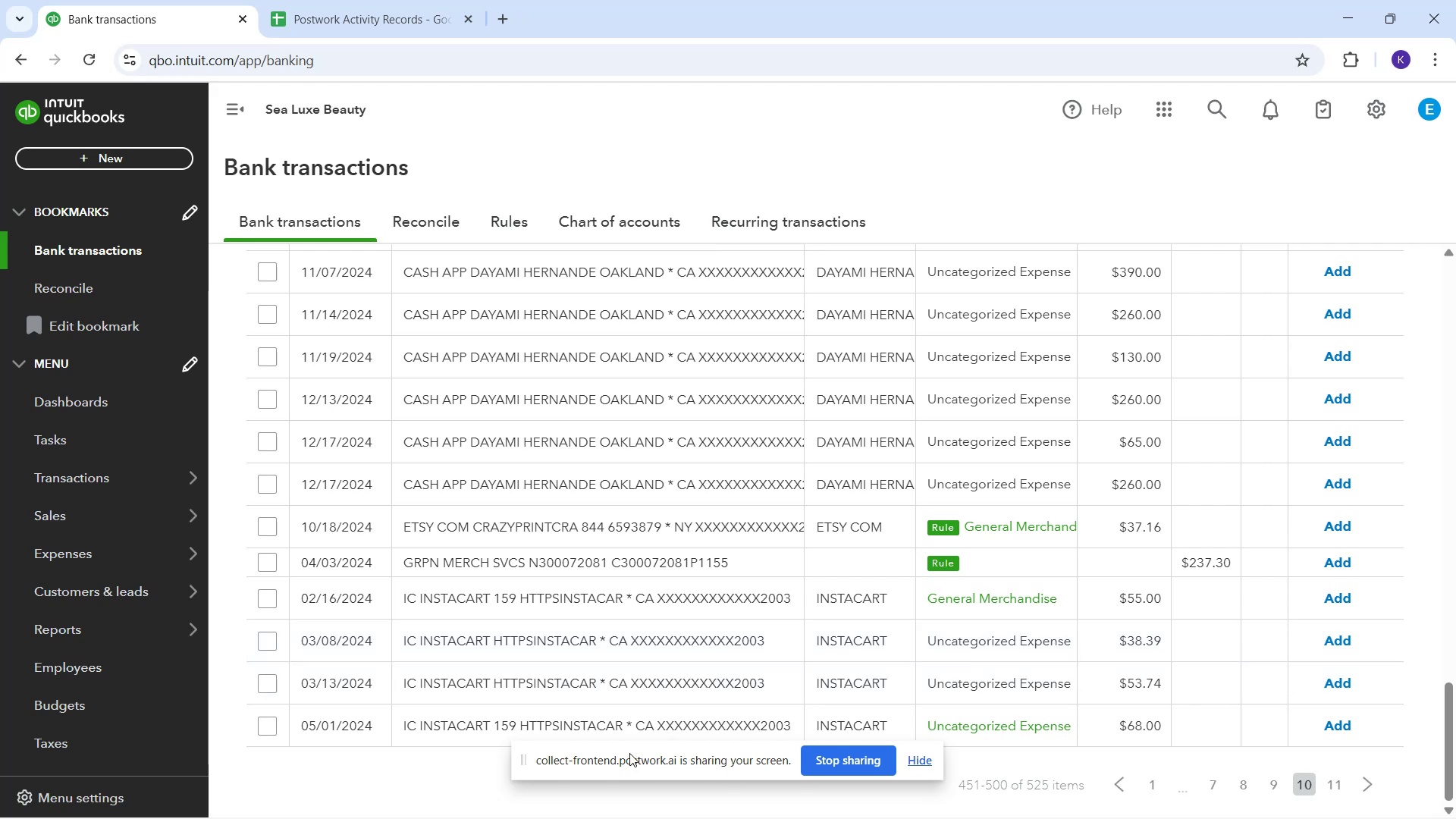 
scroll: coordinate [1051, 620], scroll_direction: up, amount: 1.0
 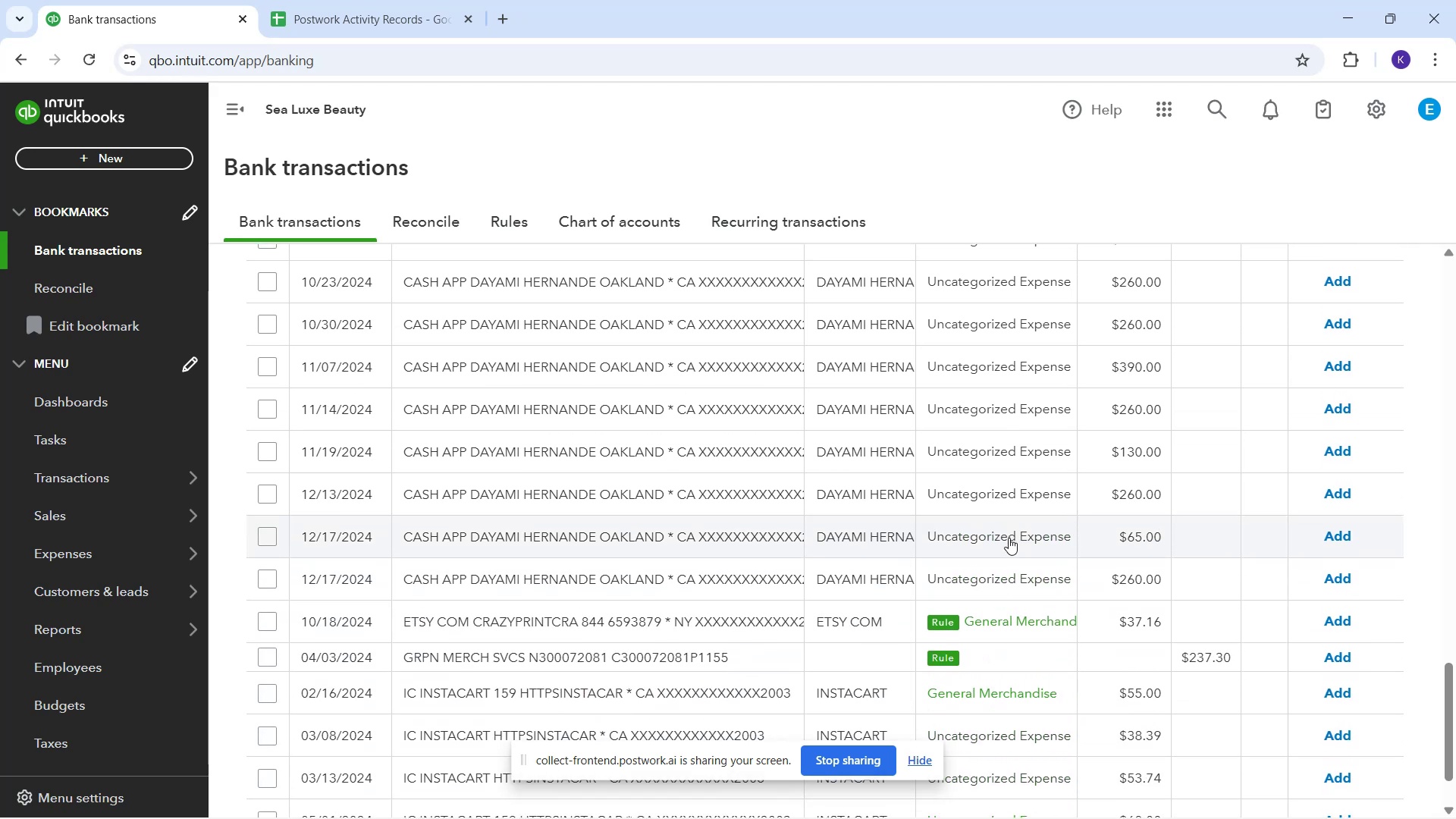 
scroll: coordinate [498, 783], scroll_direction: down, amount: 3.0
 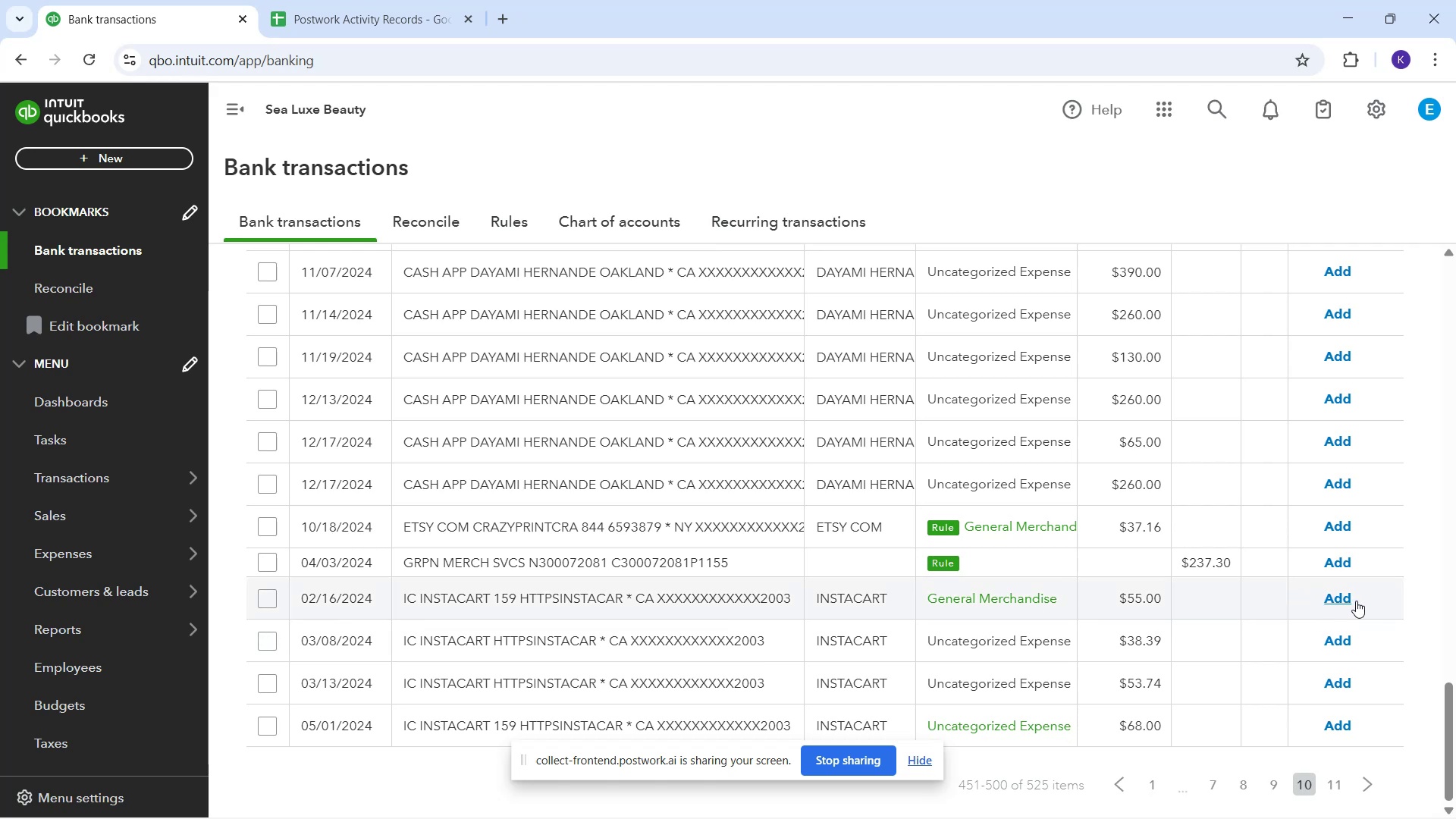 
wait(22.38)
 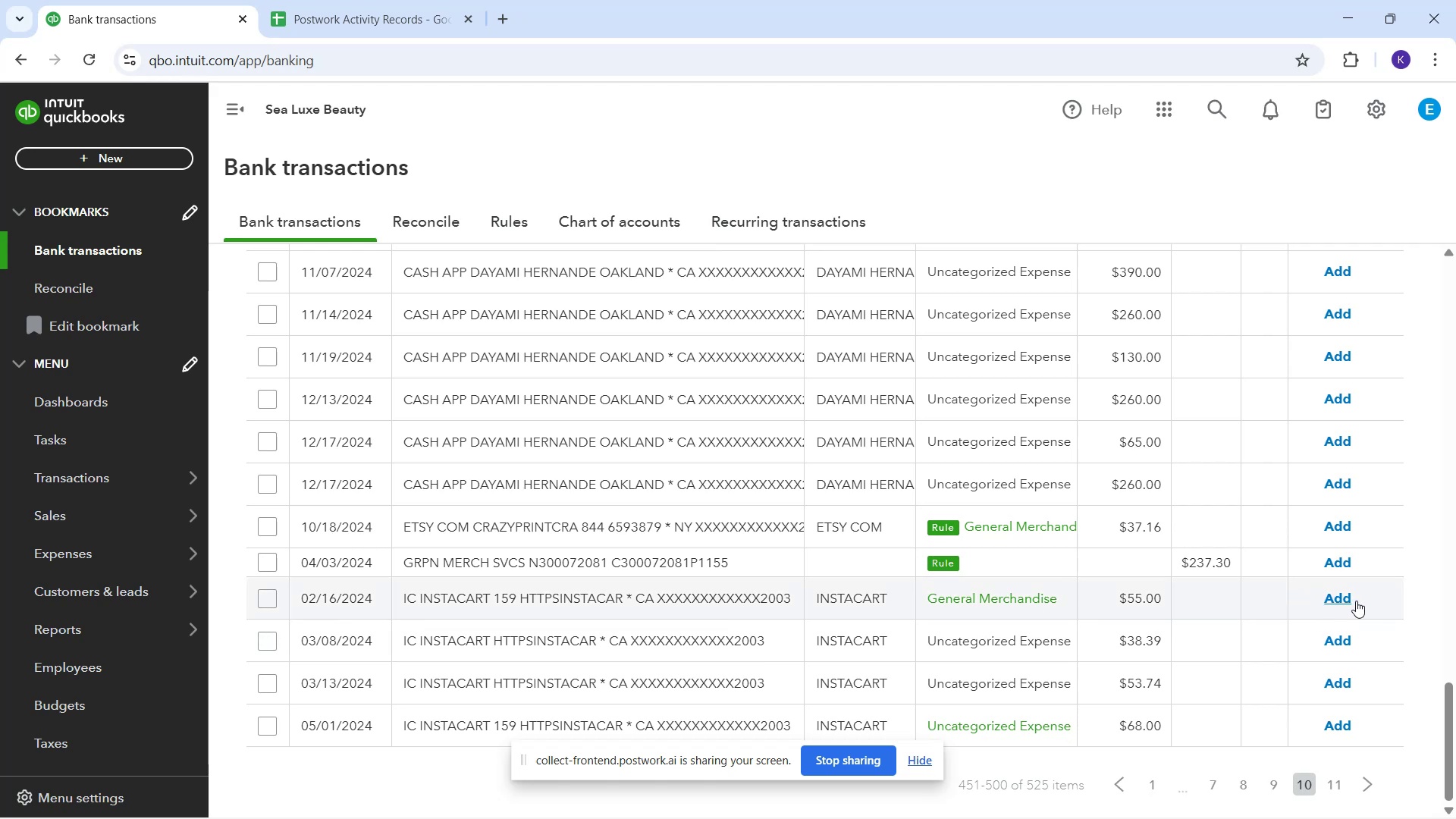 
scroll: coordinate [770, 616], scroll_direction: down, amount: 2.0
 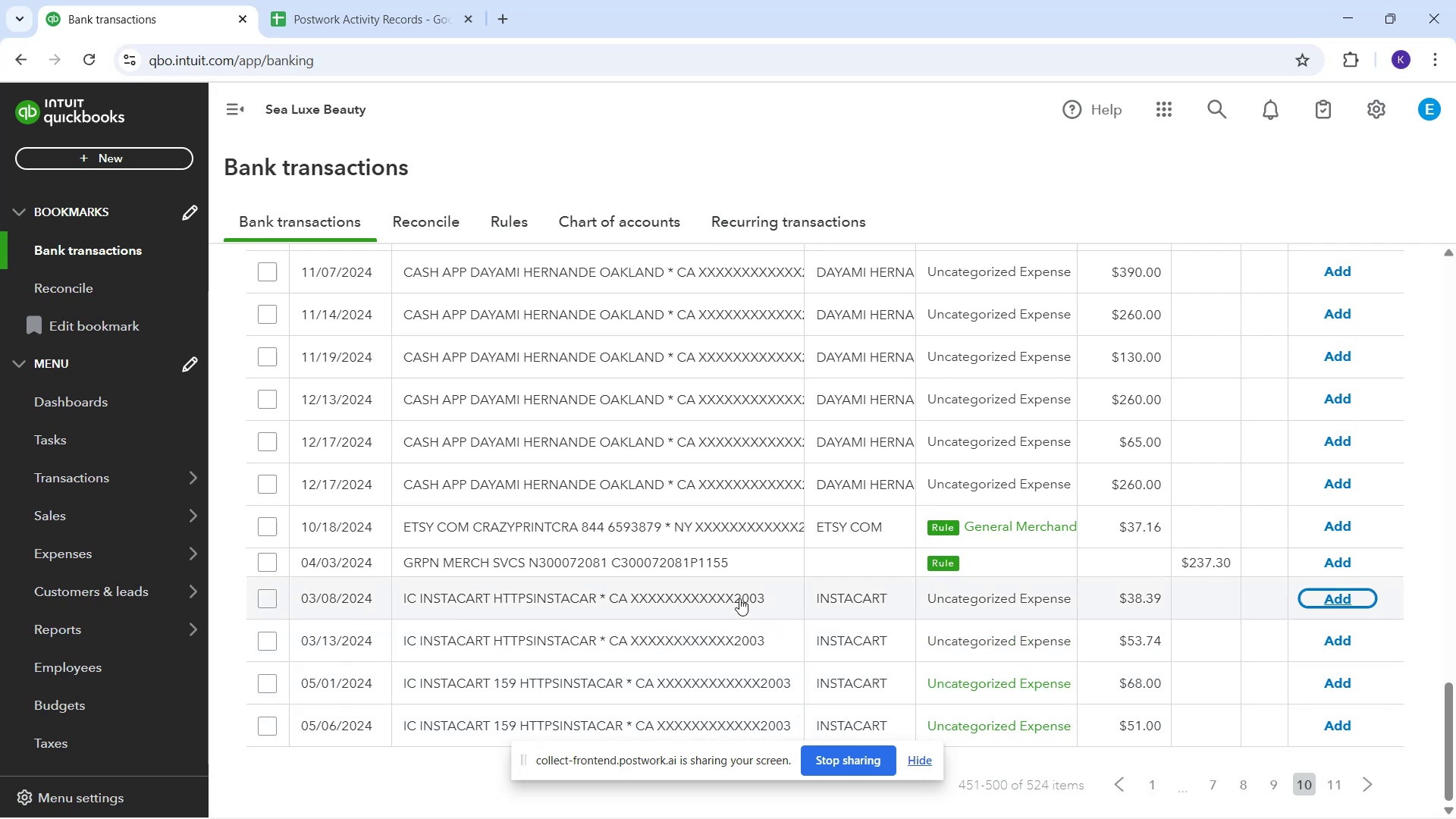 
left_click([739, 598])
 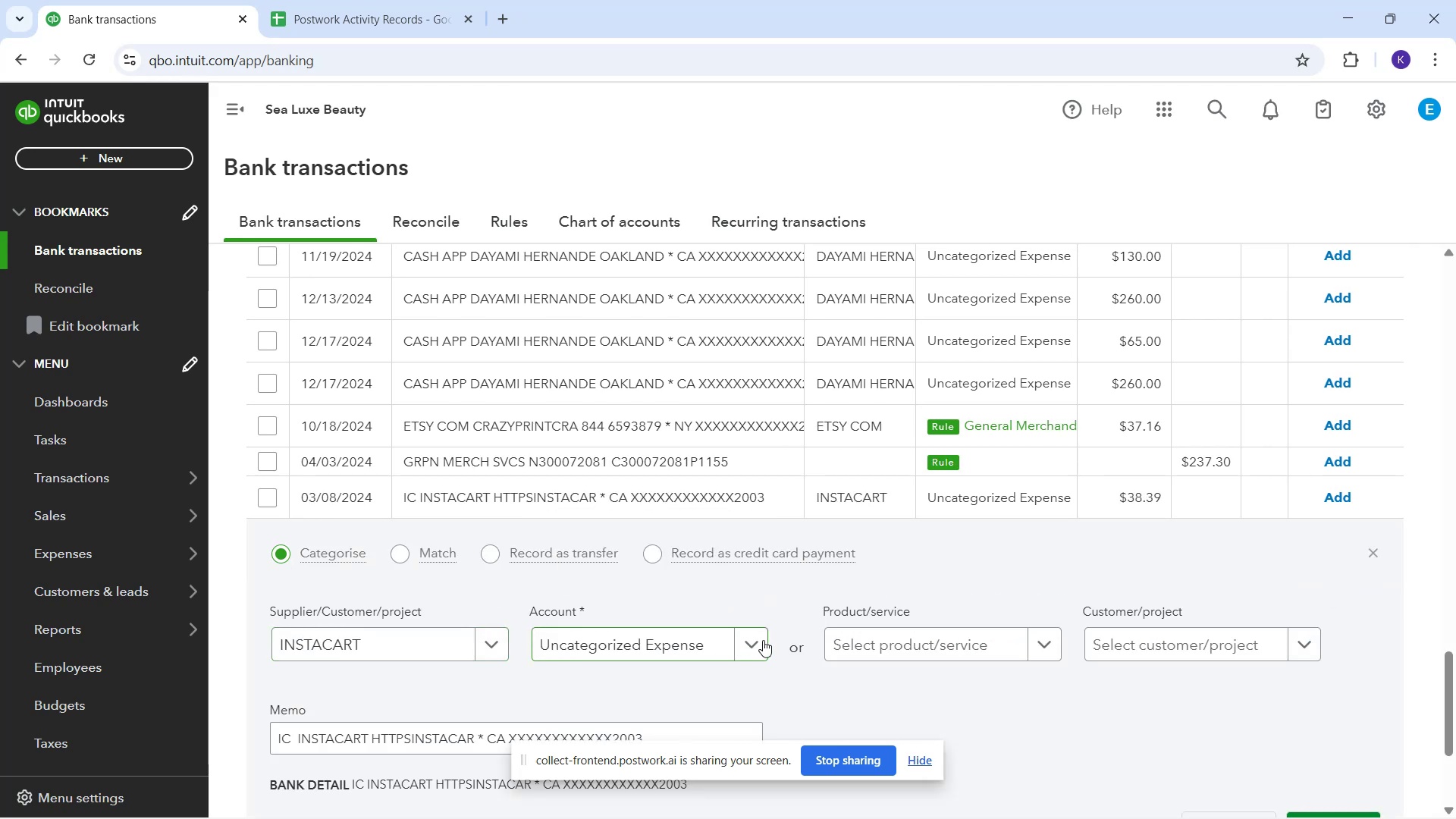 
left_click([755, 646])
 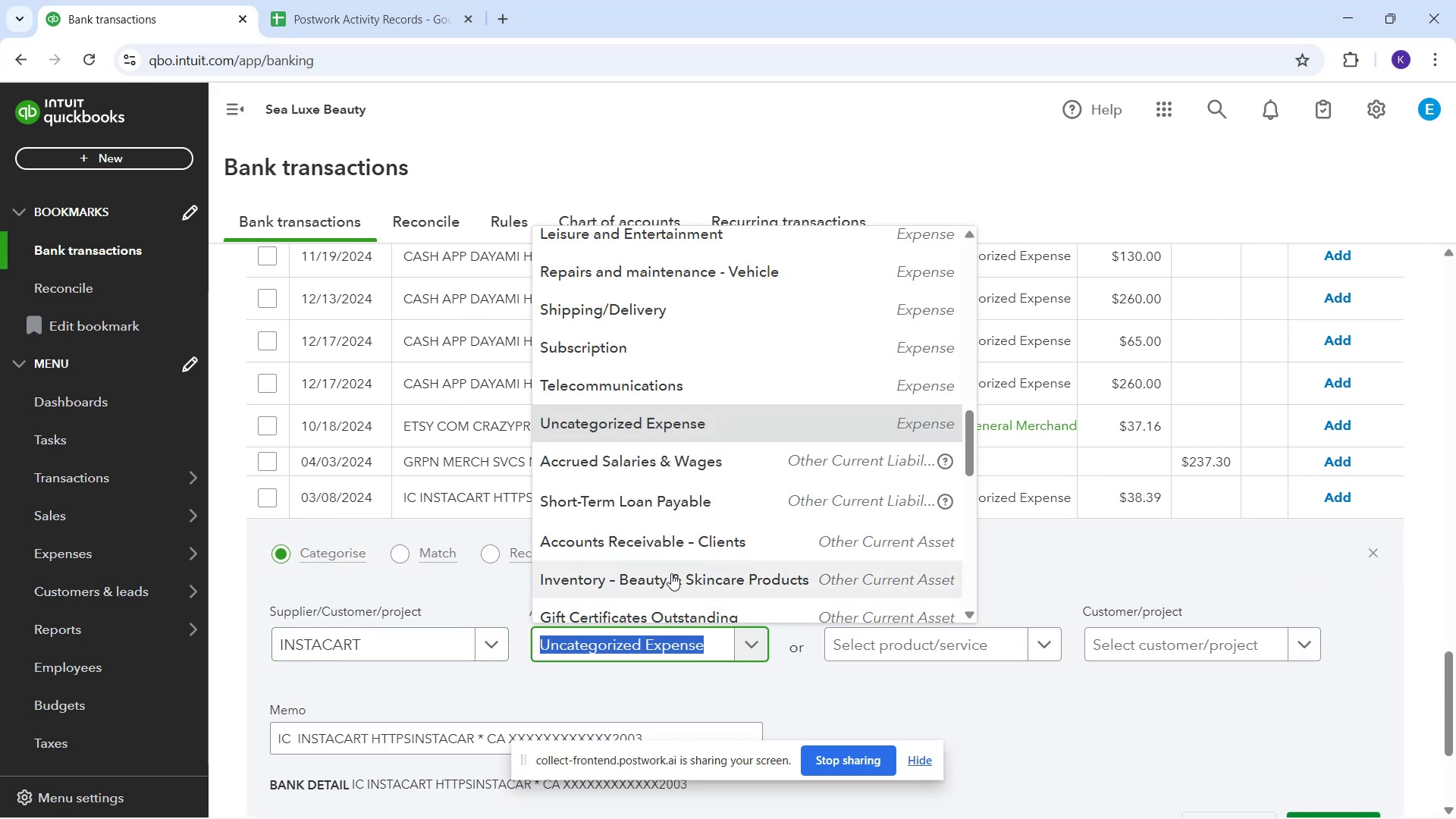 
type(ge)
 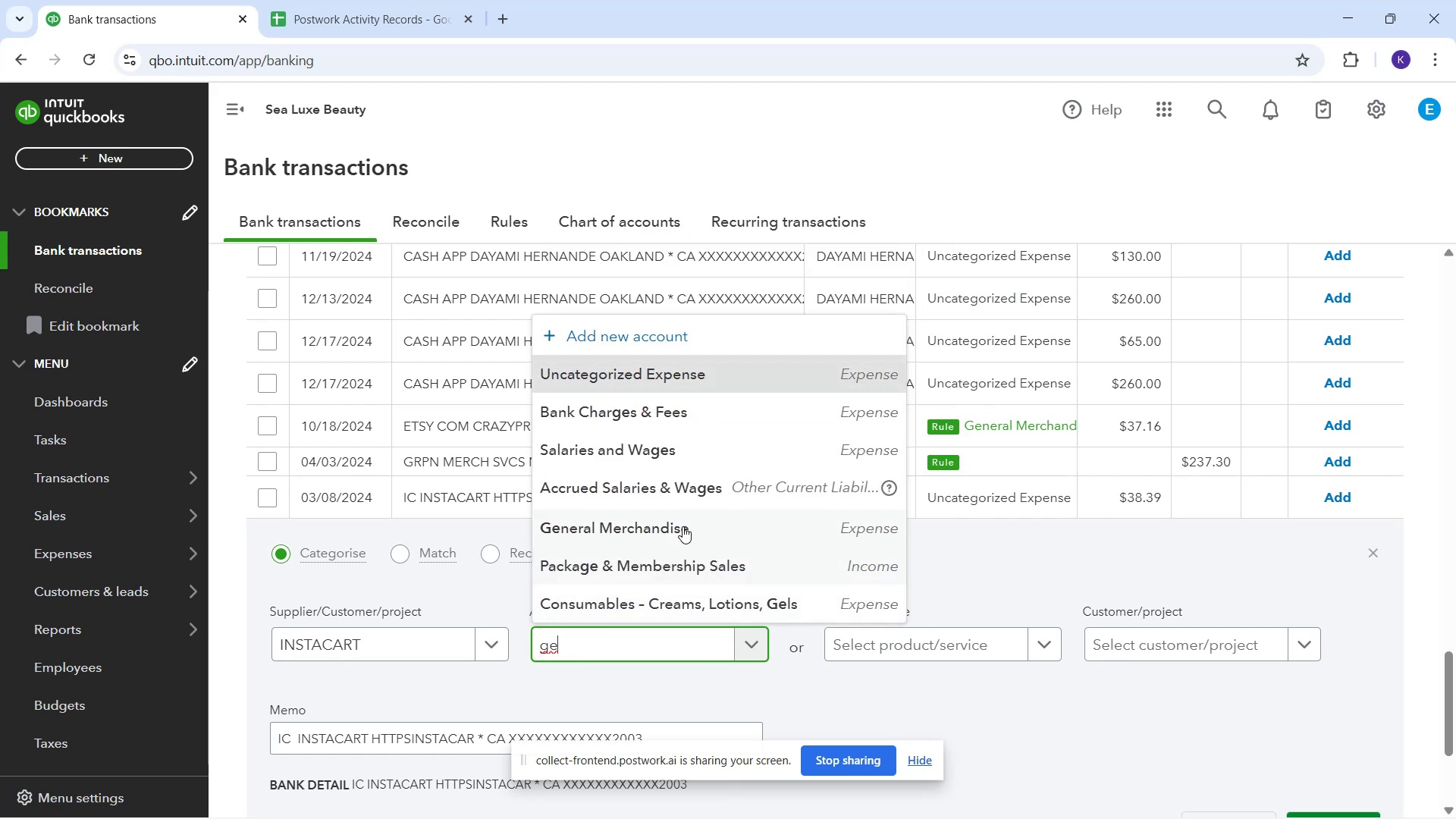 
left_click([682, 526])
 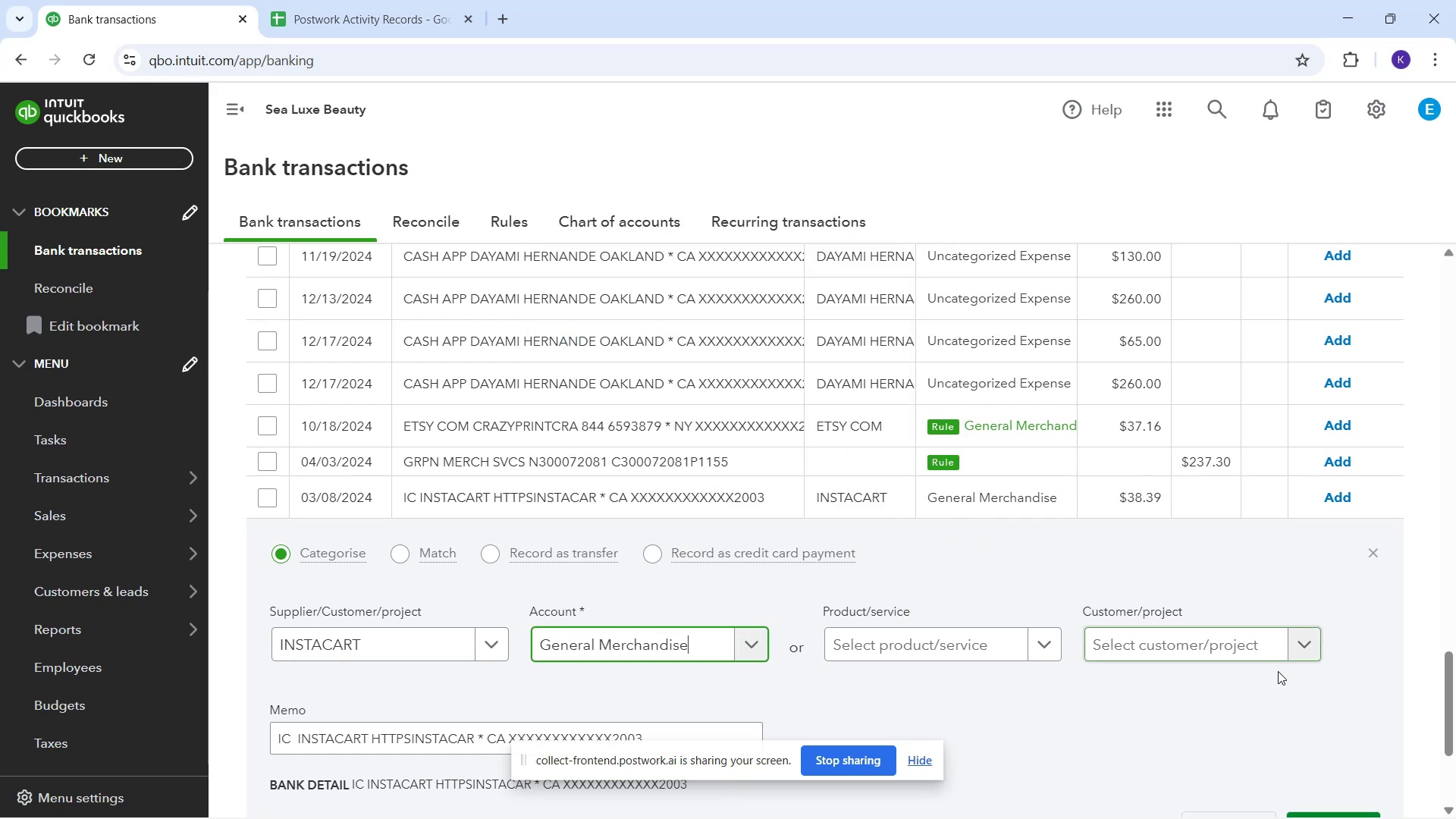 
scroll: coordinate [1241, 783], scroll_direction: down, amount: 1.0
 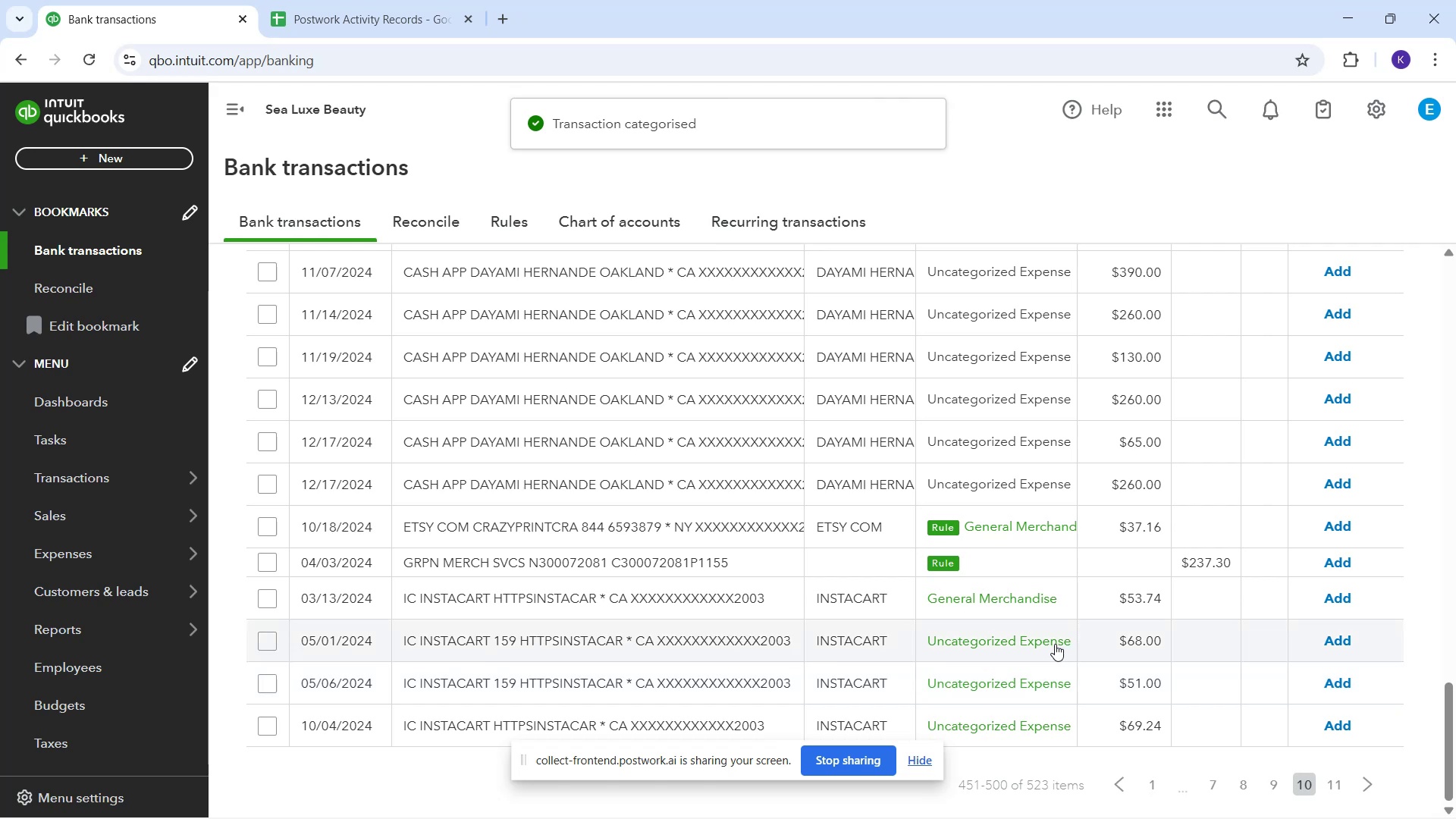 
wait(6.89)
 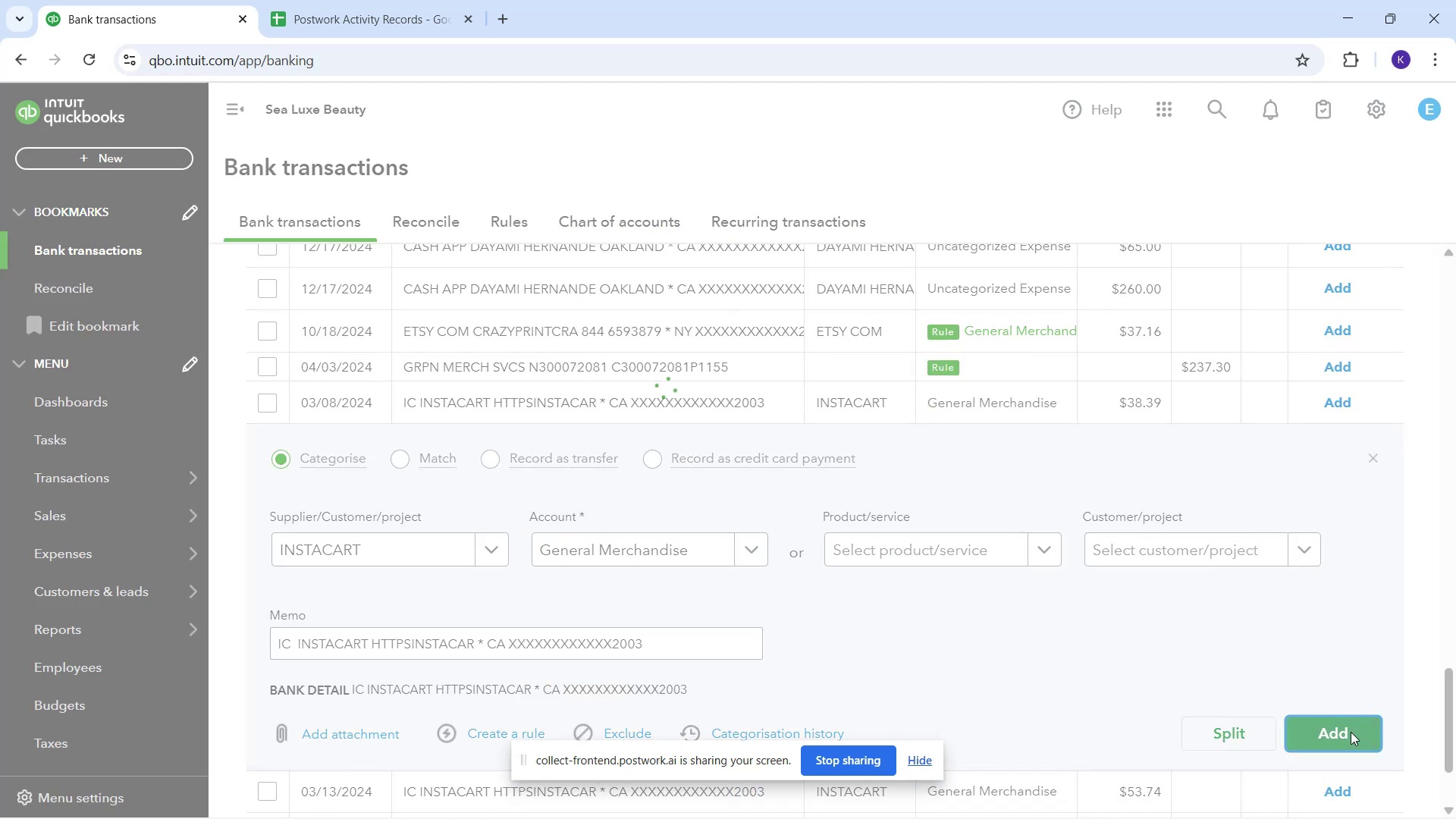 
left_click([1340, 597])
 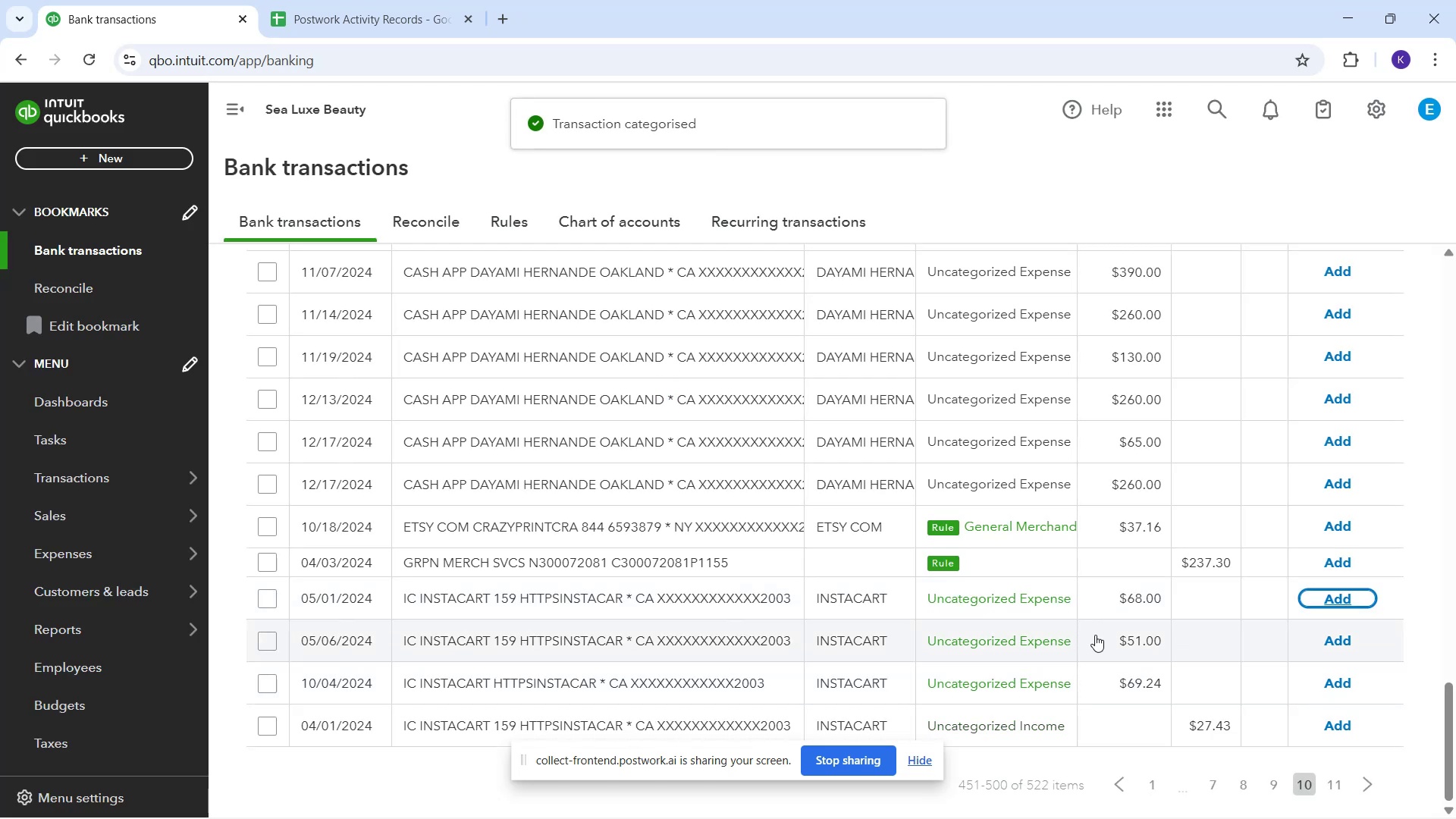 
scroll: coordinate [979, 683], scroll_direction: down, amount: 2.0
 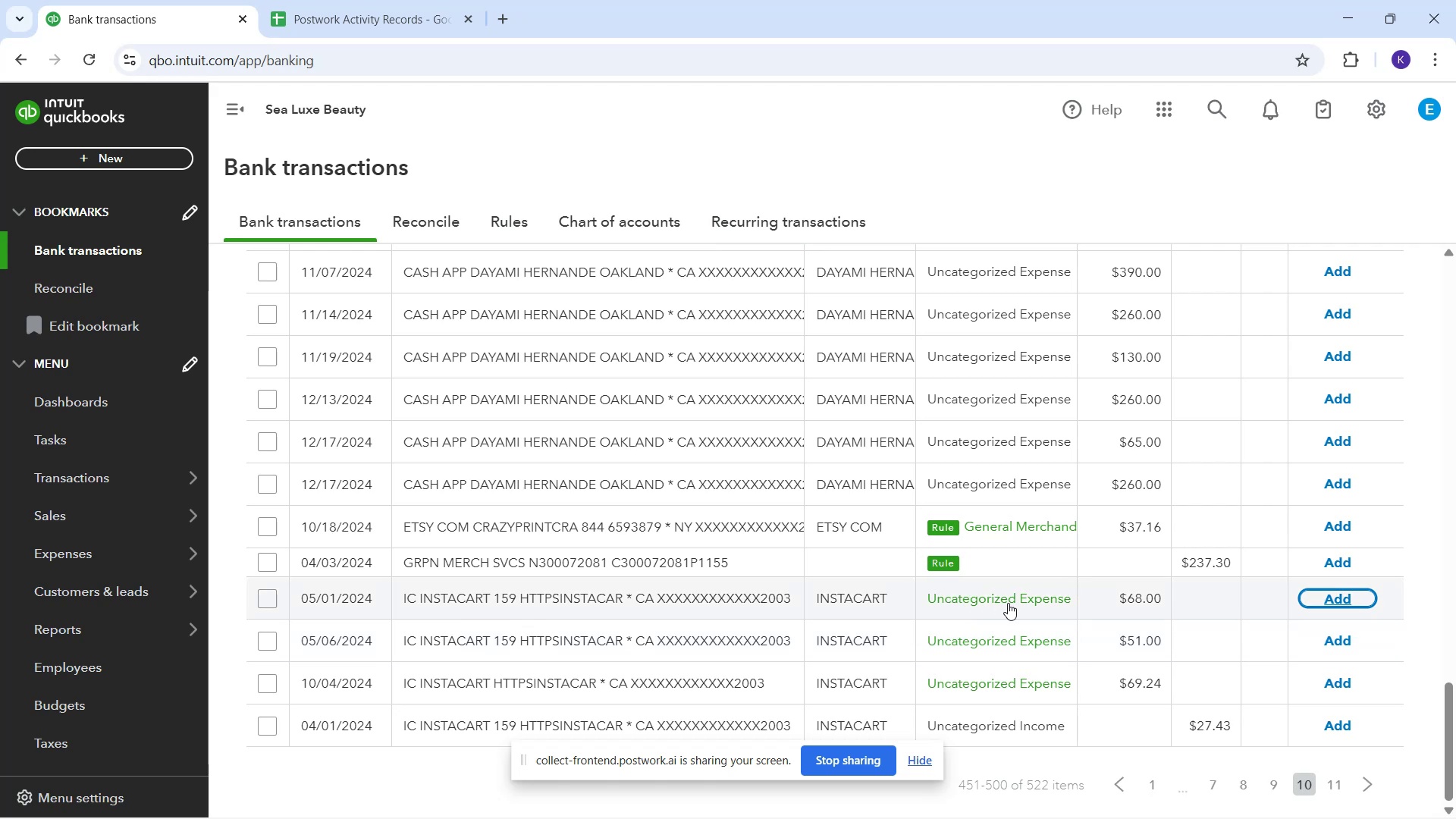 
wait(5.94)
 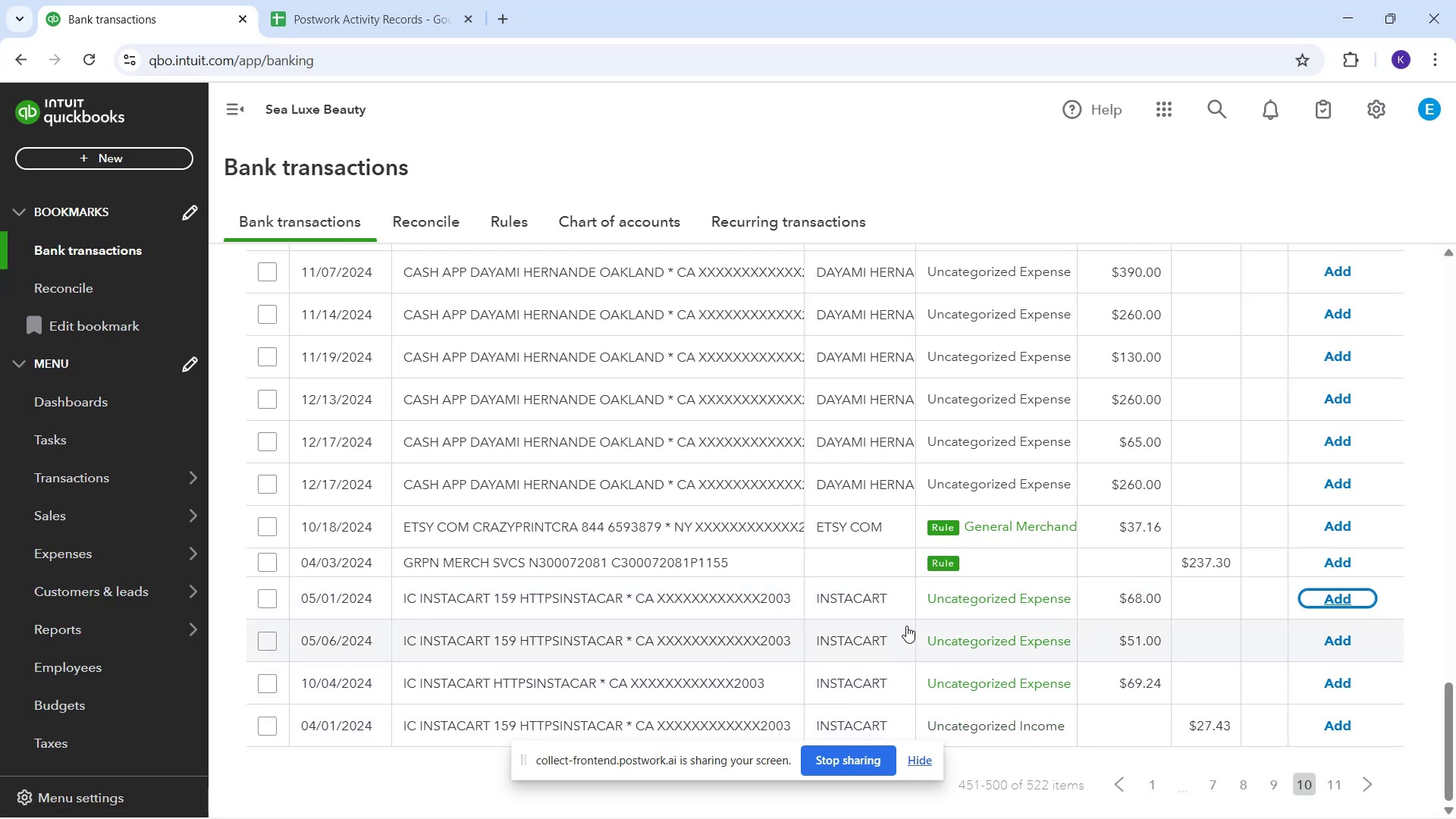 
scroll: coordinate [966, 507], scroll_direction: up, amount: 9.0
 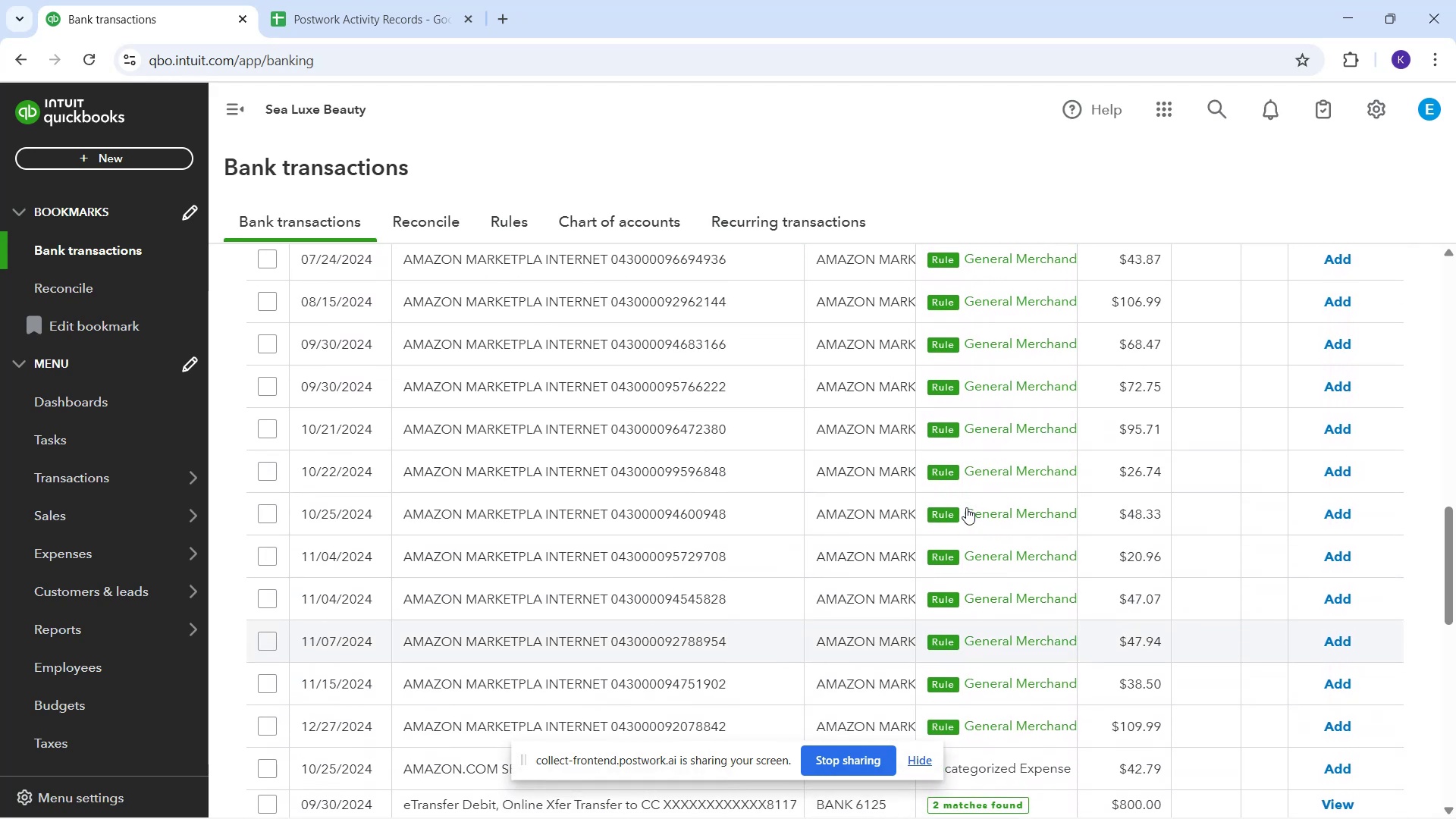 
scroll: coordinate [920, 725], scroll_direction: down, amount: 14.0
 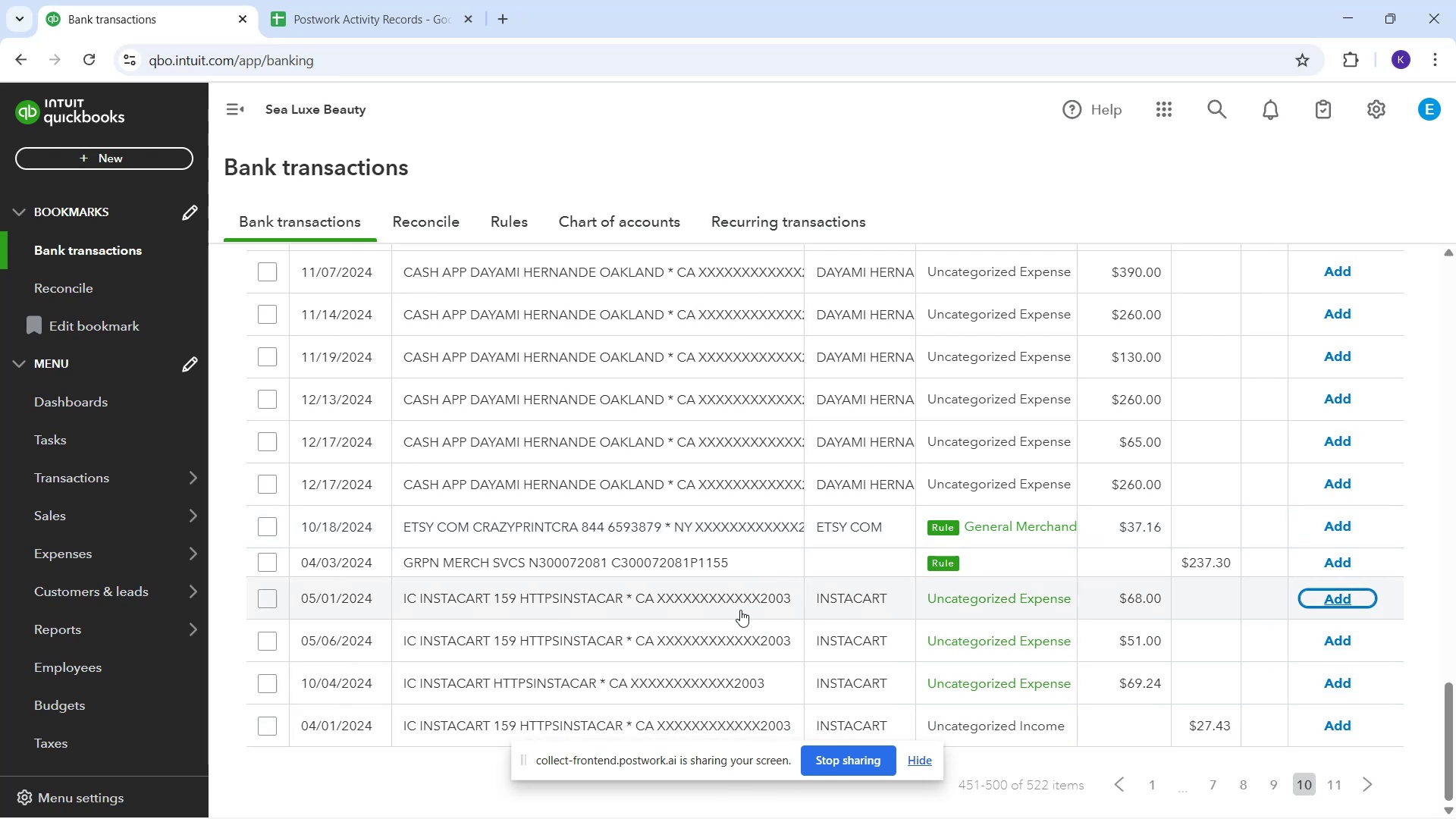 
left_click([740, 610])
 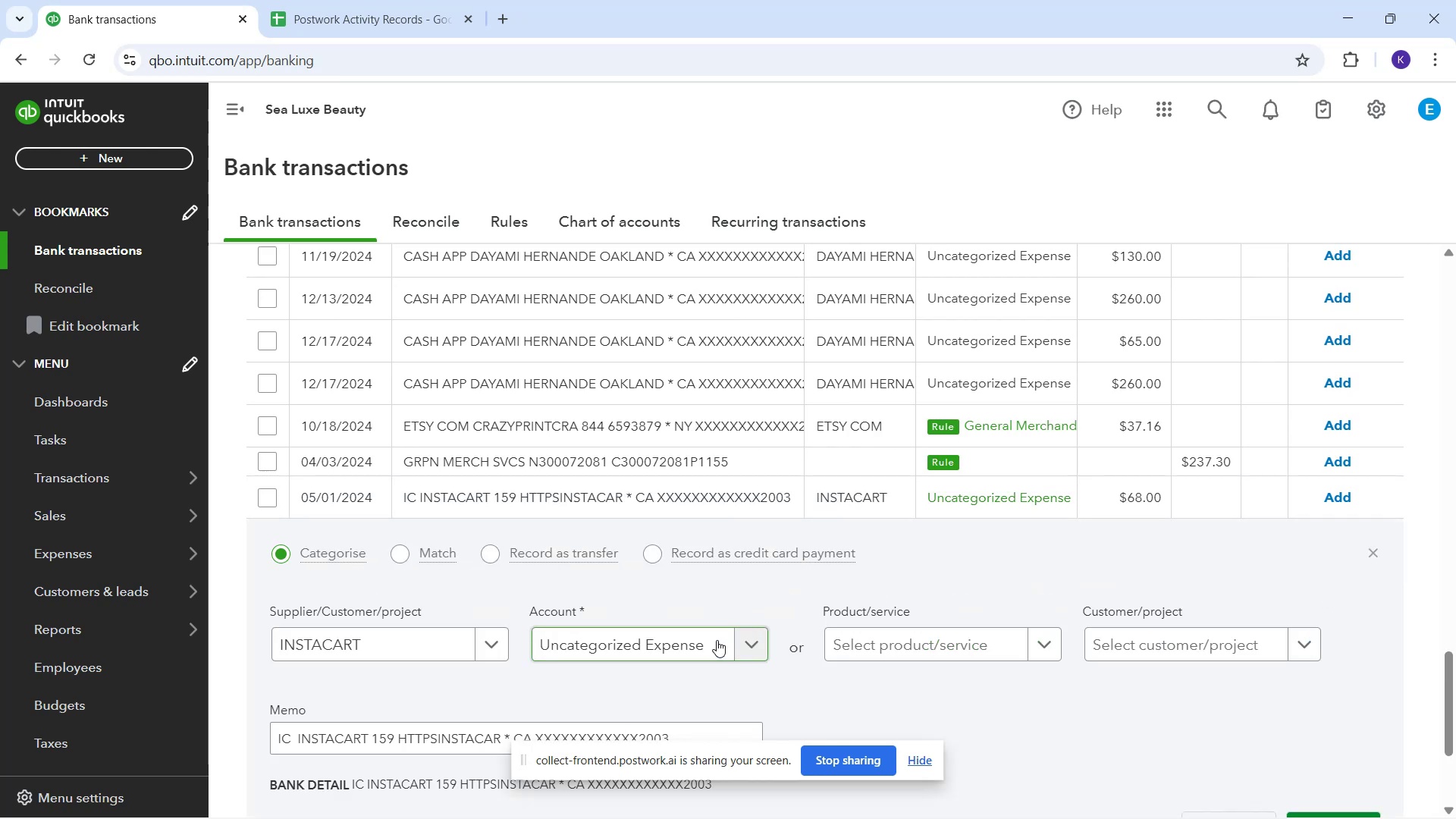 
left_click([717, 640])
 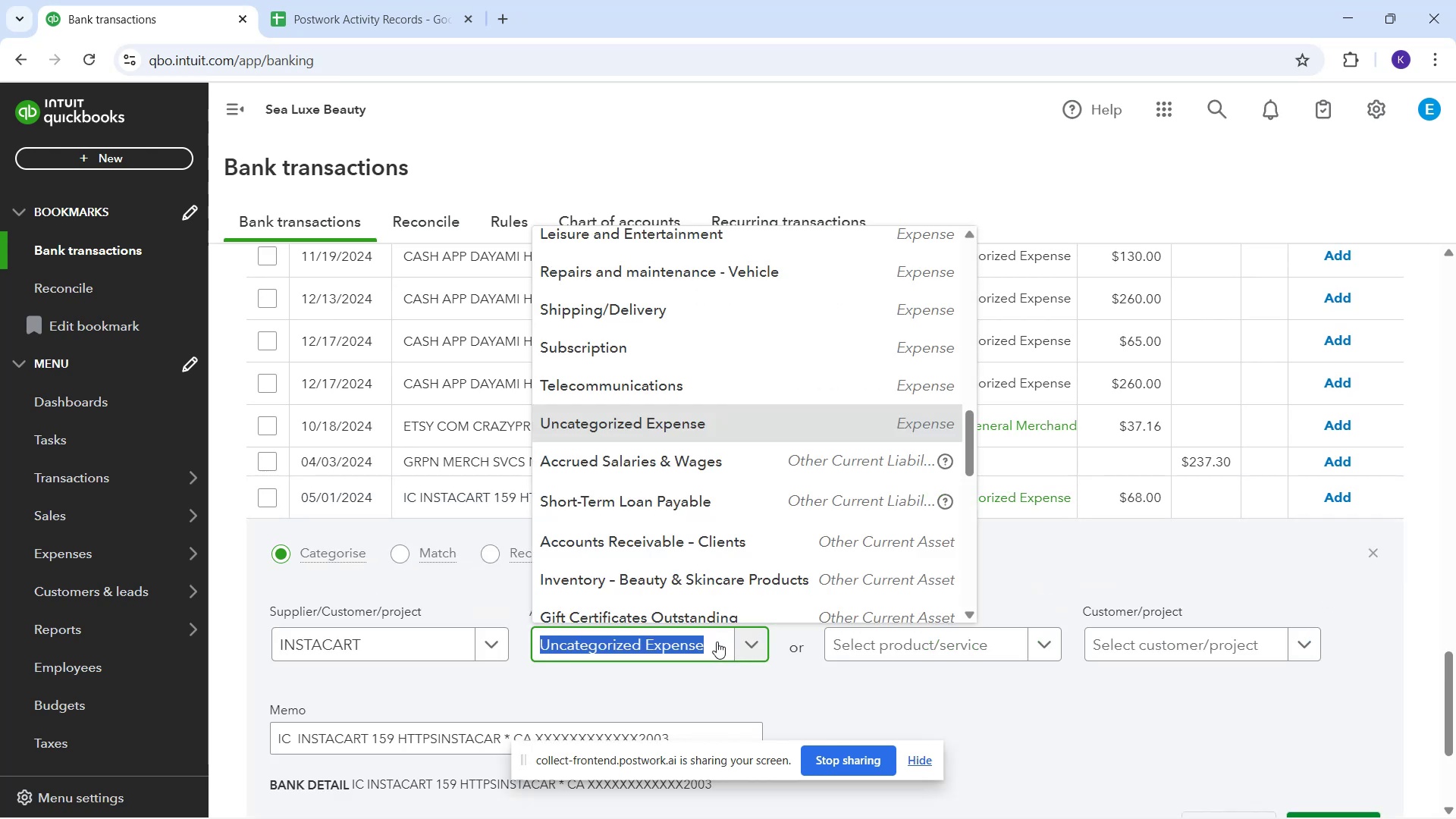 
type(ge)
 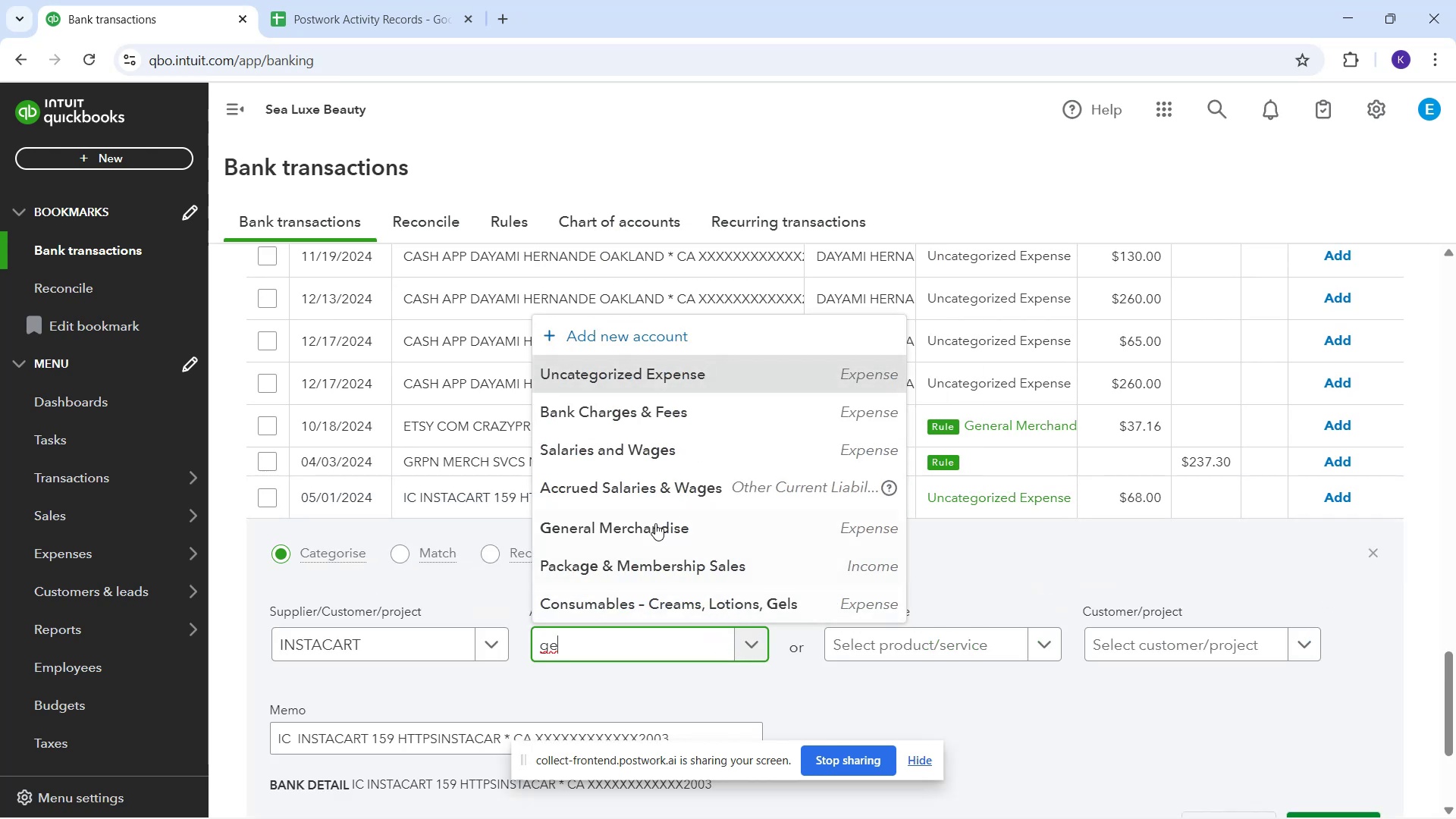 
left_click([646, 519])
 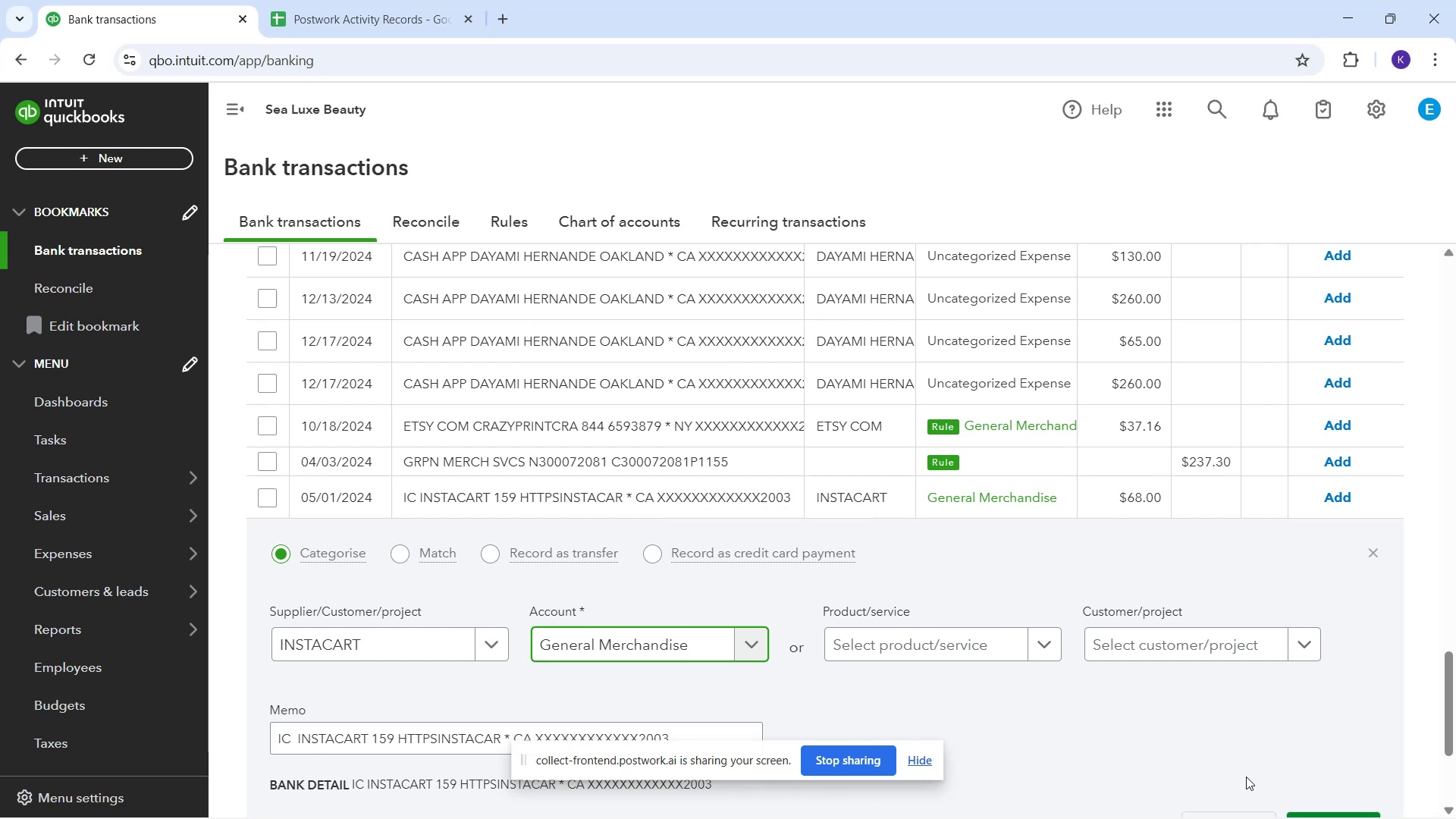 
scroll: coordinate [1327, 762], scroll_direction: down, amount: 1.0
 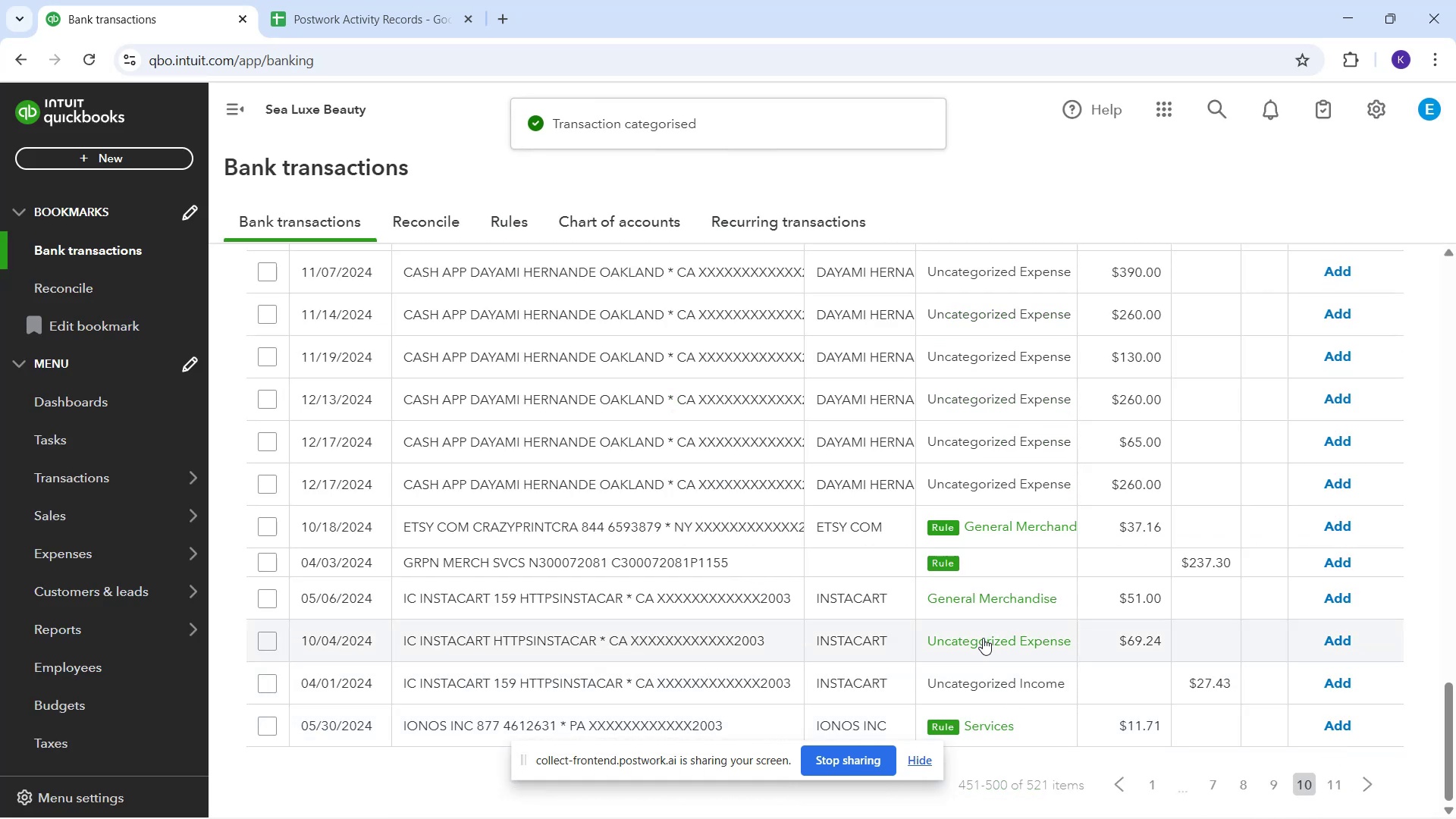 
wait(6.47)
 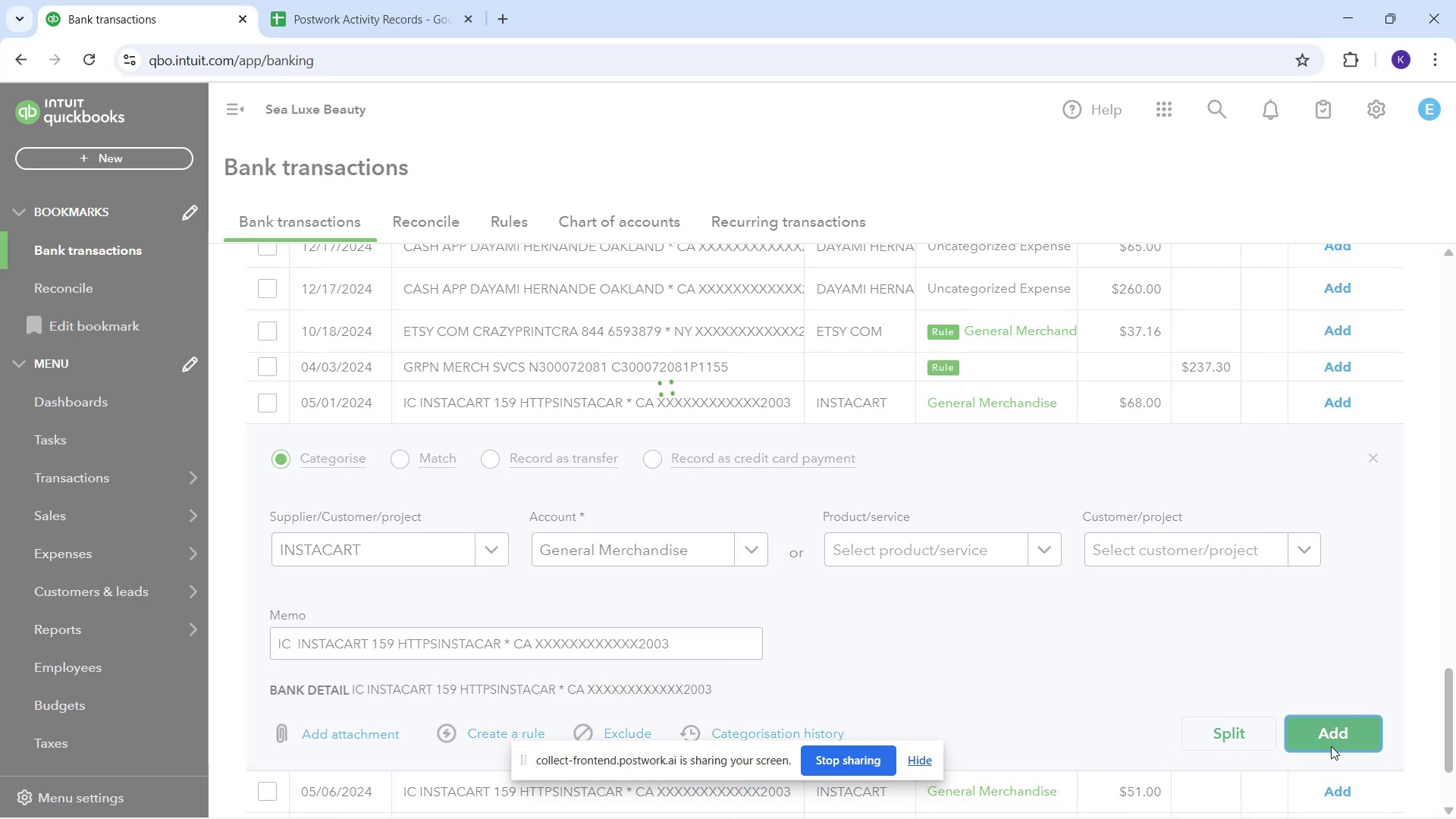 
left_click([1349, 604])
 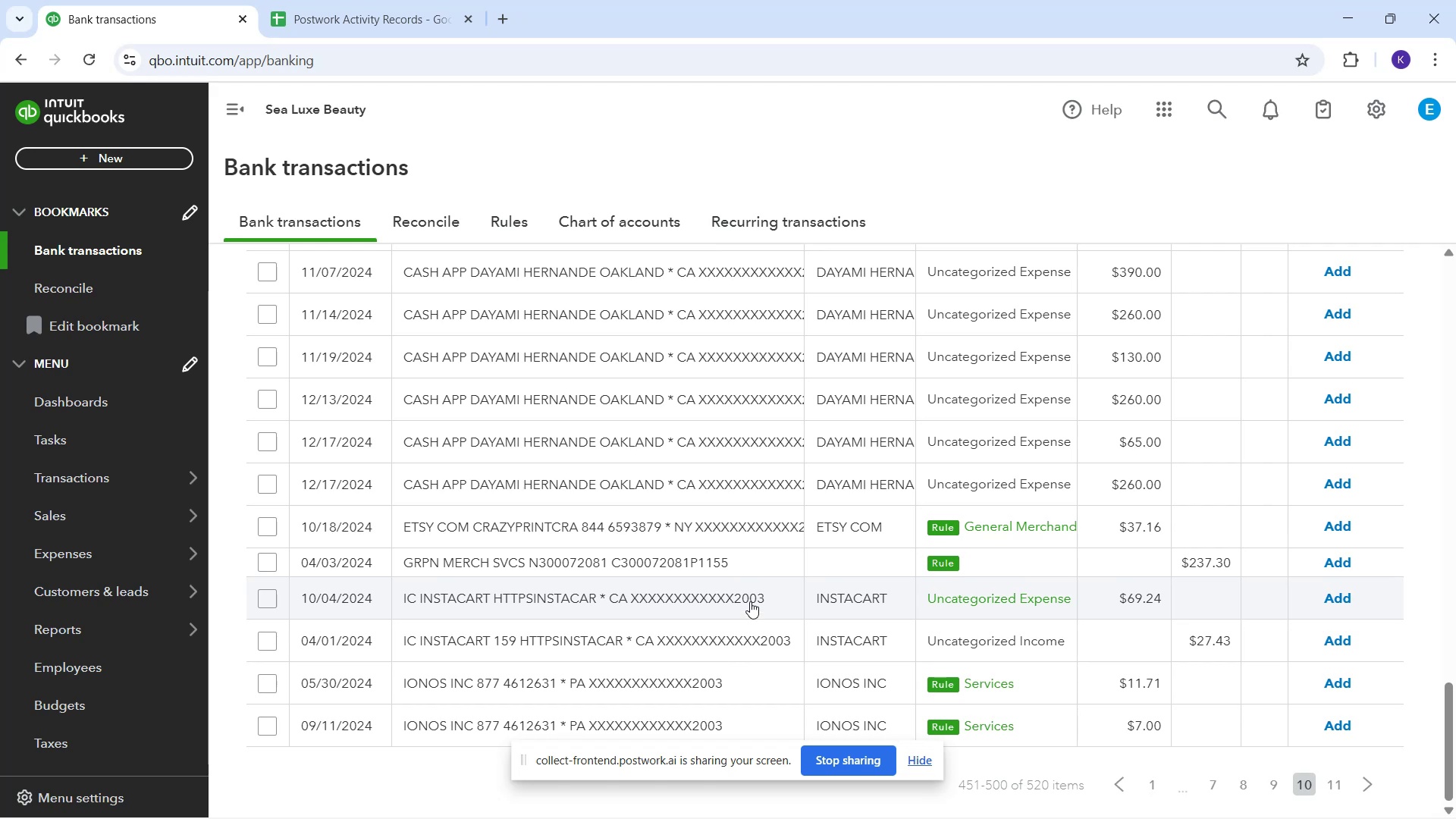 
wait(29.7)
 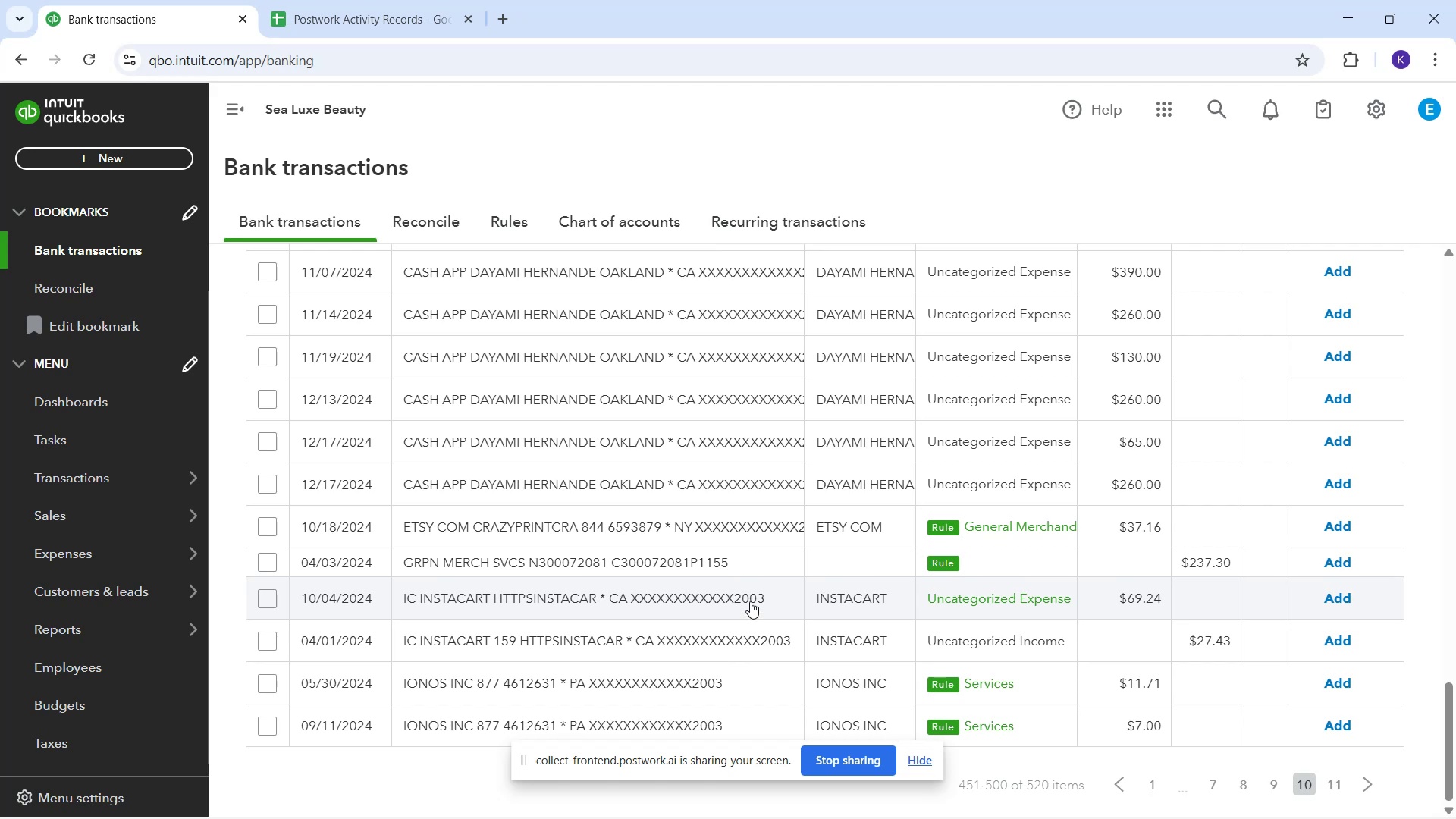 
scroll: coordinate [695, 543], scroll_direction: up, amount: 16.0
 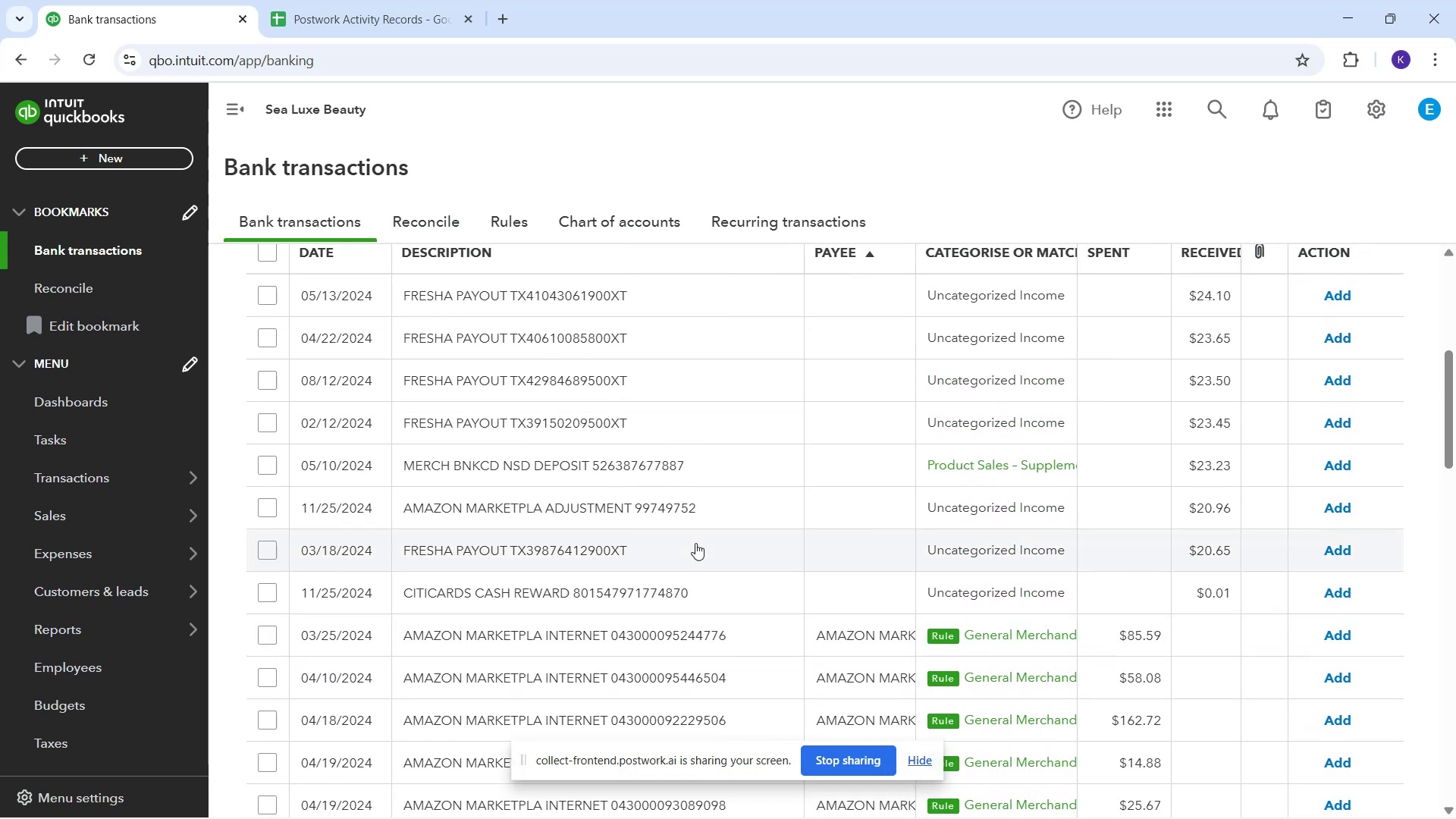 
scroll: coordinate [1040, 711], scroll_direction: down, amount: 23.0
 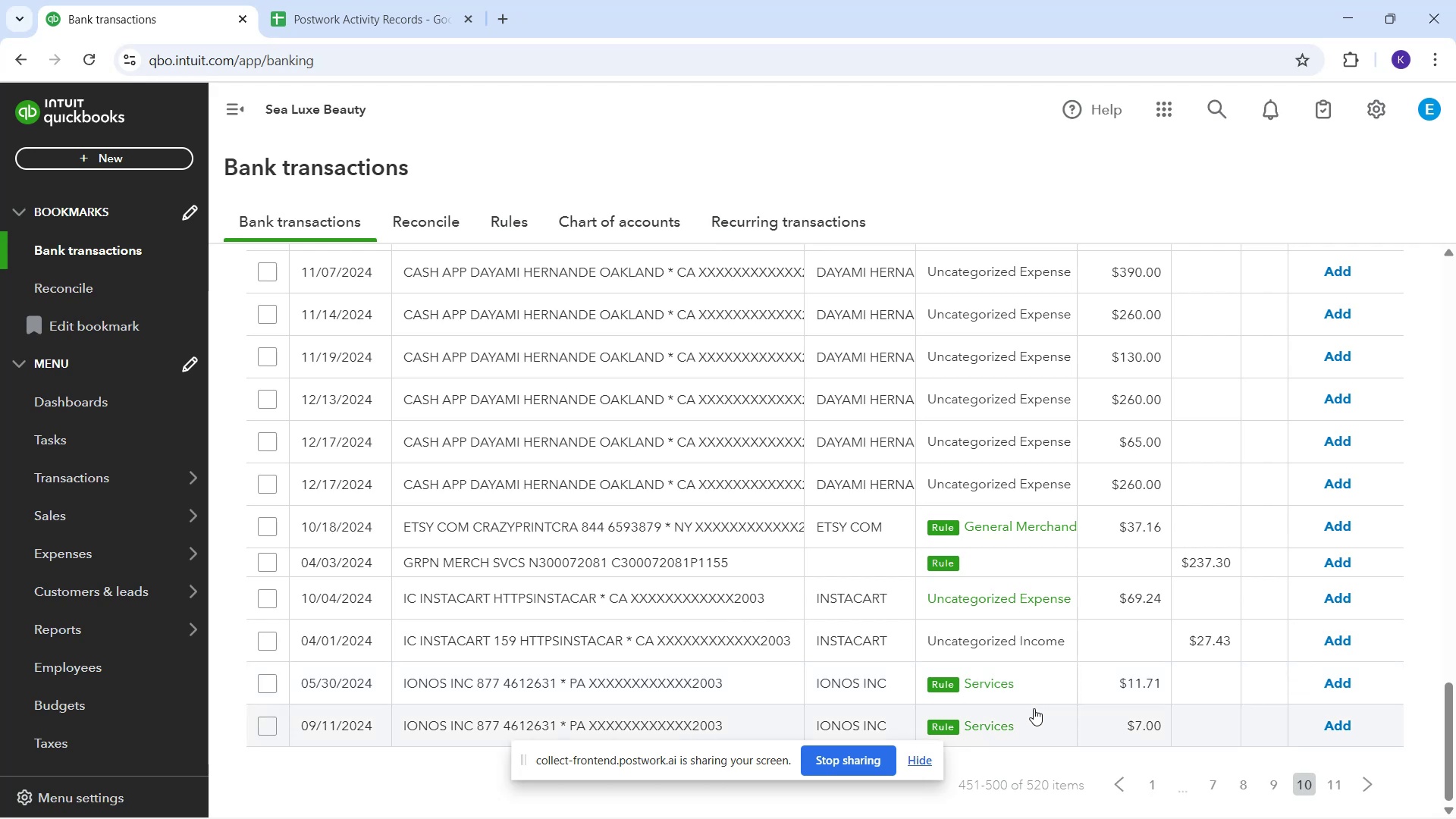 
scroll: coordinate [1065, 373], scroll_direction: up, amount: 17.0
 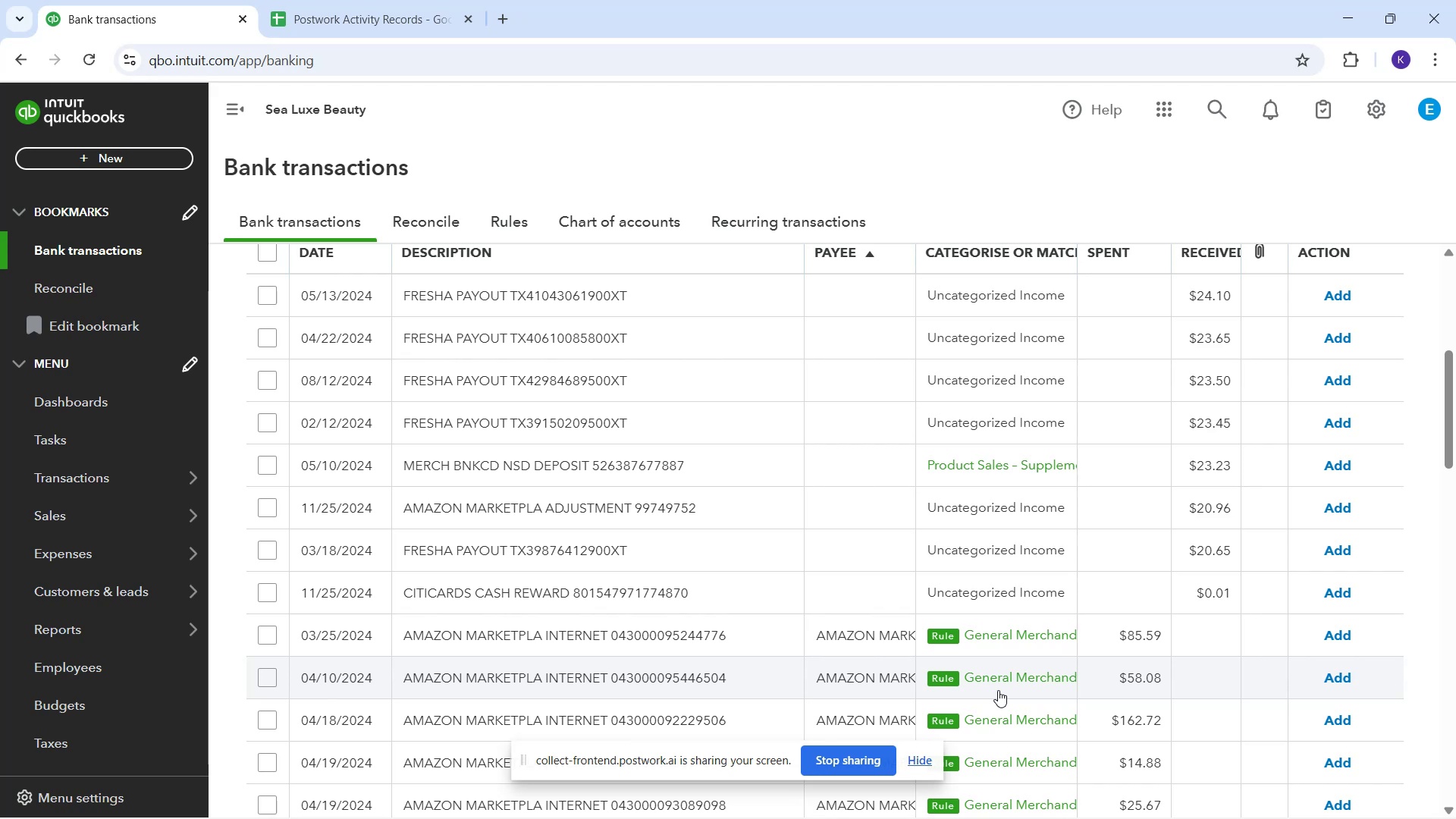 
wait(6.25)
 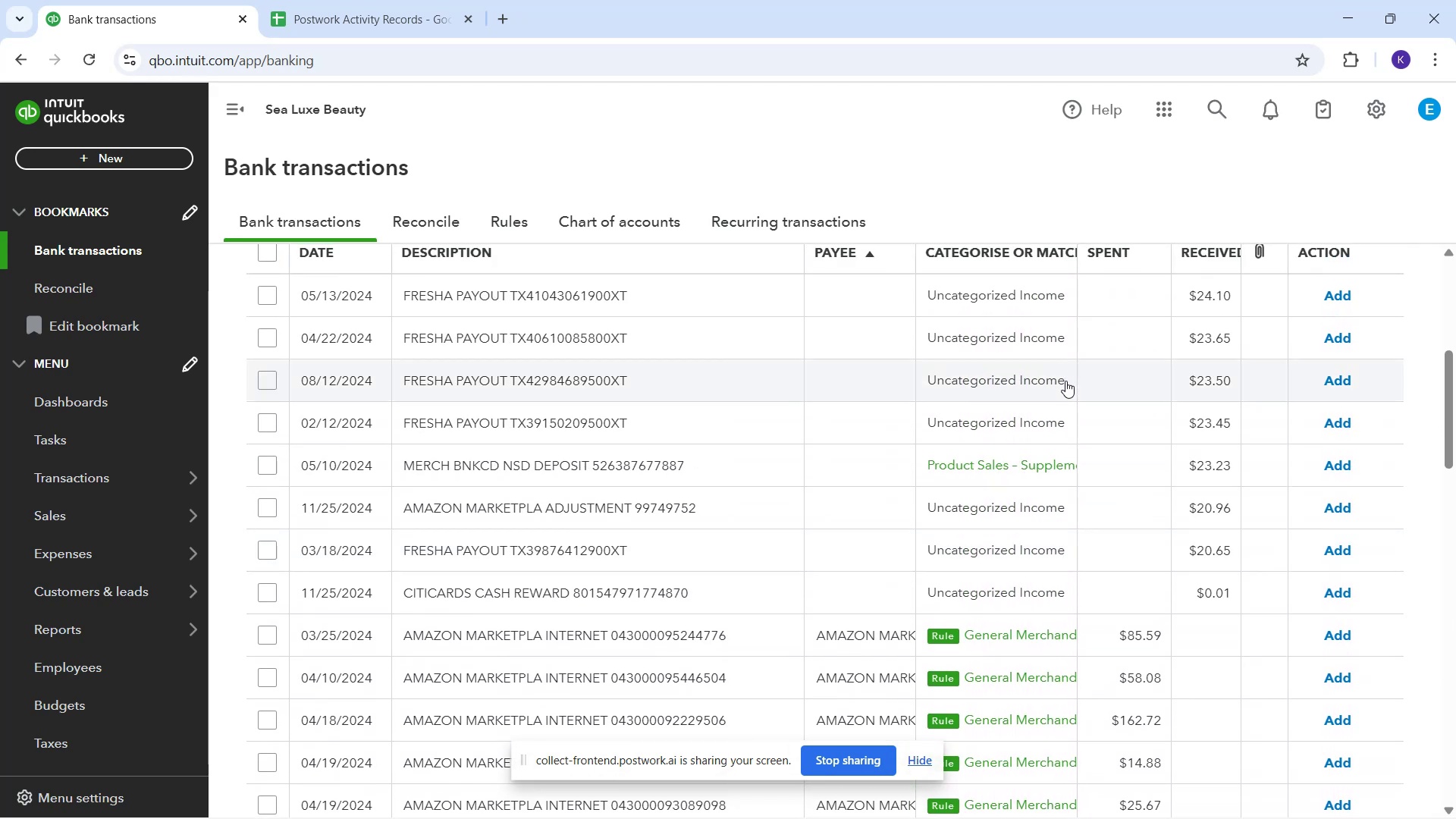 
scroll: coordinate [980, 690], scroll_direction: down, amount: 7.0
 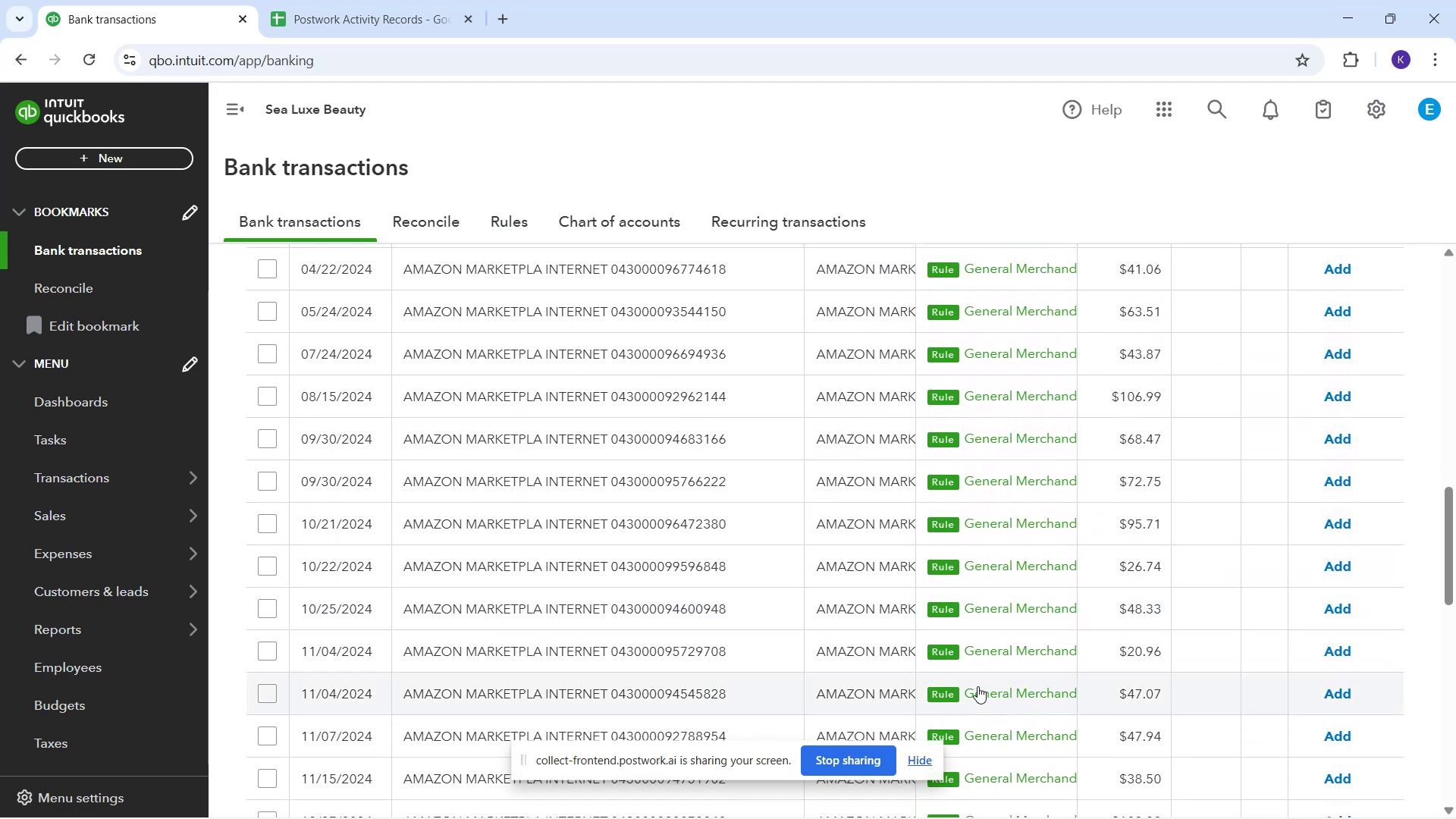 
scroll: coordinate [802, 584], scroll_direction: up, amount: 10.0
 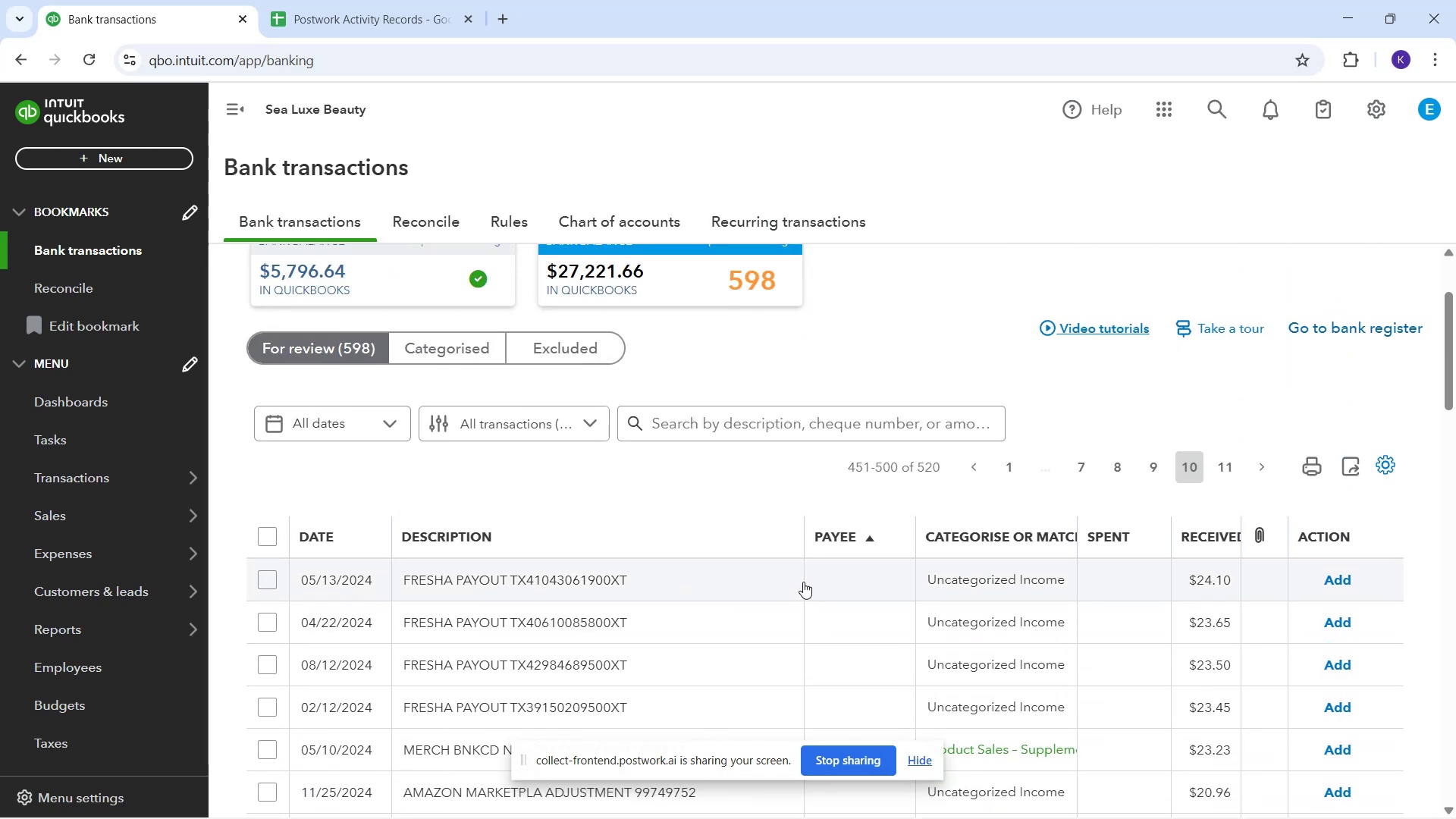 
scroll: coordinate [803, 582], scroll_direction: up, amount: 1.0
 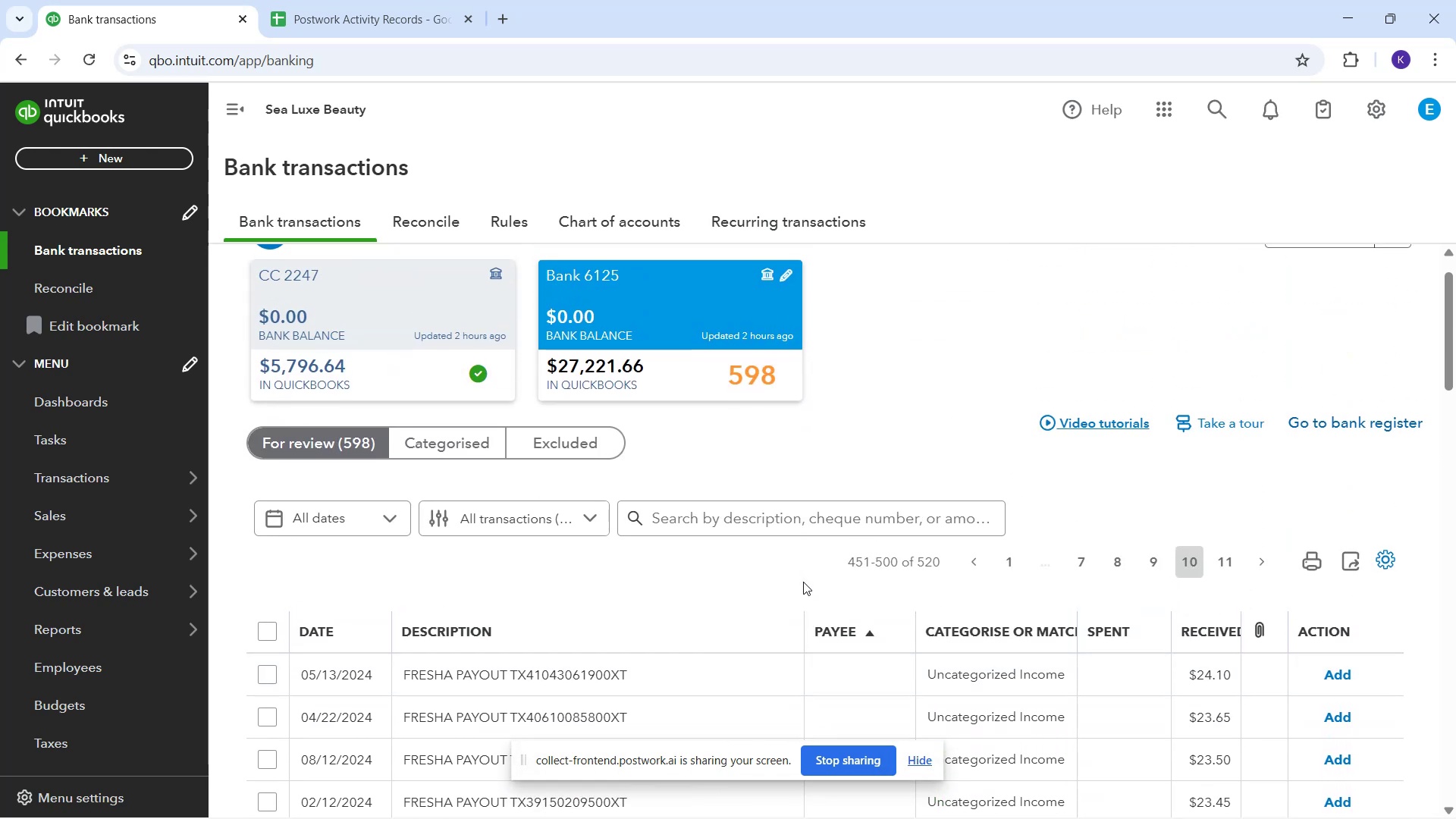 
scroll: coordinate [813, 586], scroll_direction: down, amount: 29.0
 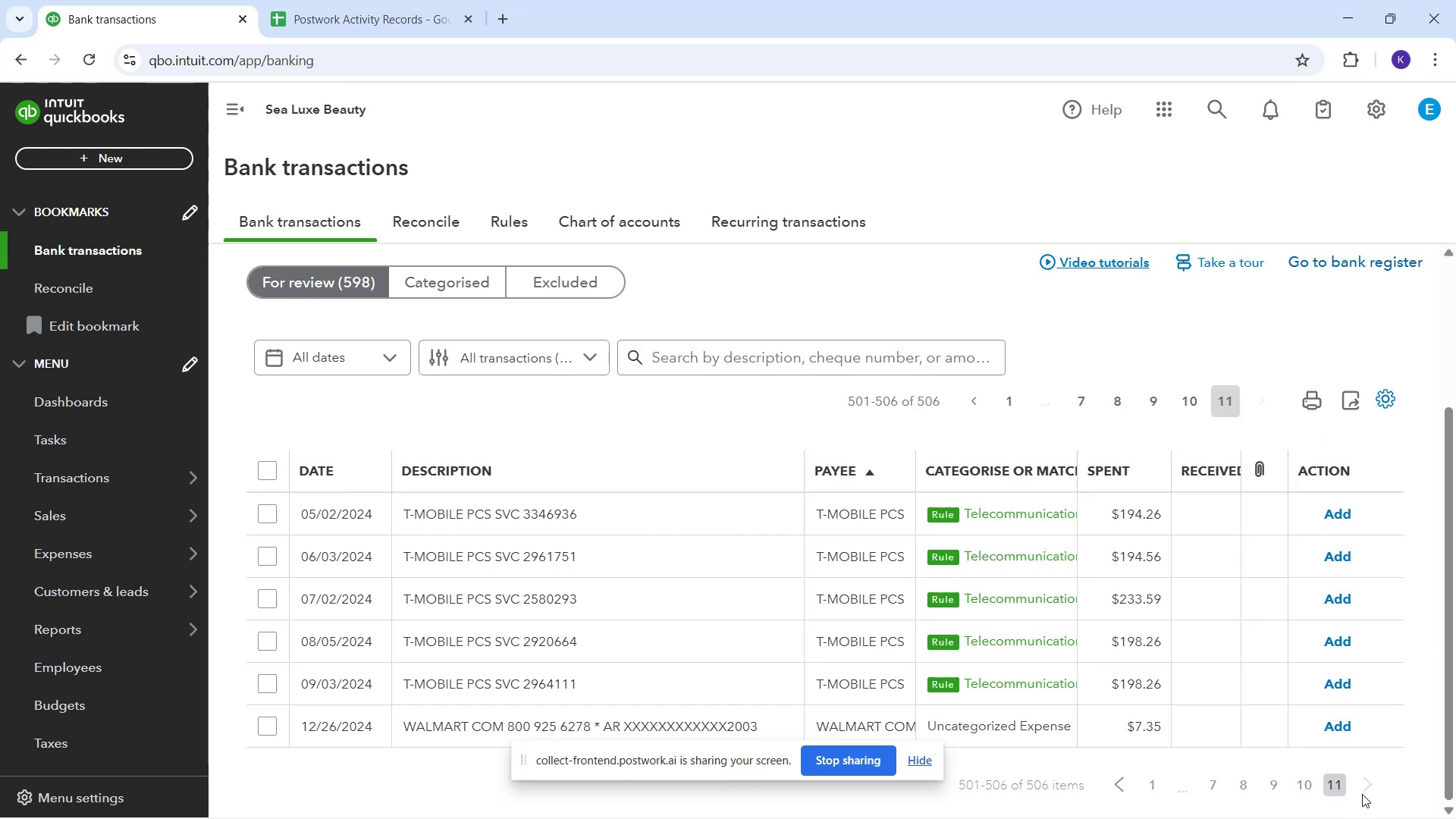 
wait(6.62)
 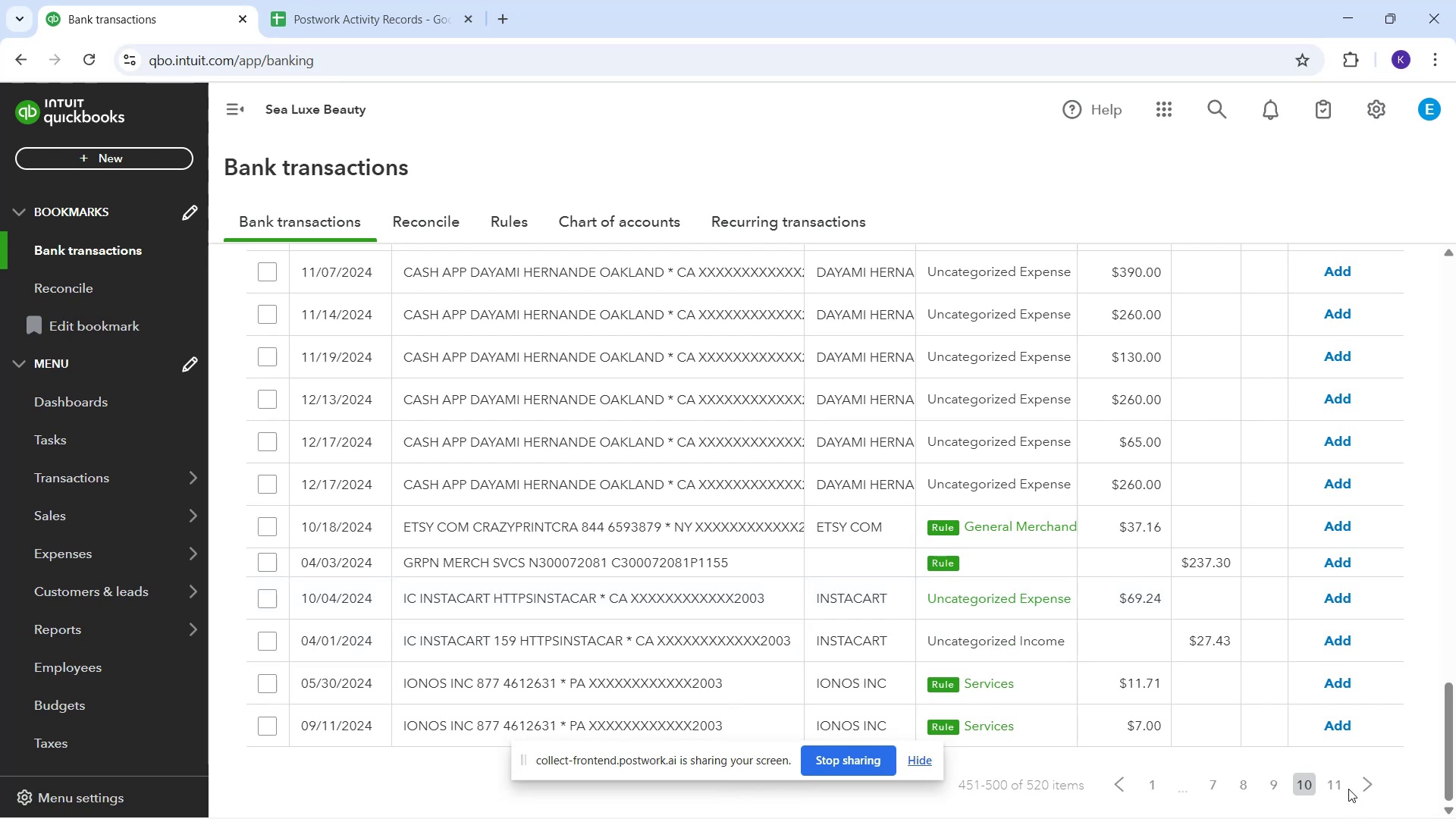 
scroll: coordinate [1018, 616], scroll_direction: down, amount: 2.0
 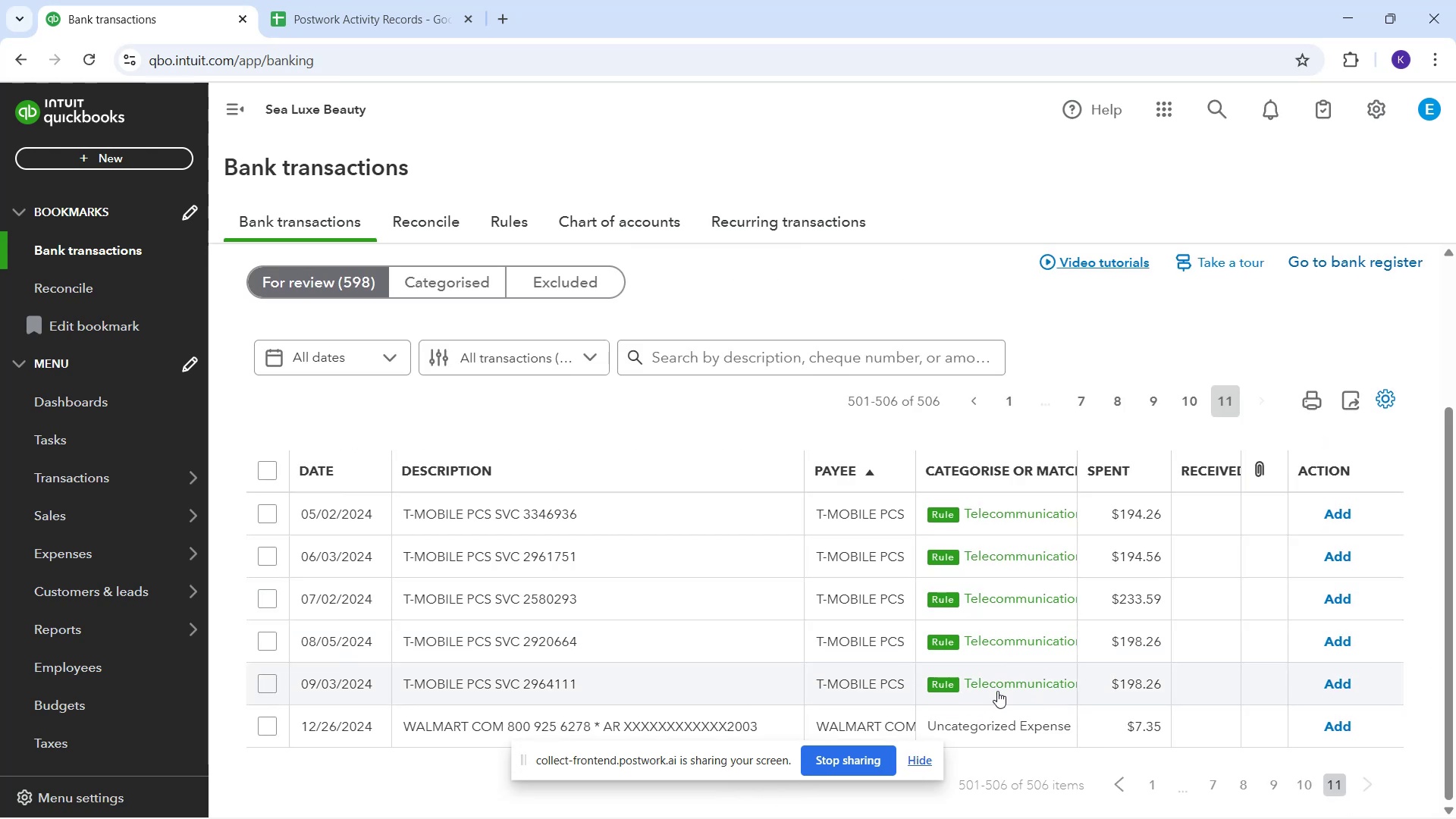 
scroll: coordinate [918, 651], scroll_direction: up, amount: 2.0
 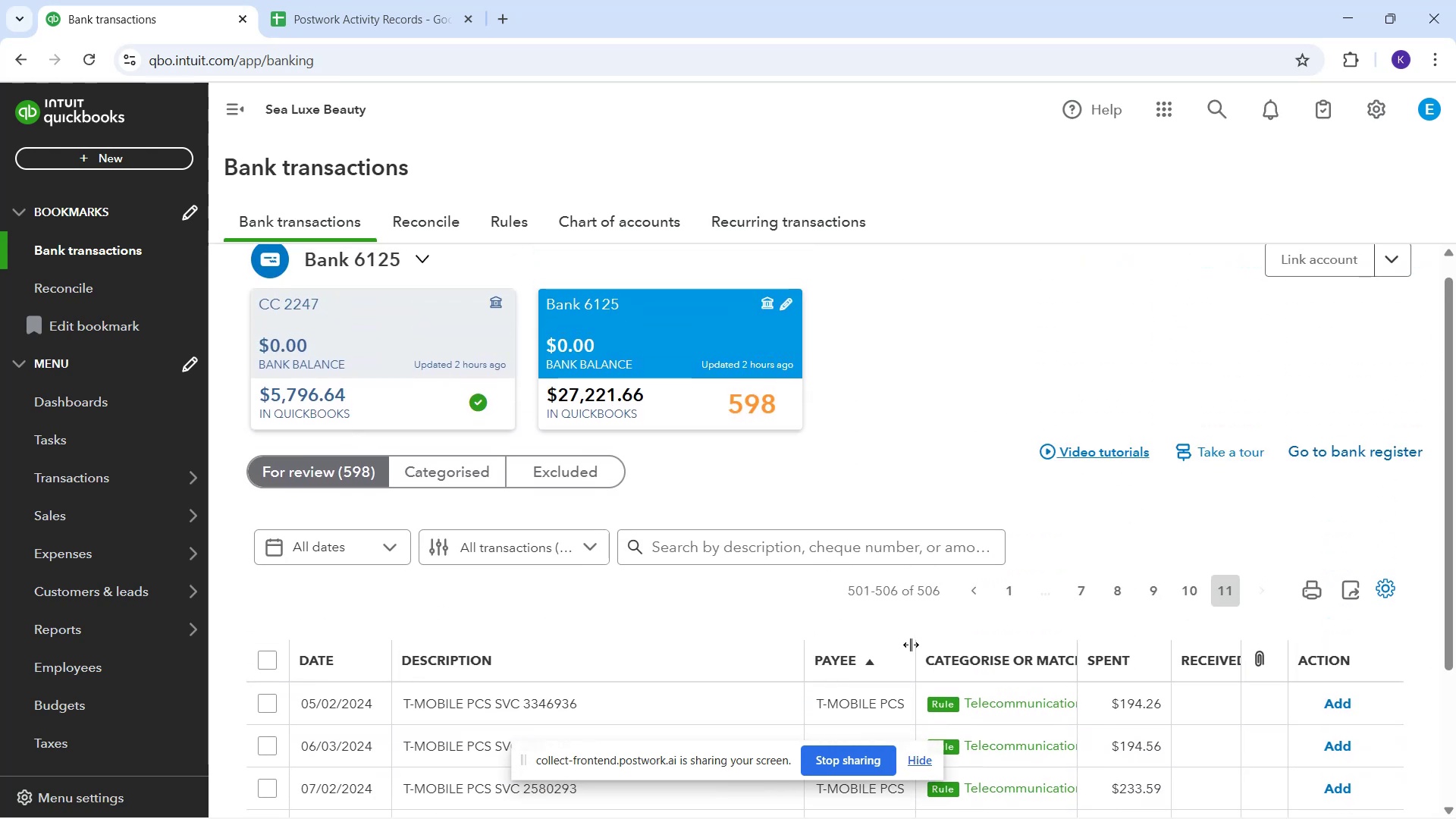 
scroll: coordinate [905, 648], scroll_direction: down, amount: 4.0
 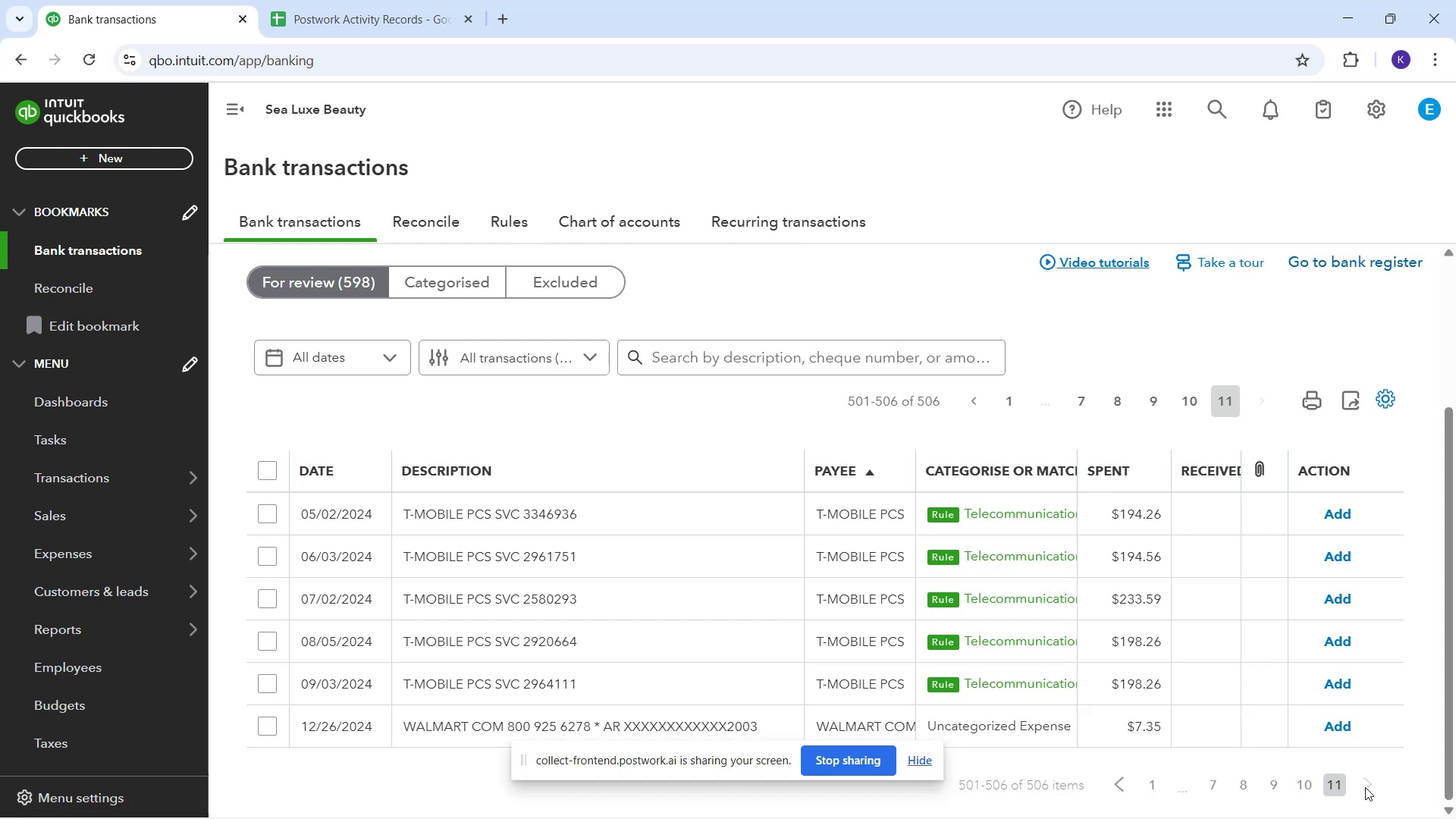 
wait(6.72)
 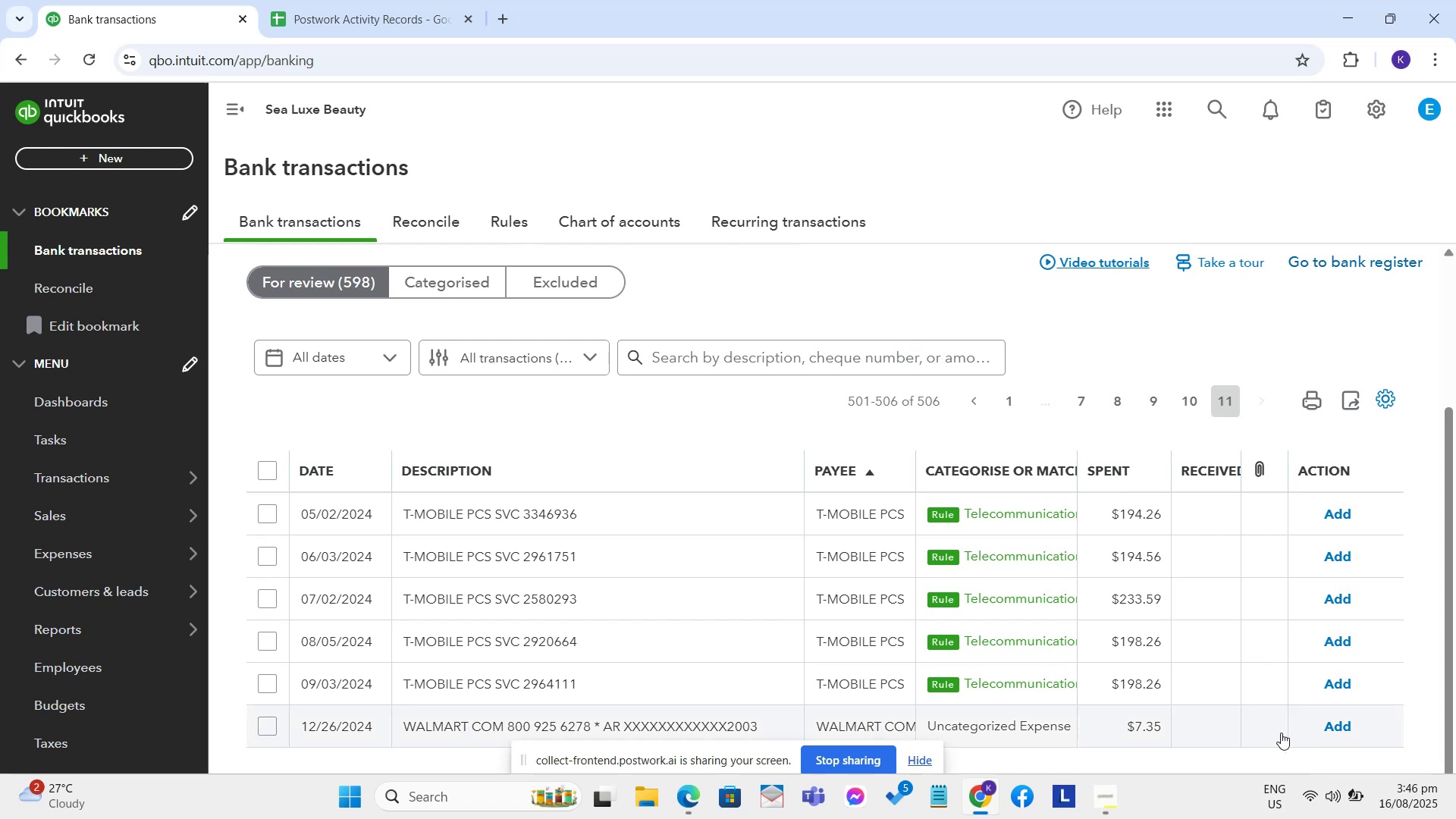 
left_click([1369, 786])
 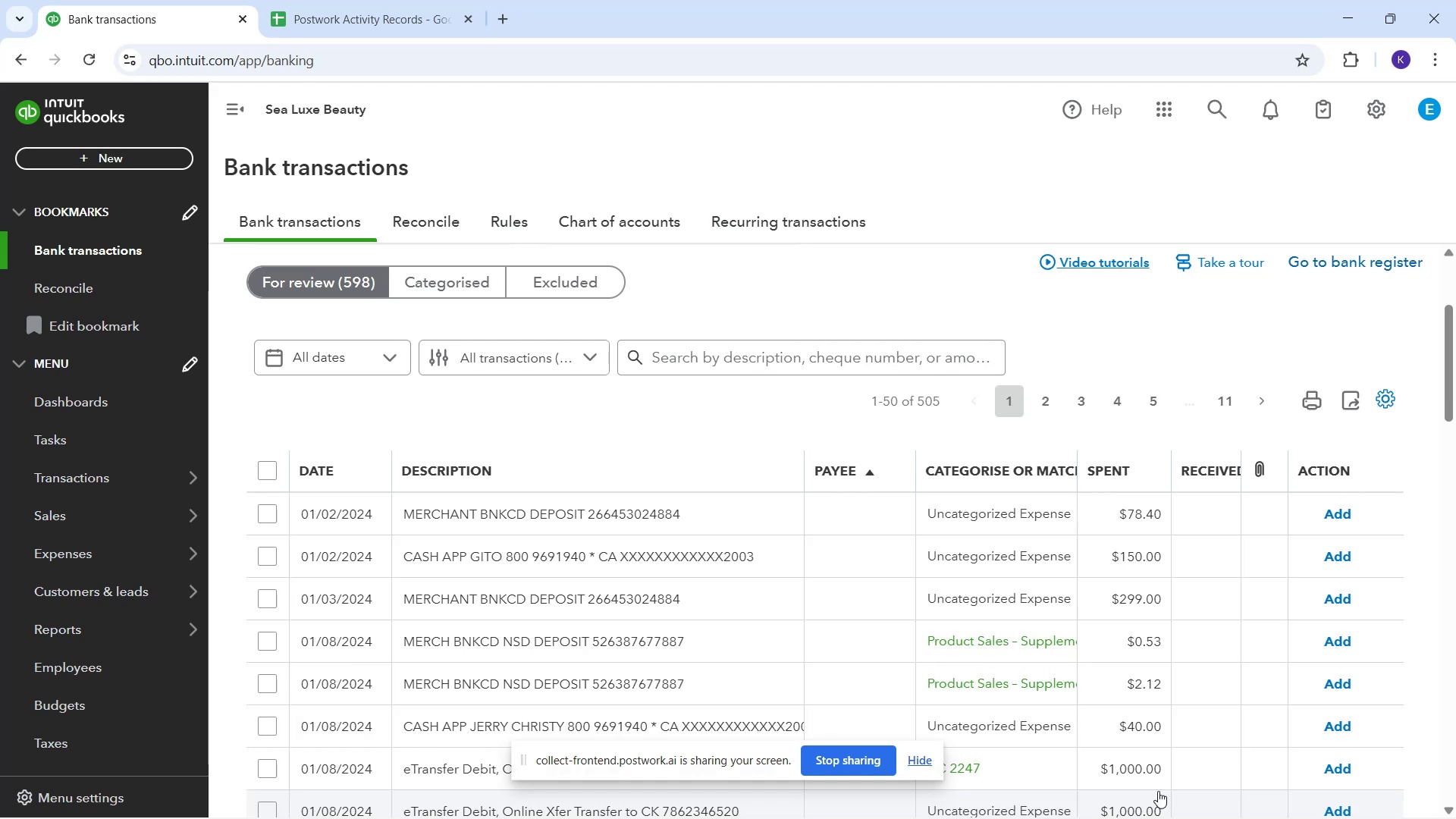 
wait(6.4)
 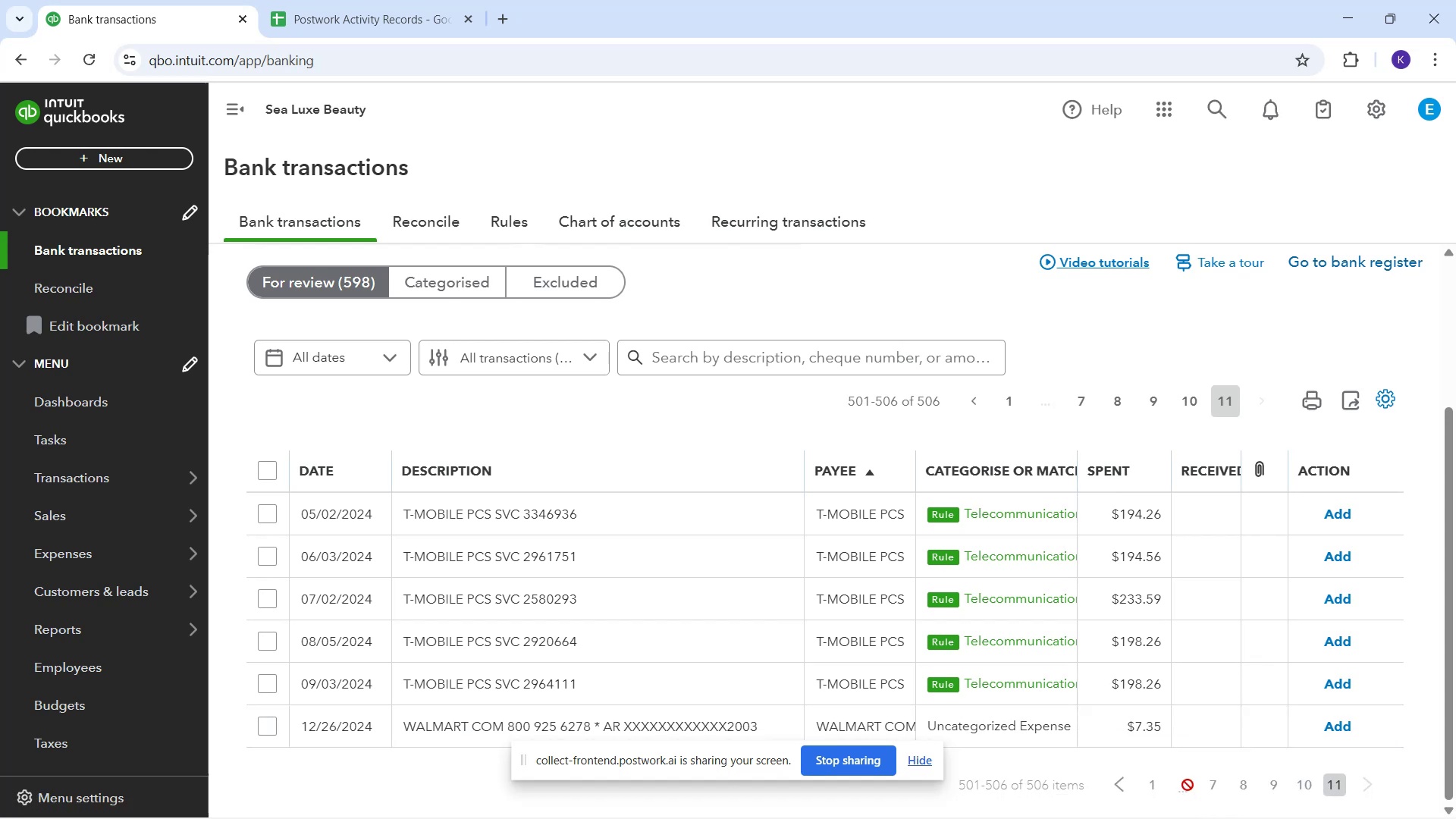 
scroll: coordinate [858, 614], scroll_direction: up, amount: 2.0
 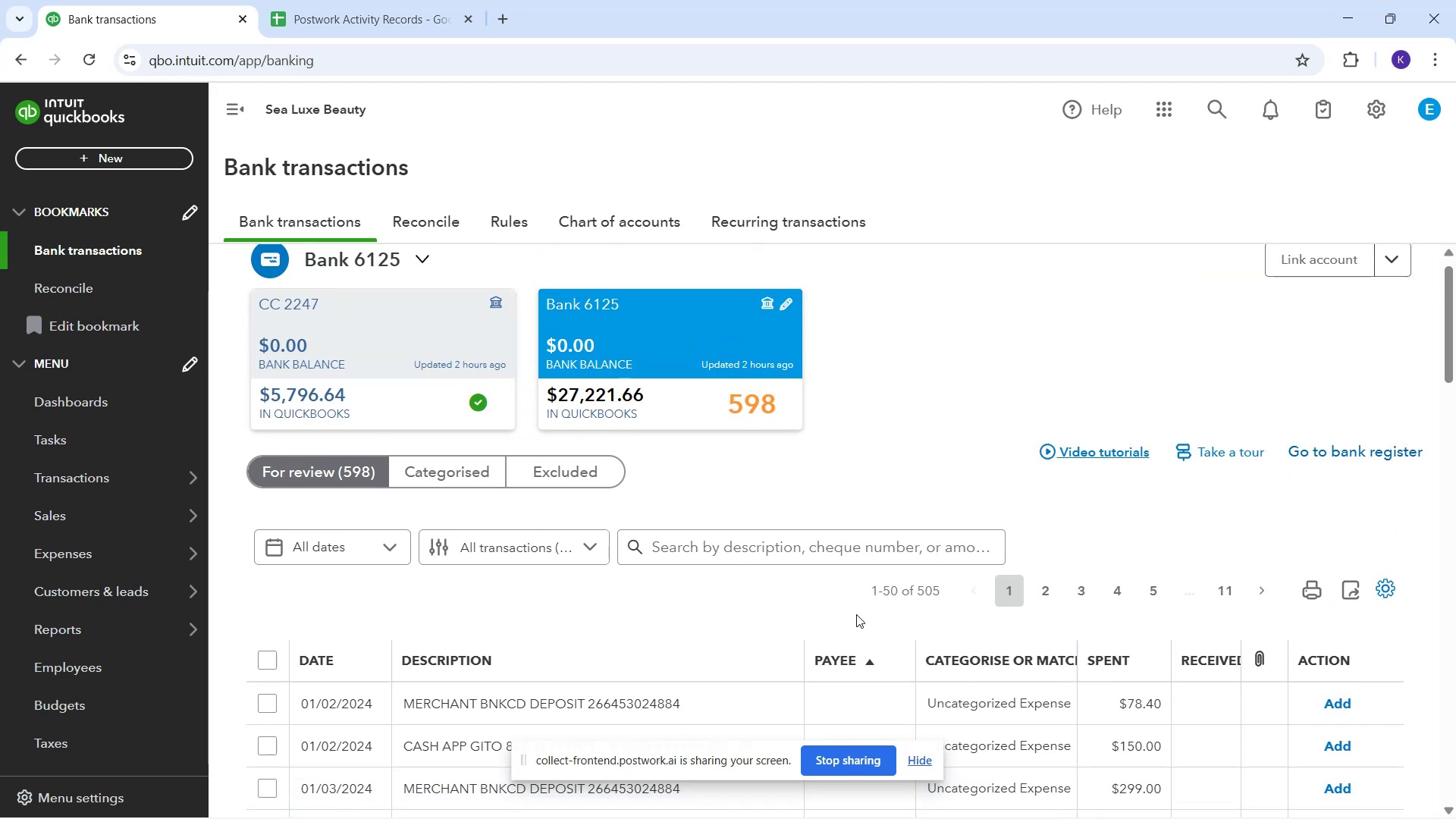 
scroll: coordinate [850, 596], scroll_direction: down, amount: 14.0
 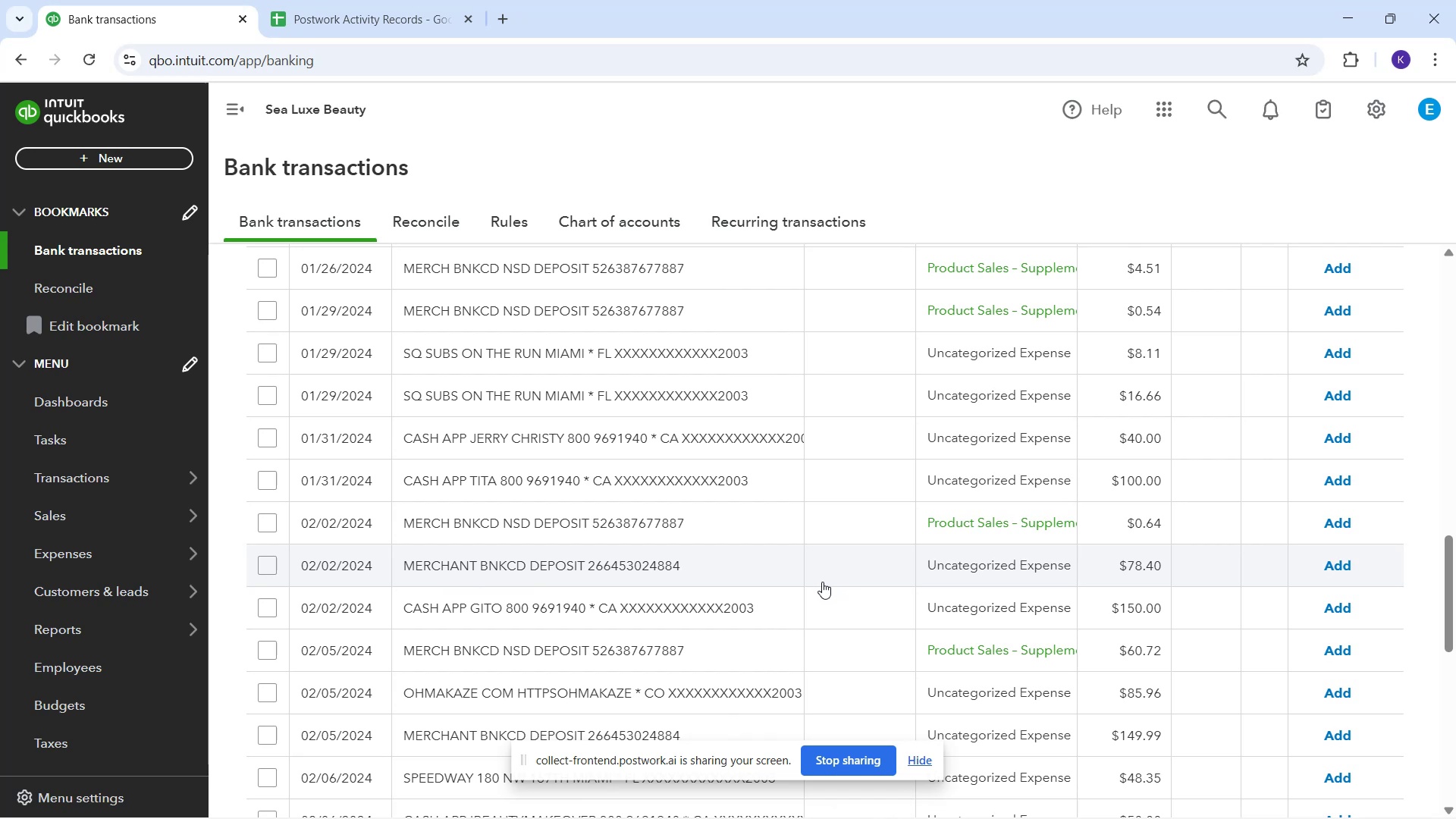 
wait(7.6)
 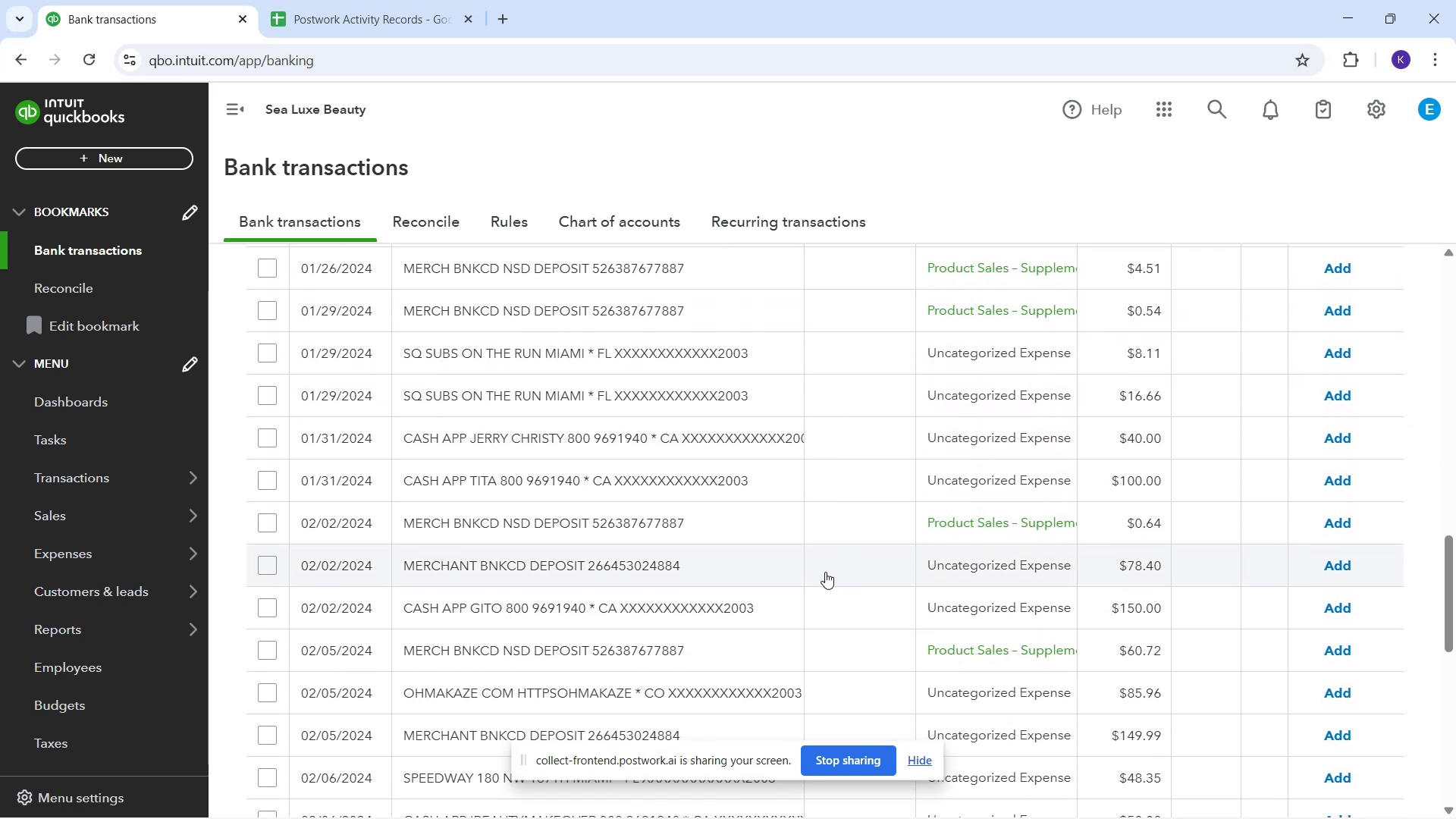 
scroll: coordinate [1059, 601], scroll_direction: down, amount: 9.0
 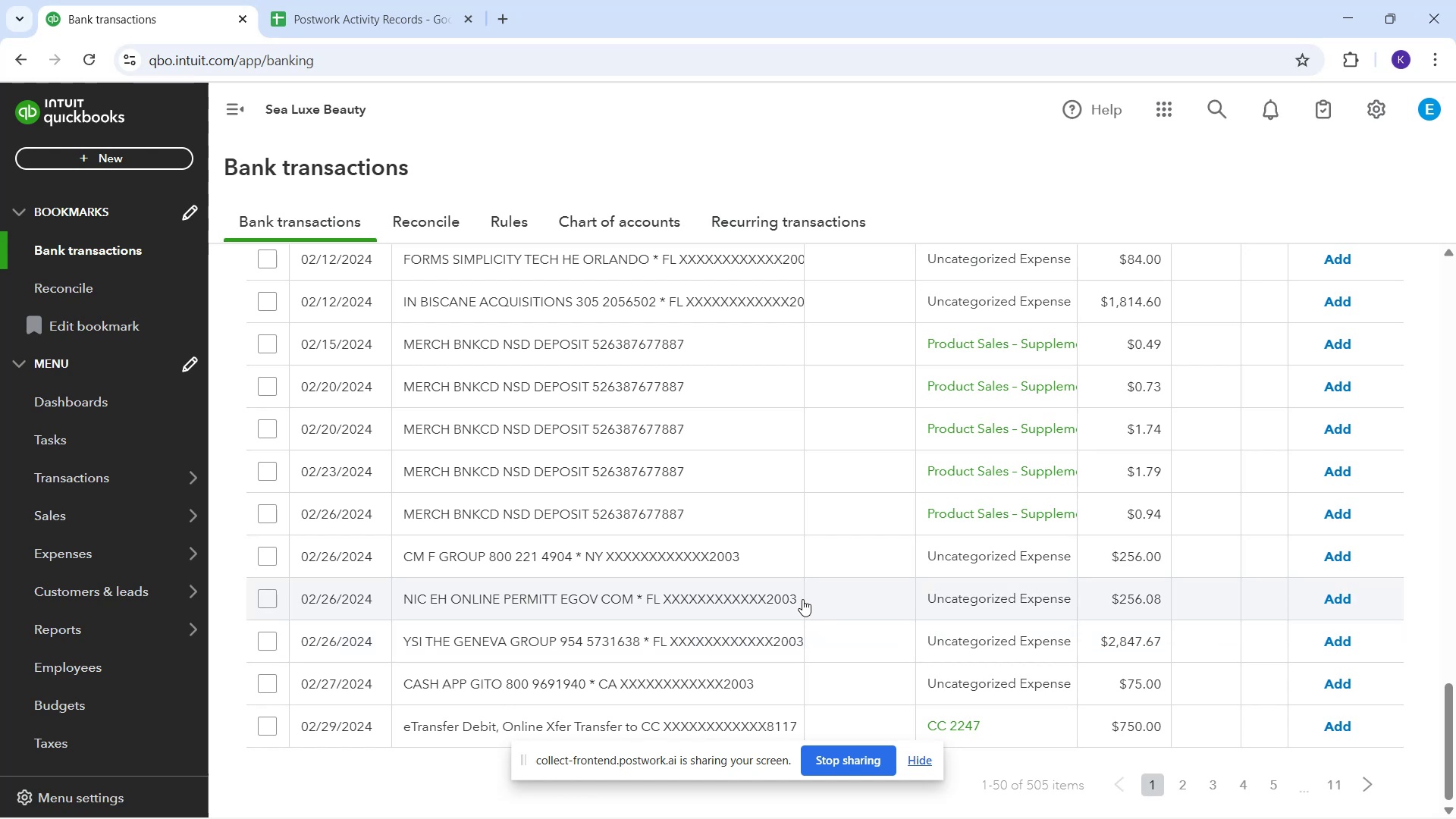 
scroll: coordinate [405, 380], scroll_direction: up, amount: 23.0
 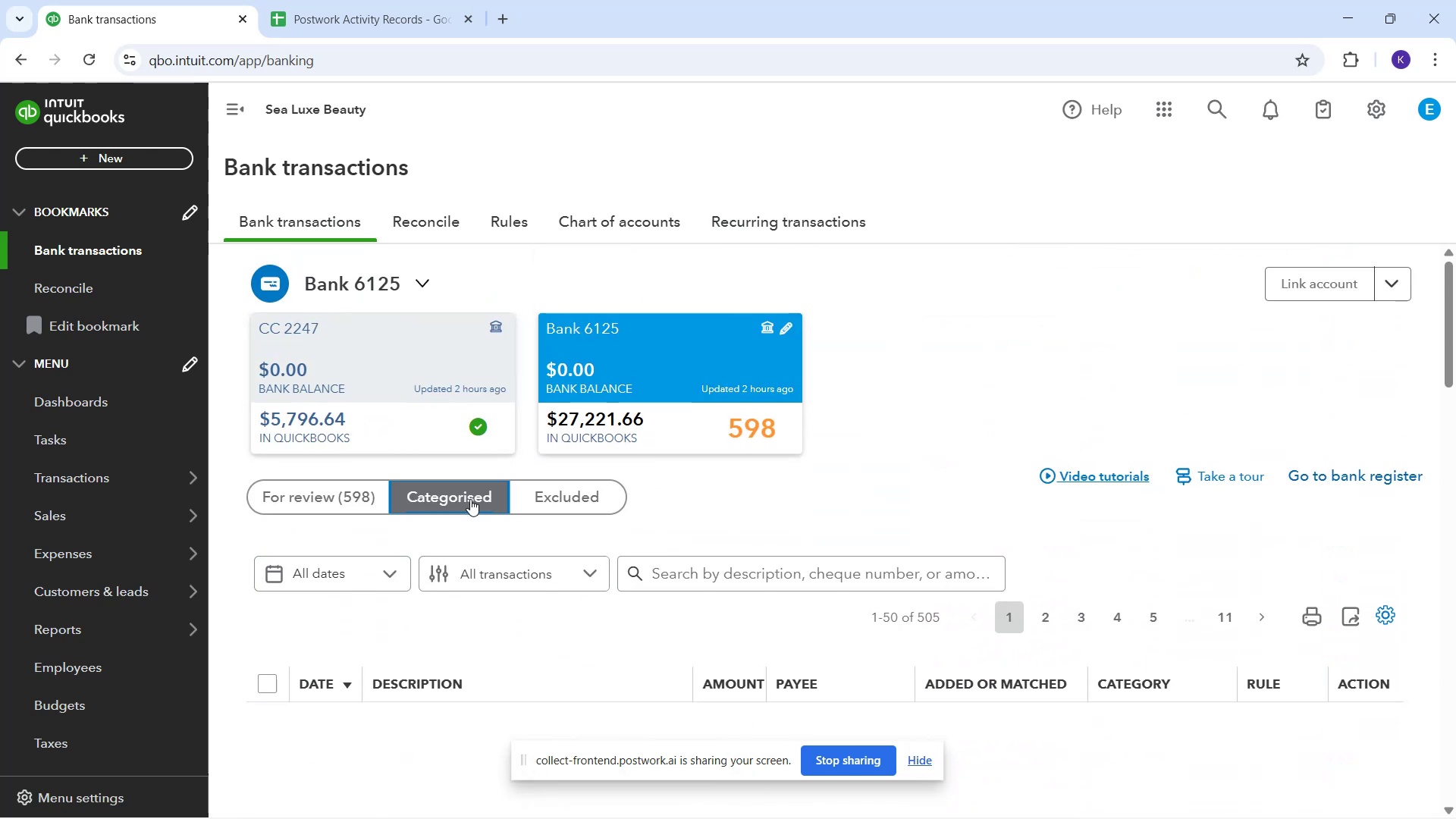 
scroll: coordinate [501, 629], scroll_direction: down, amount: 3.0
 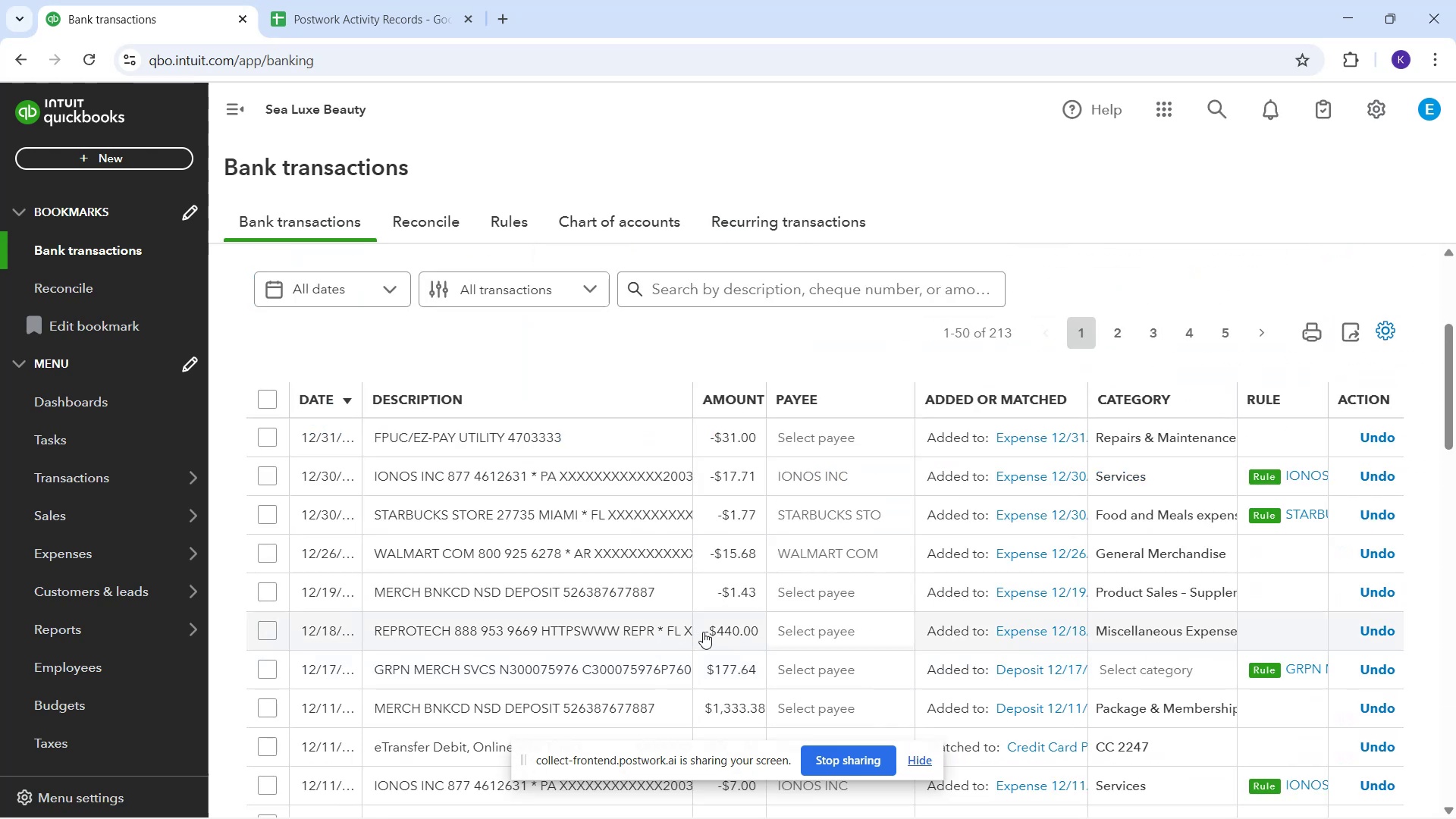 
scroll: coordinate [615, 541], scroll_direction: up, amount: 3.0
 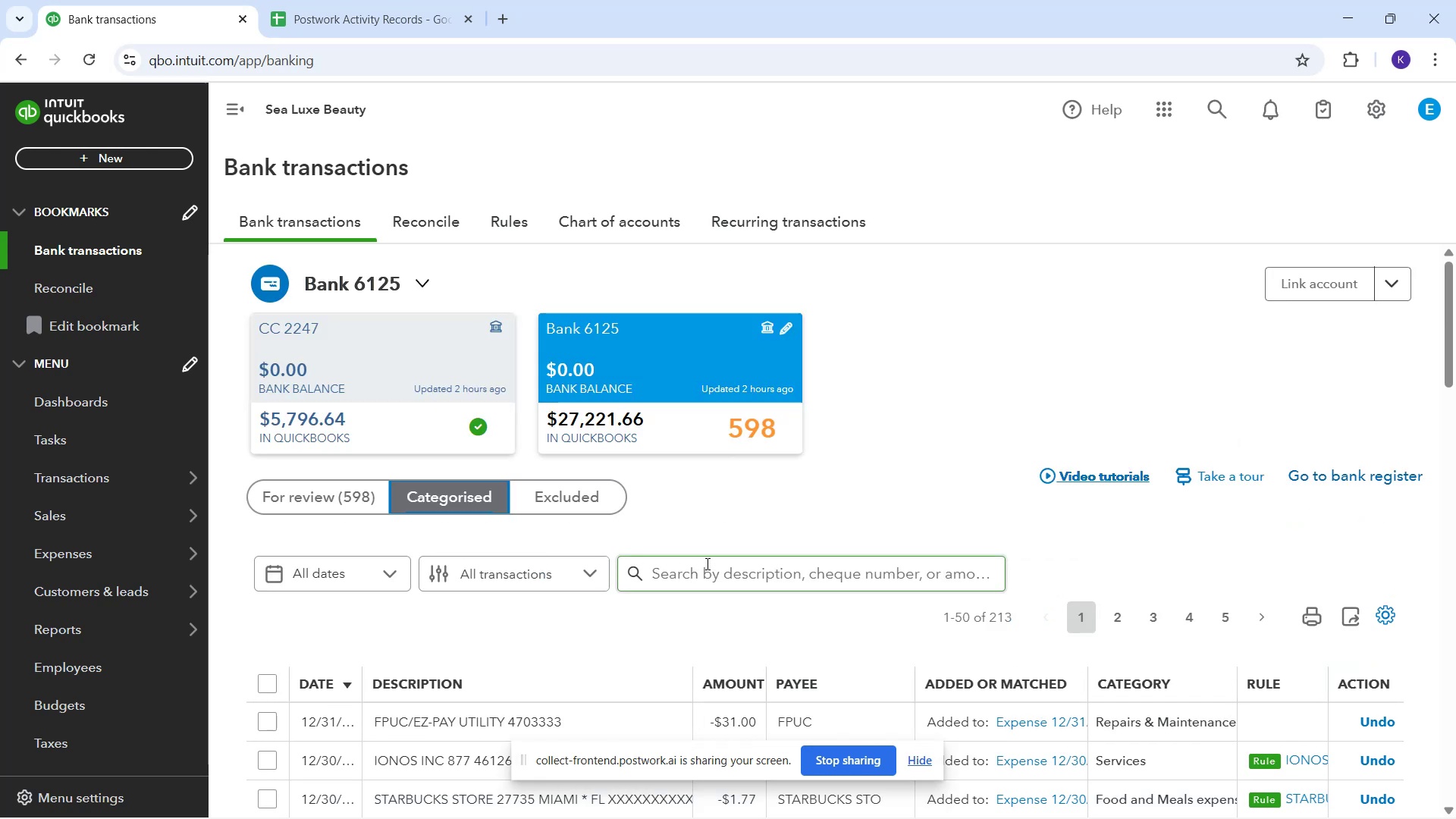 
scroll: coordinate [706, 566], scroll_direction: down, amount: 5.0
 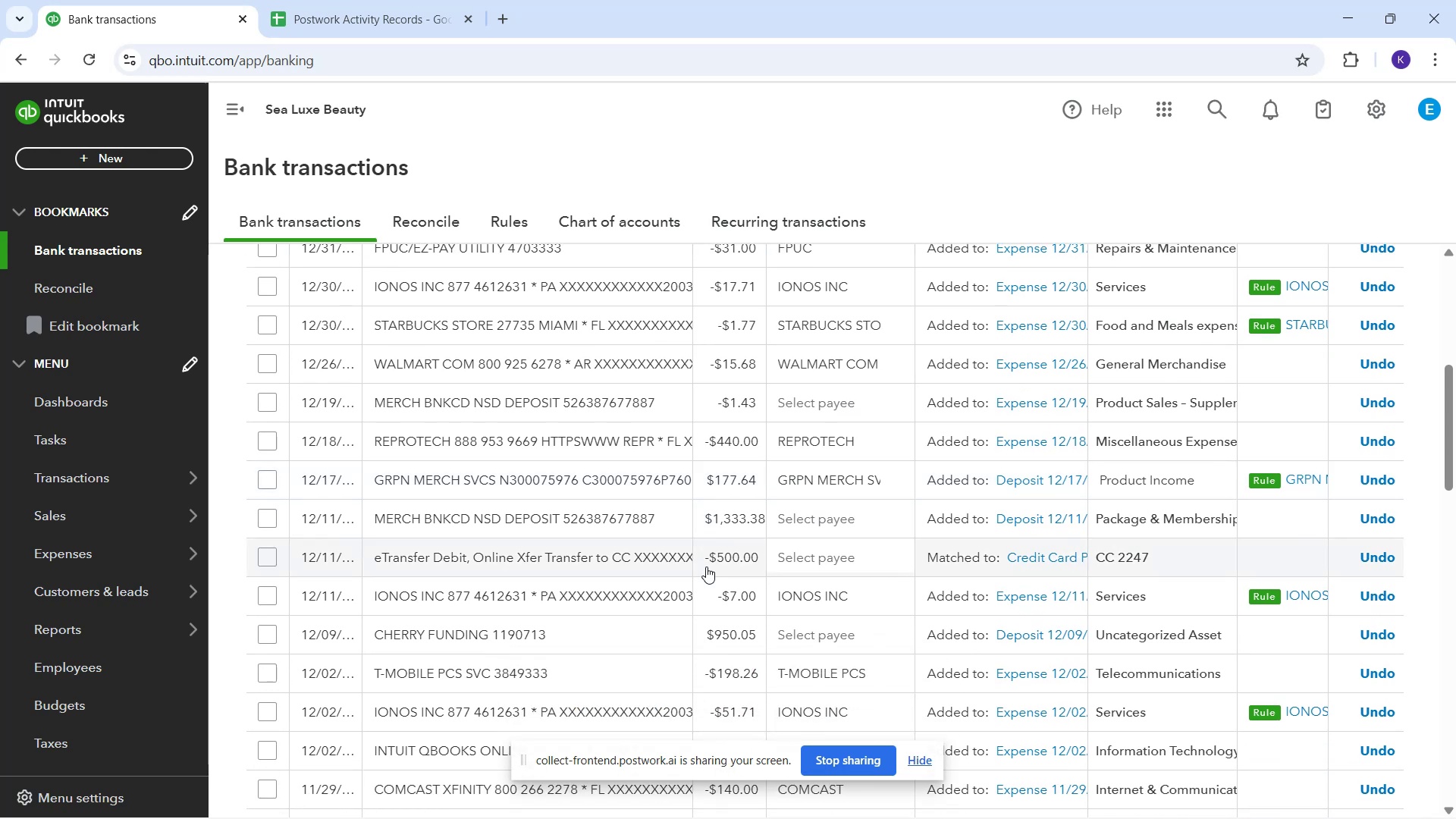 
scroll: coordinate [701, 564], scroll_direction: down, amount: 6.0
 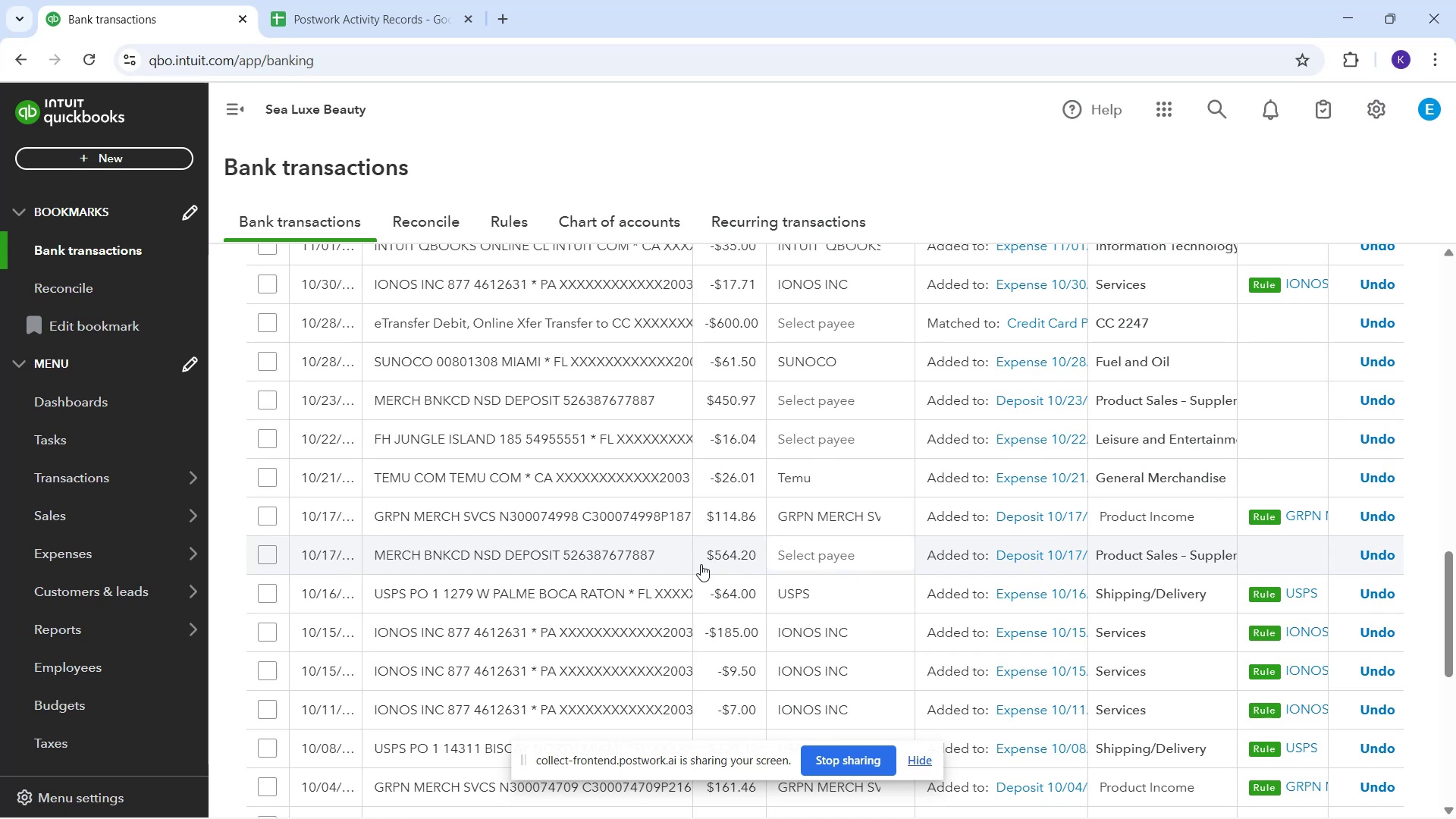 
wait(6.43)
 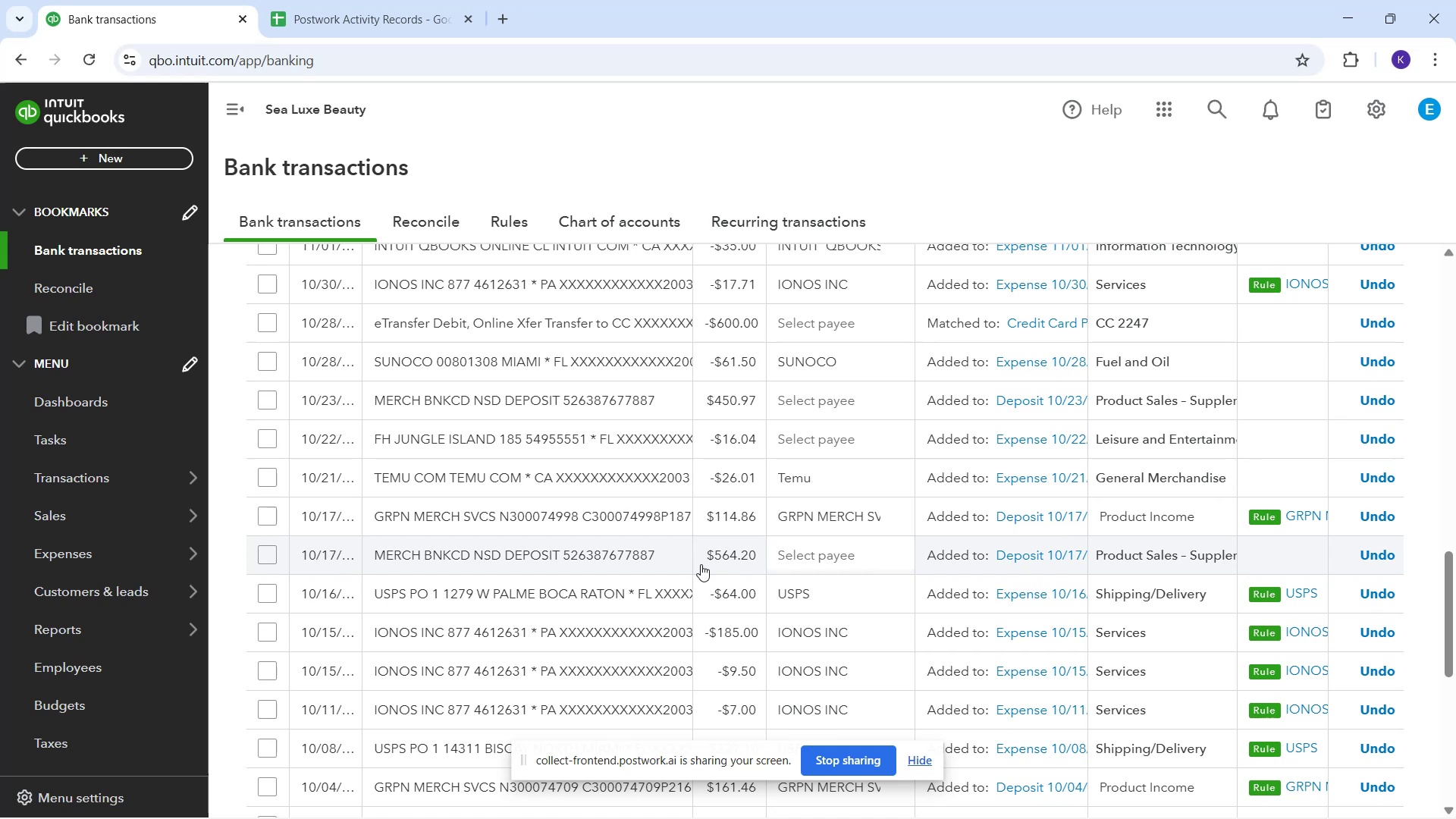 
scroll: coordinate [695, 563], scroll_direction: down, amount: 5.0
 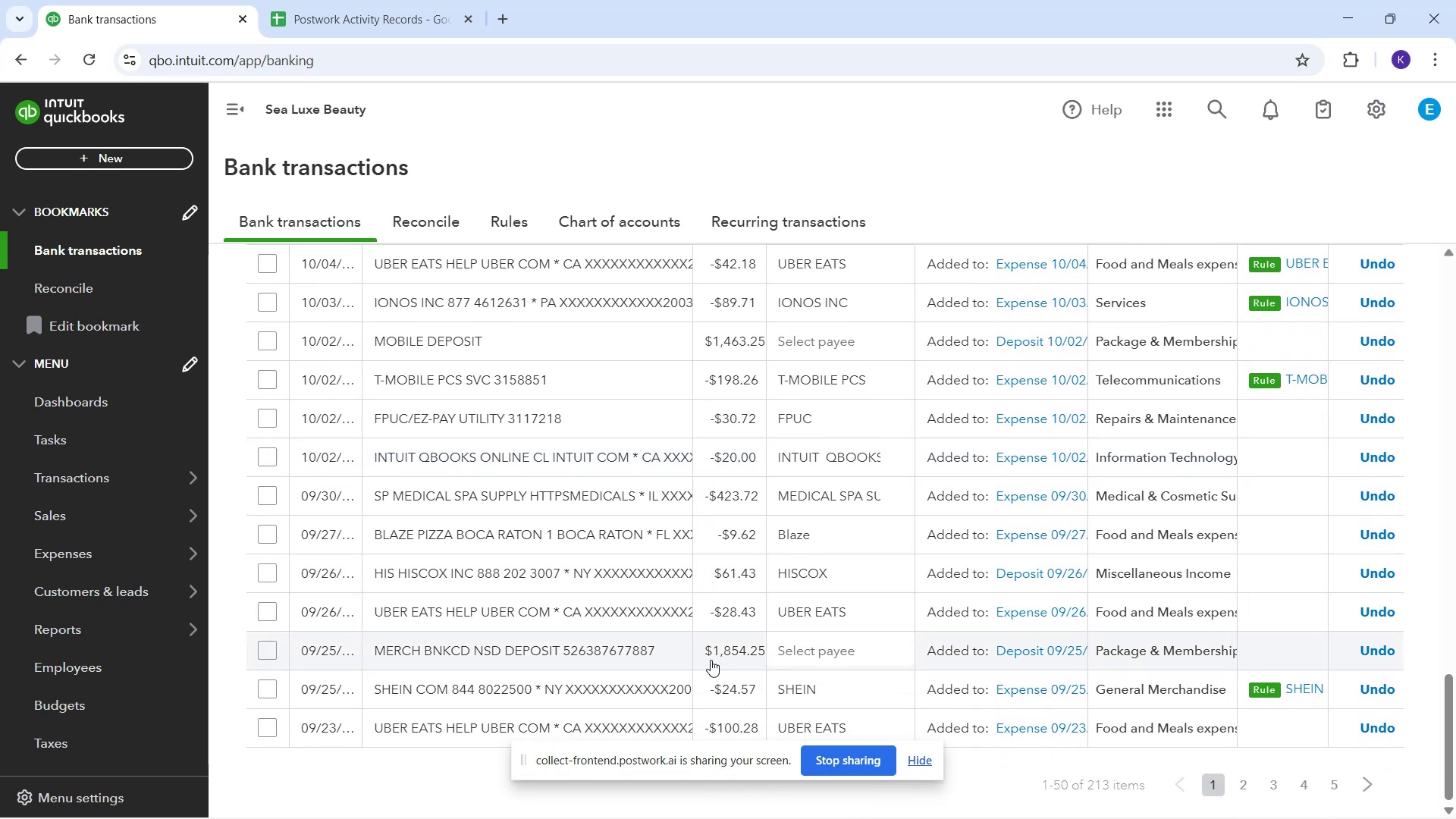 
scroll: coordinate [736, 671], scroll_direction: down, amount: 1.0
 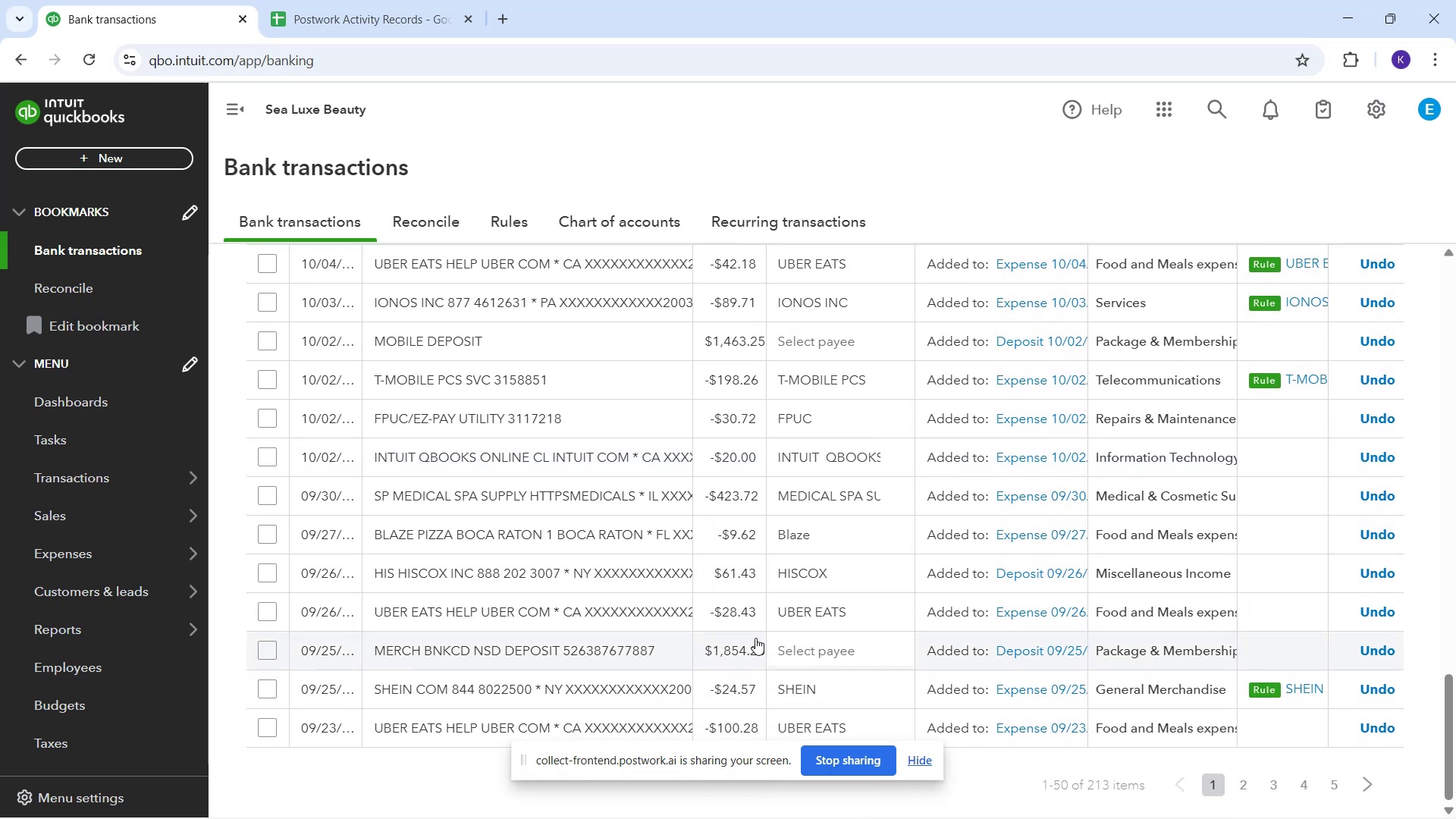 
mouse_move([789, 563])
 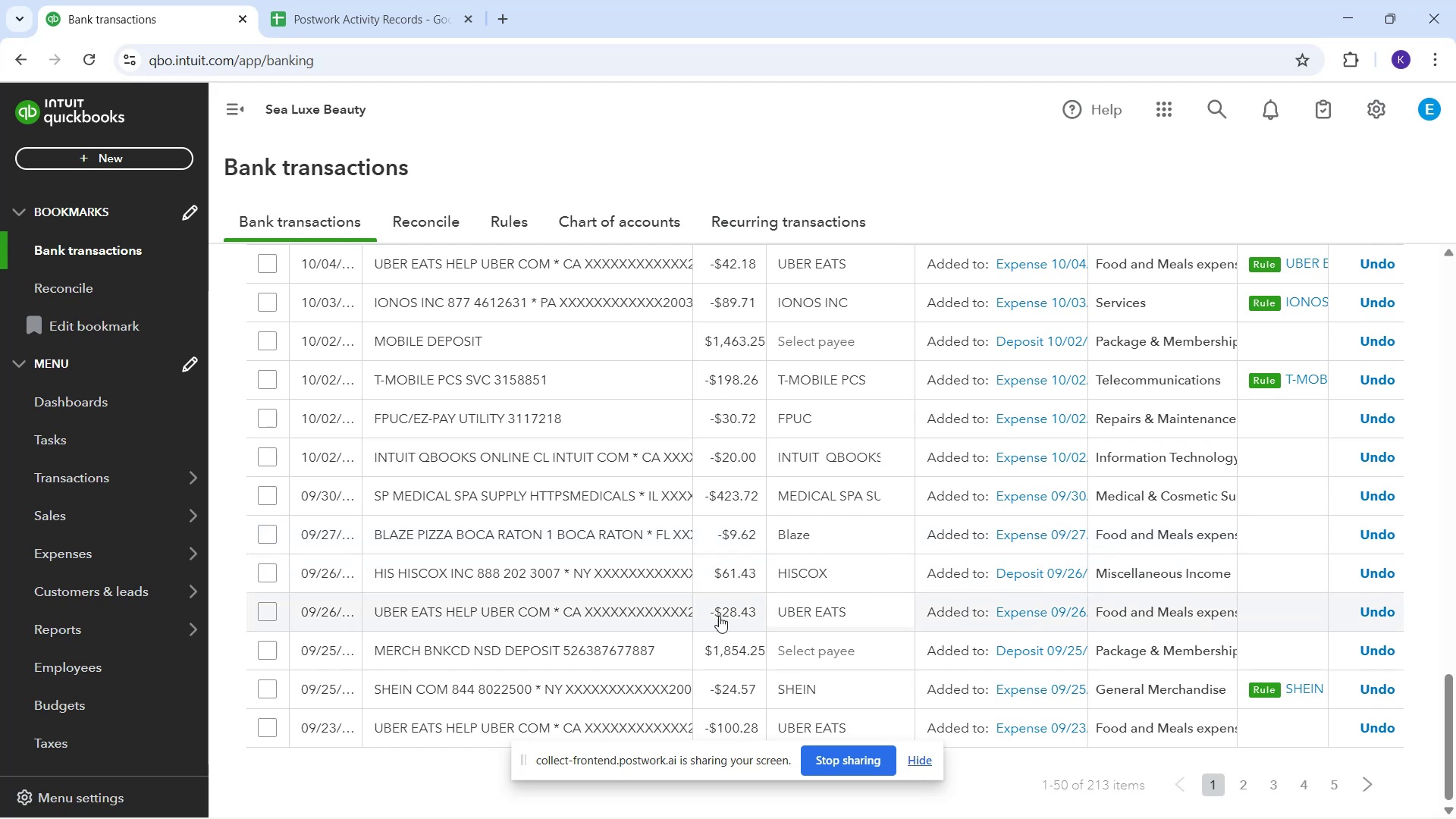 
scroll: coordinate [695, 655], scroll_direction: down, amount: 2.0
 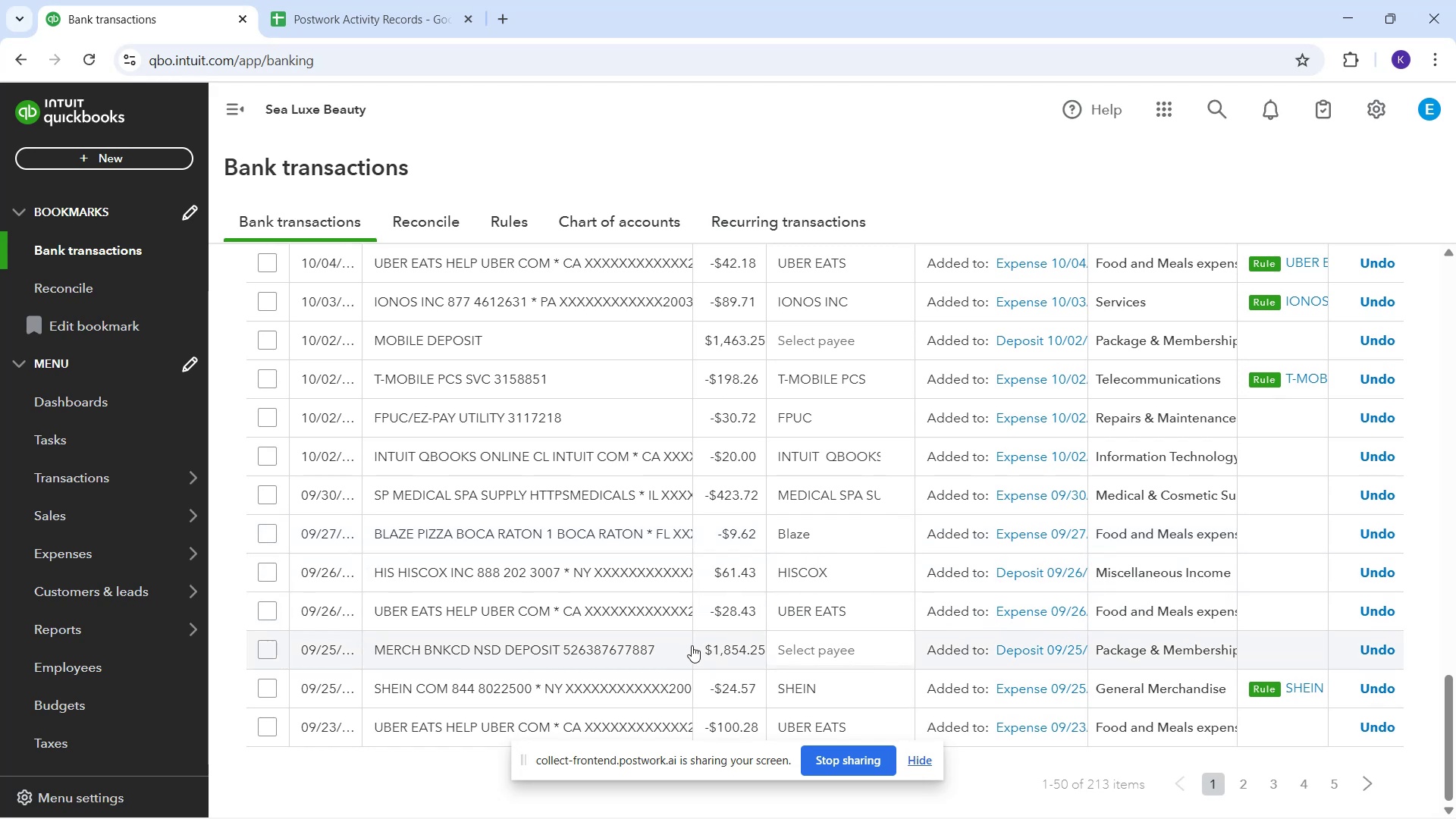 
scroll: coordinate [650, 549], scroll_direction: up, amount: 16.0
 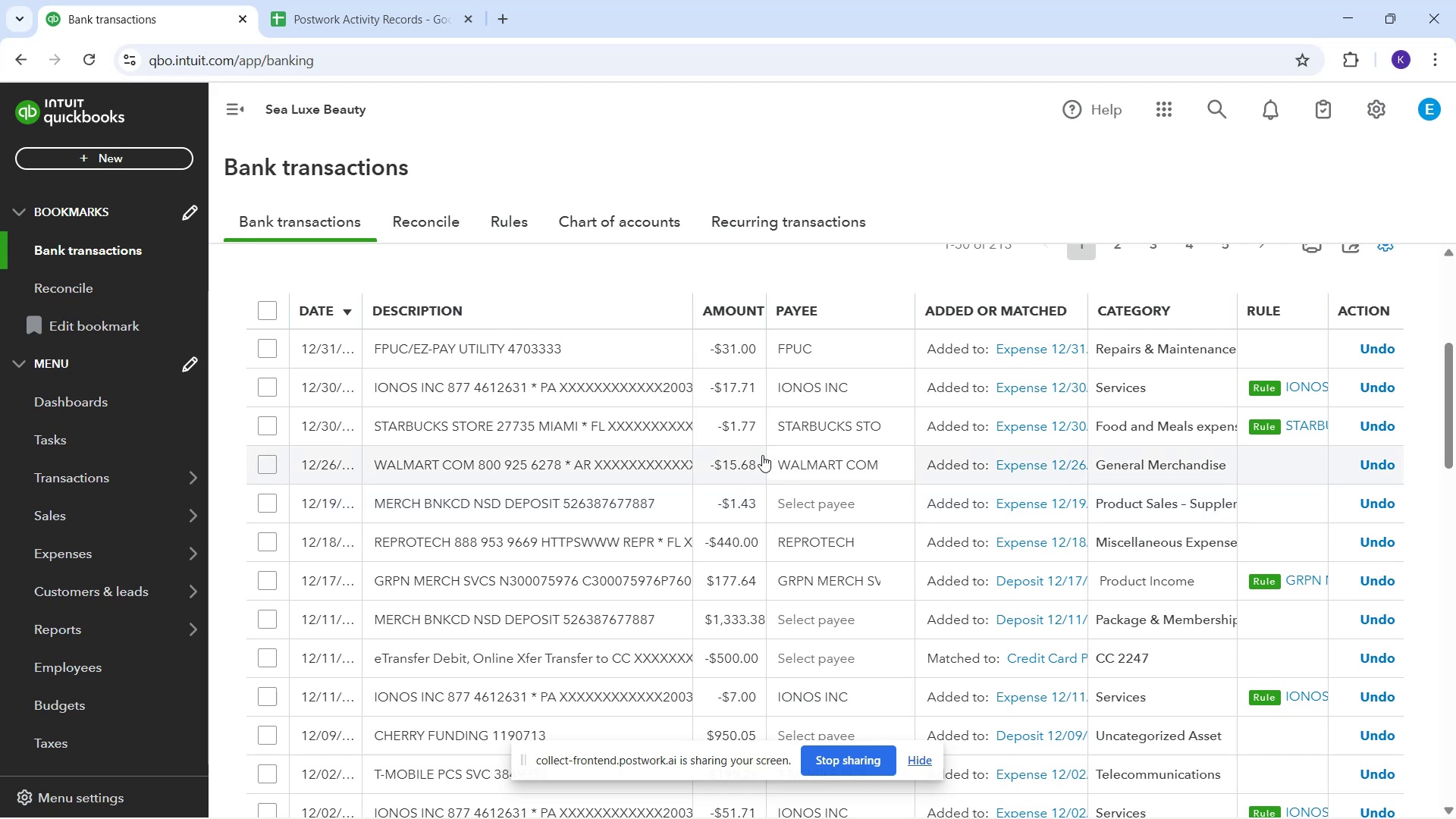 
wait(5.45)
 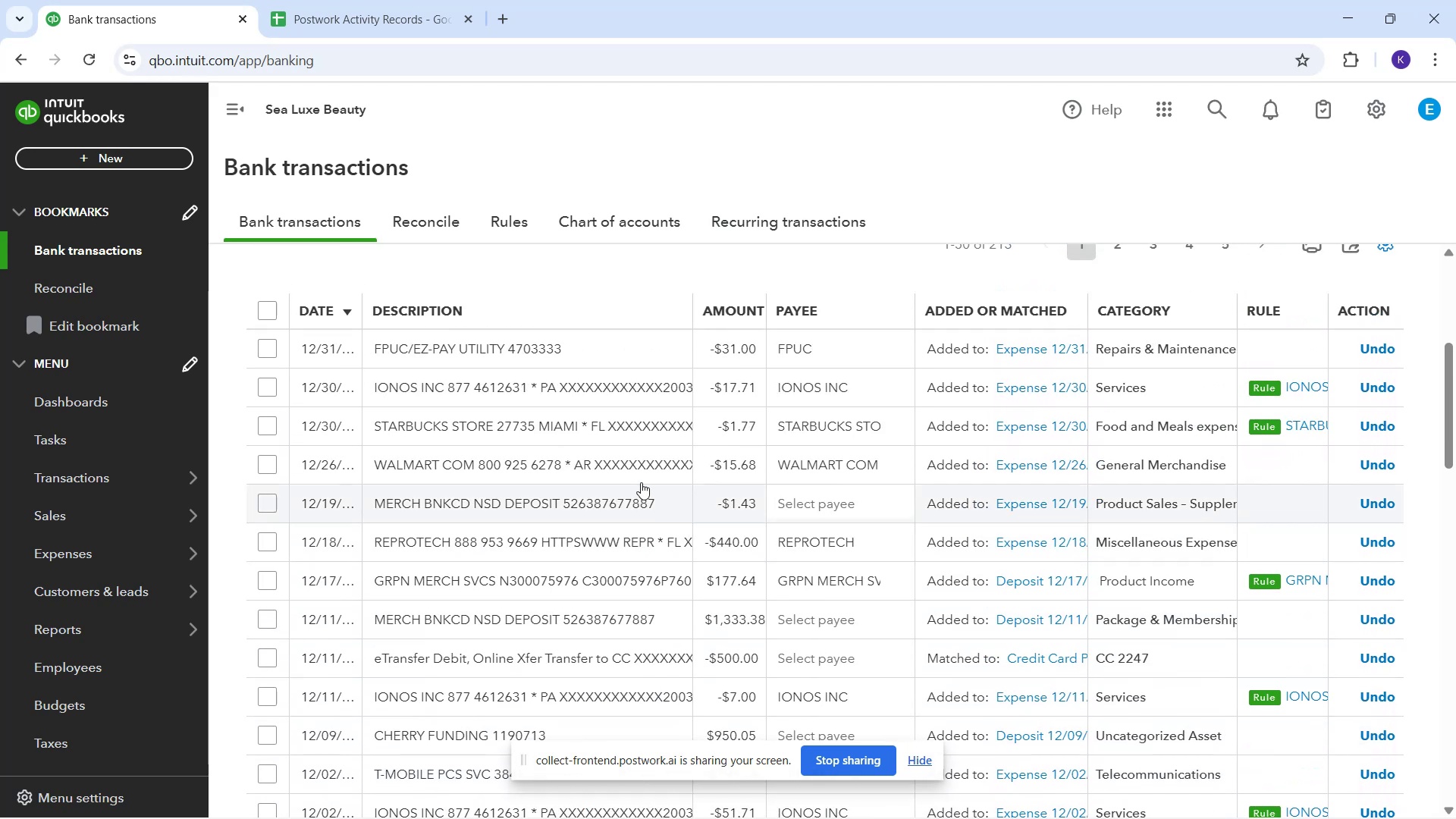 
mouse_move([774, 477])
 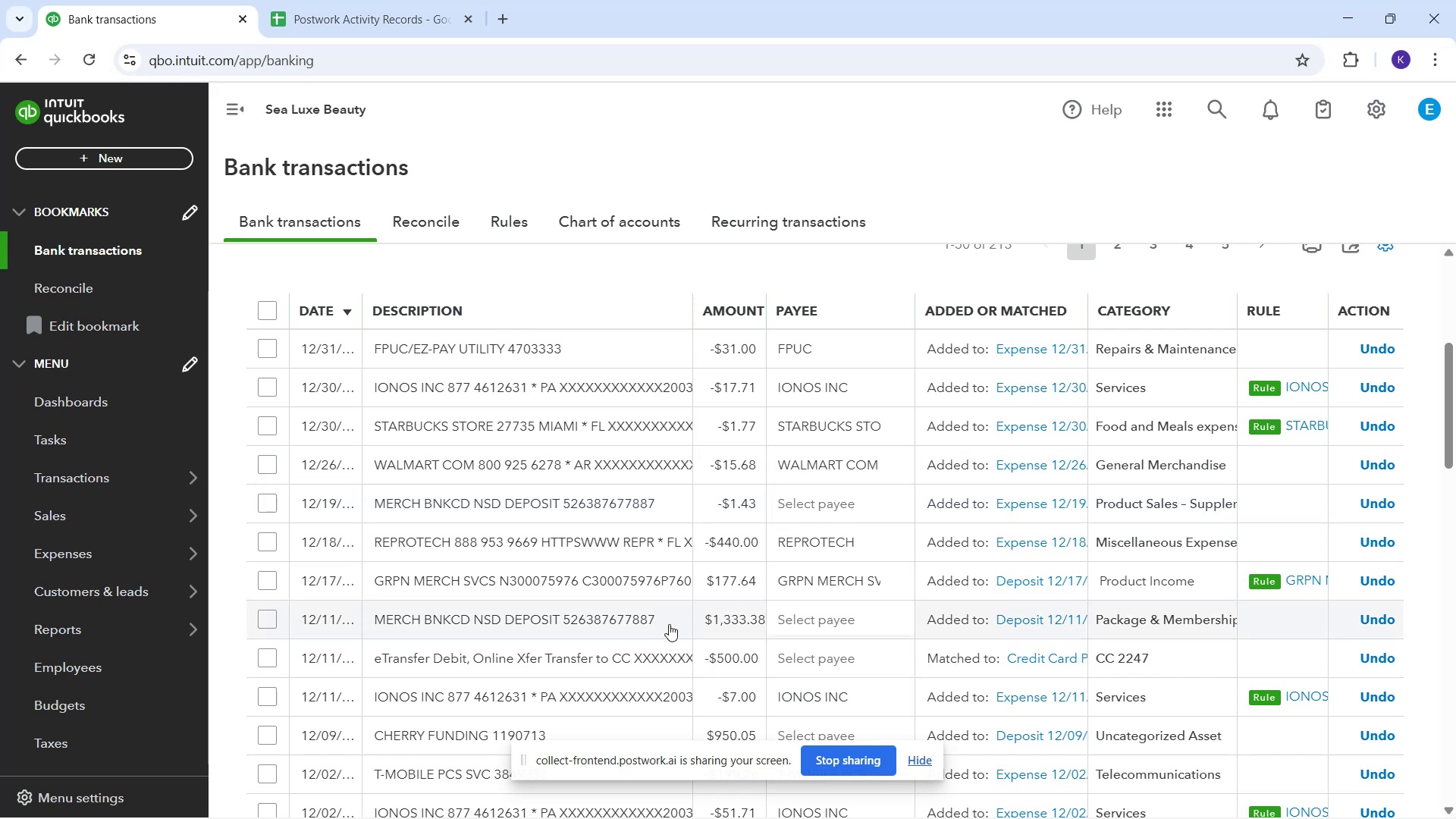 
scroll: coordinate [380, 548], scroll_direction: up, amount: 4.0
 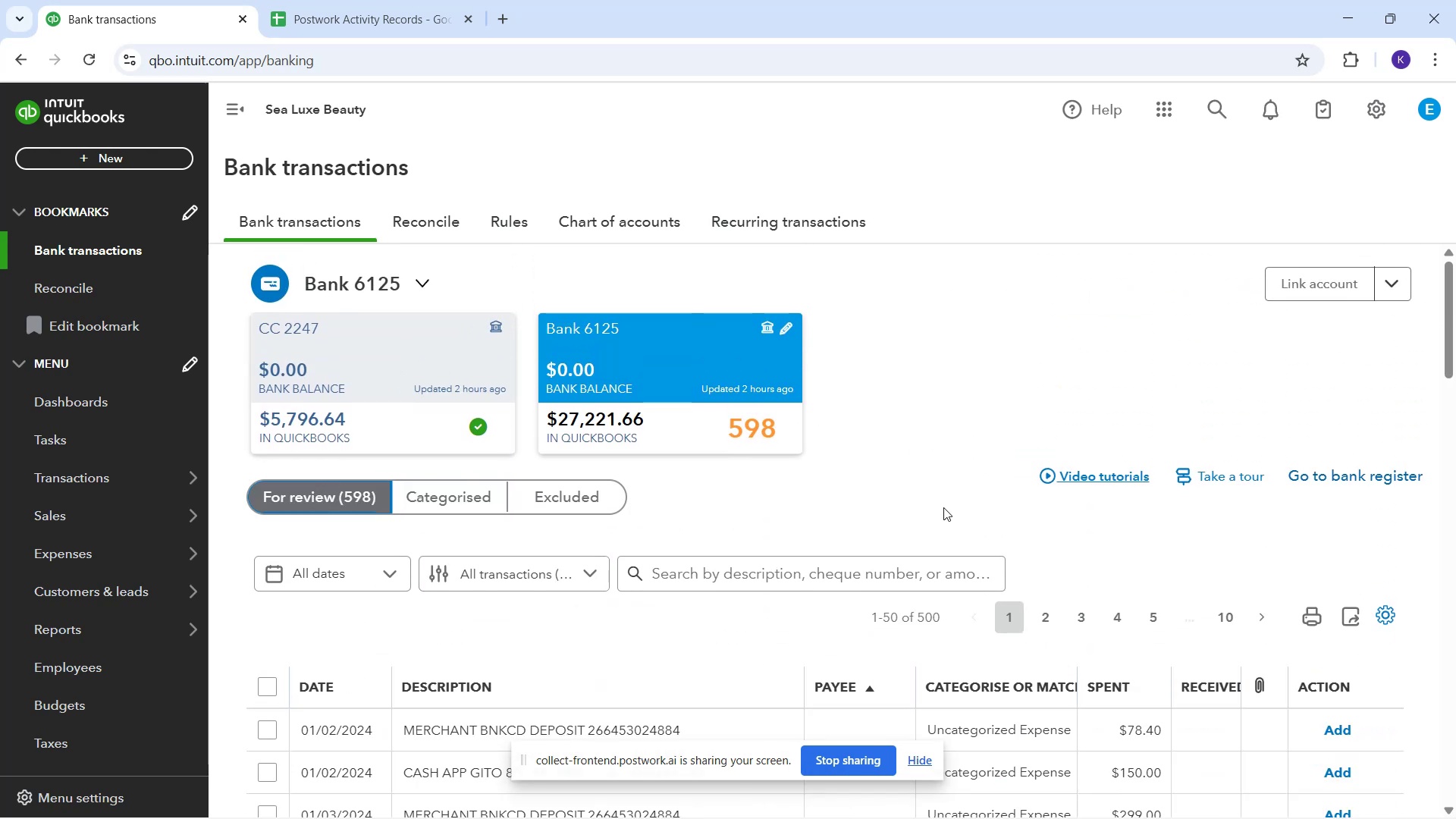 
scroll: coordinate [911, 629], scroll_direction: down, amount: 5.0
 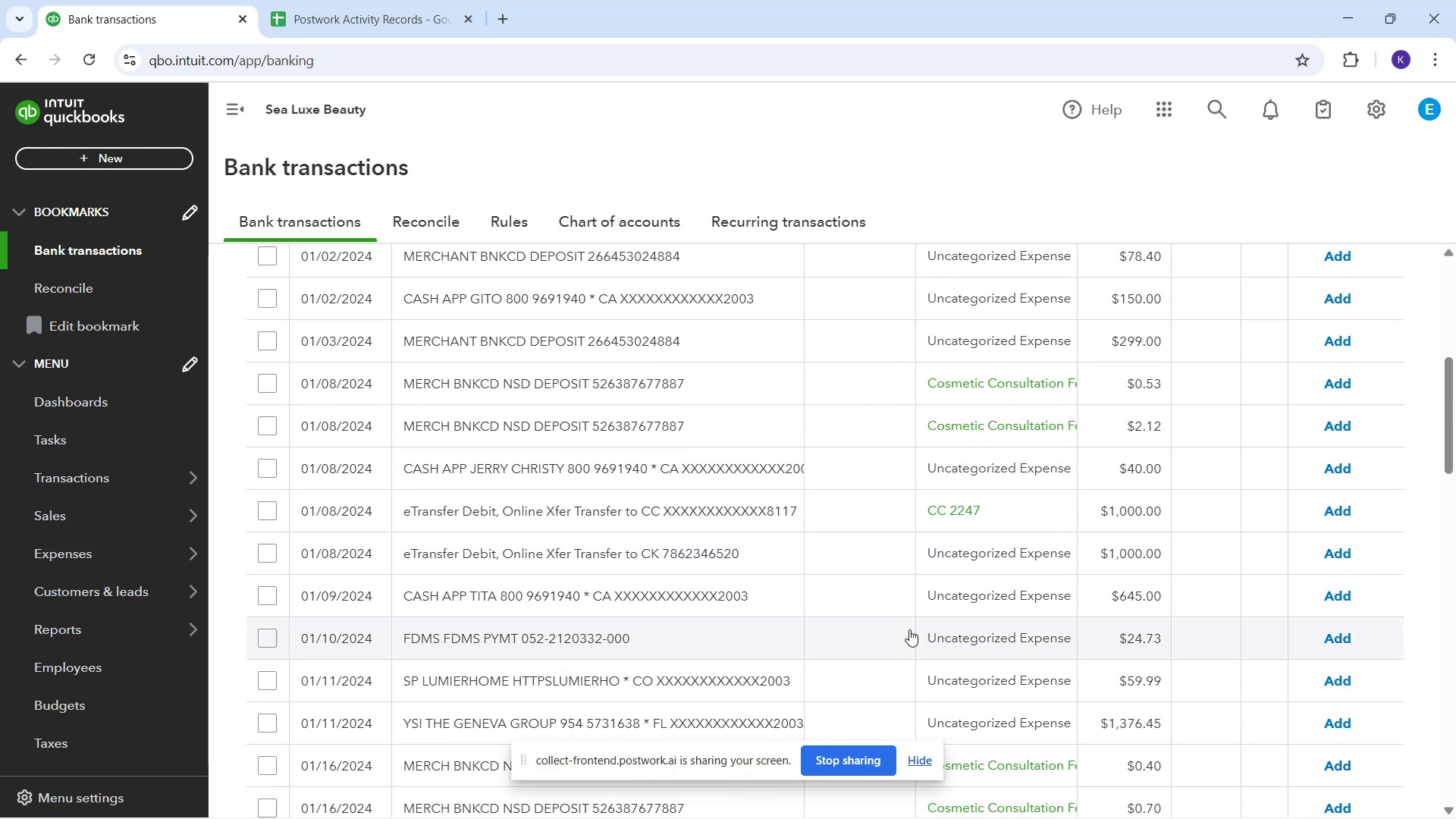 
scroll: coordinate [909, 629], scroll_direction: down, amount: 1.0
 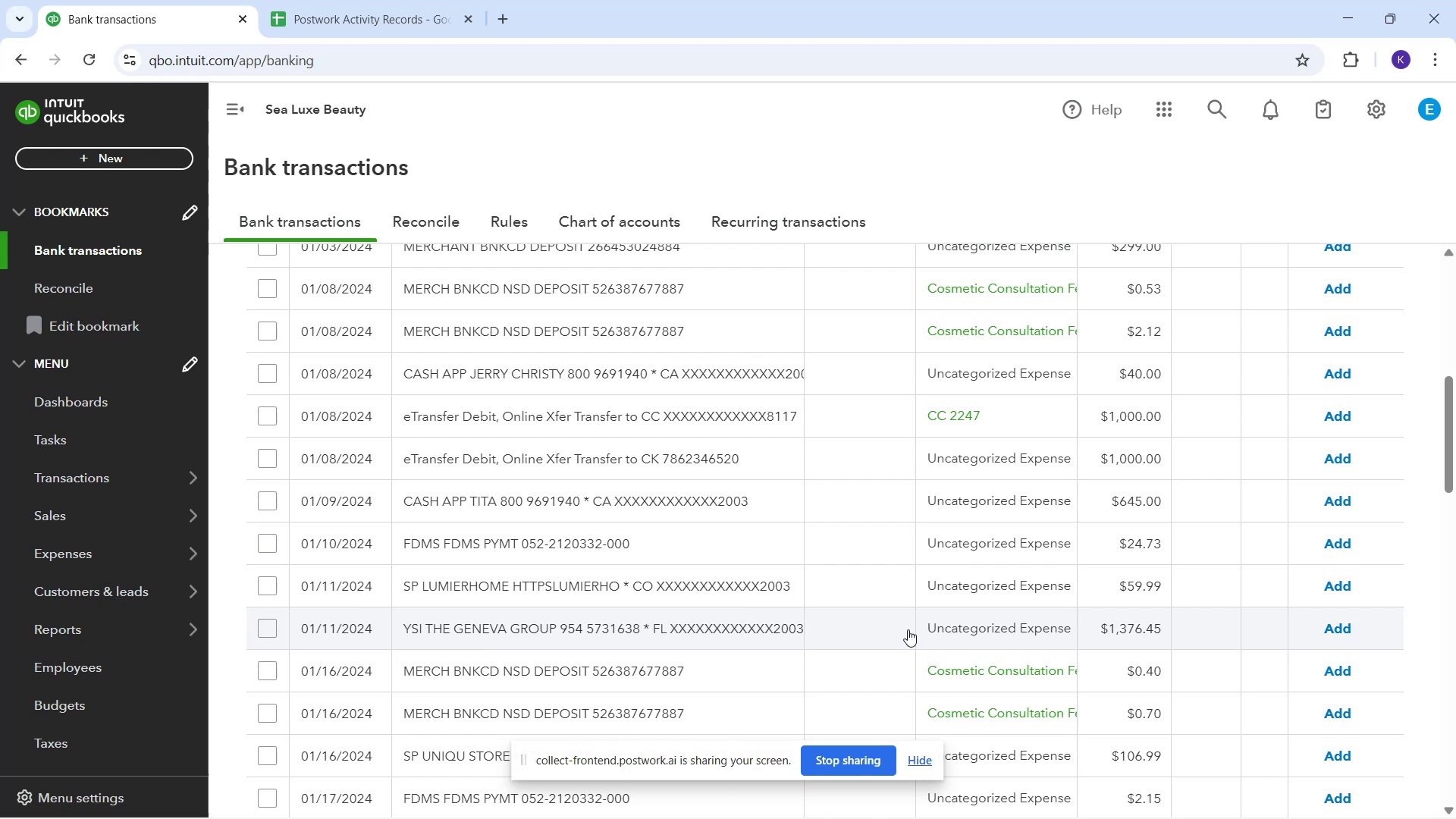 
wait(8.06)
 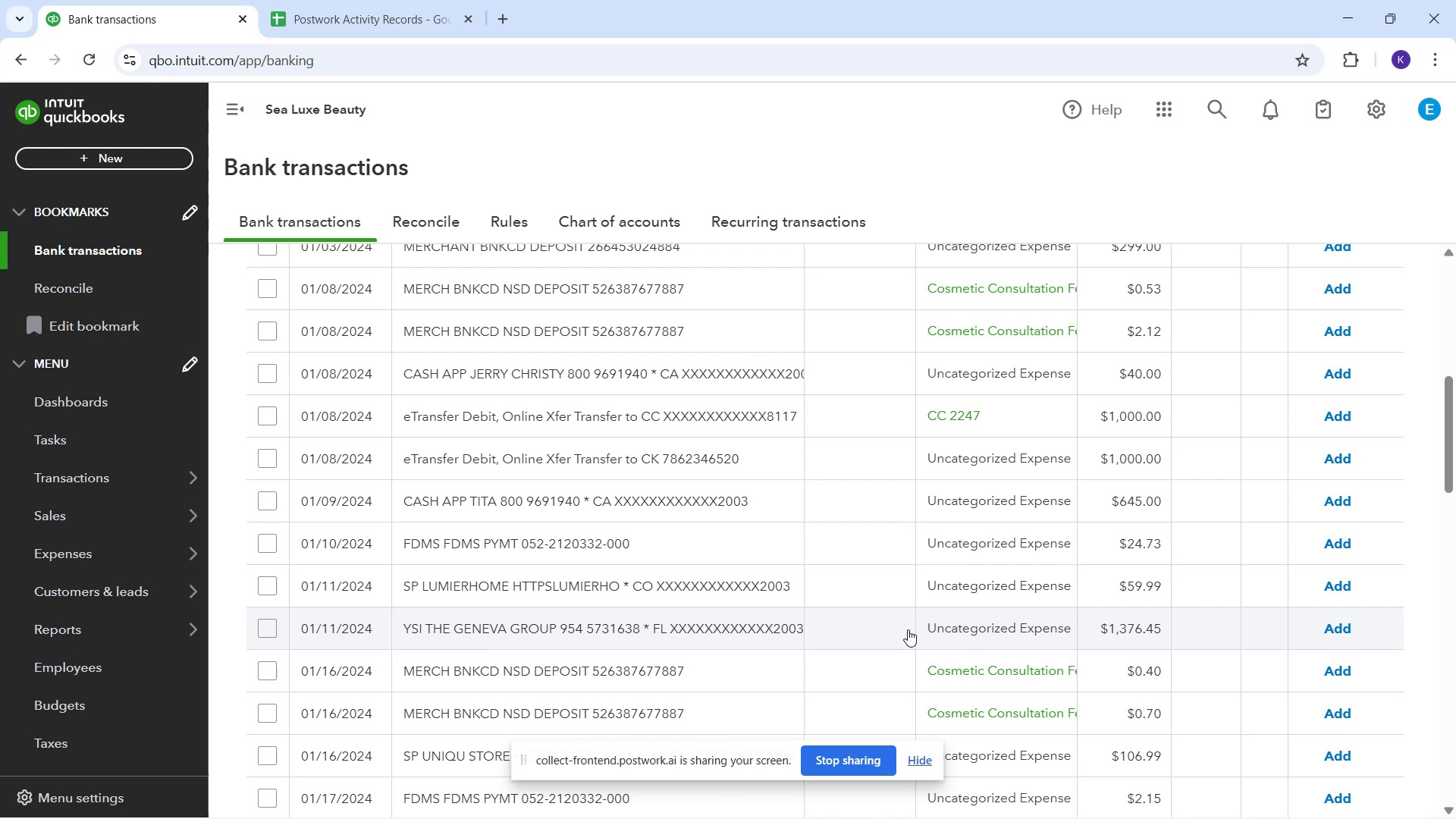 
left_click([693, 533])
 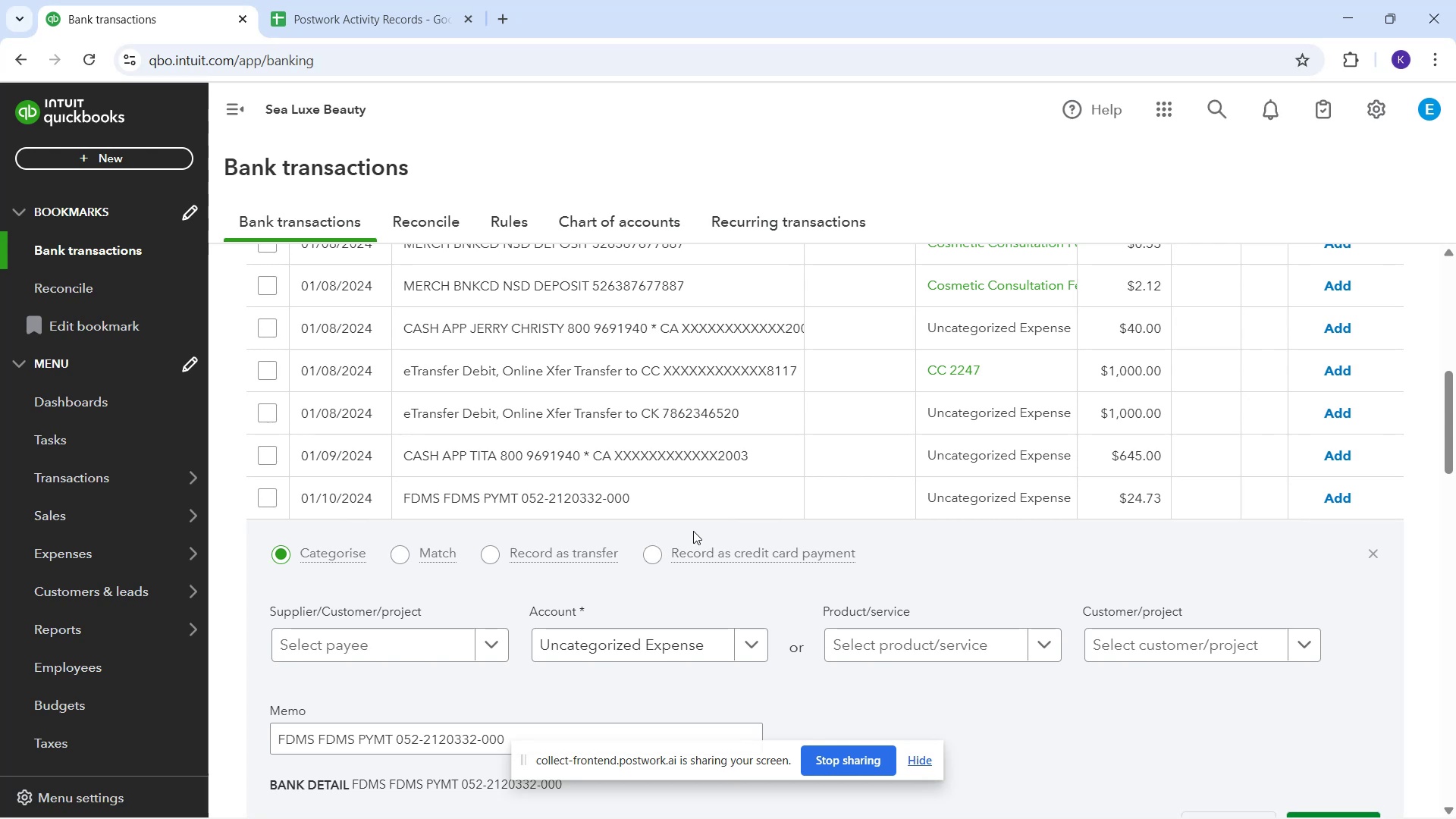 
wait(17.76)
 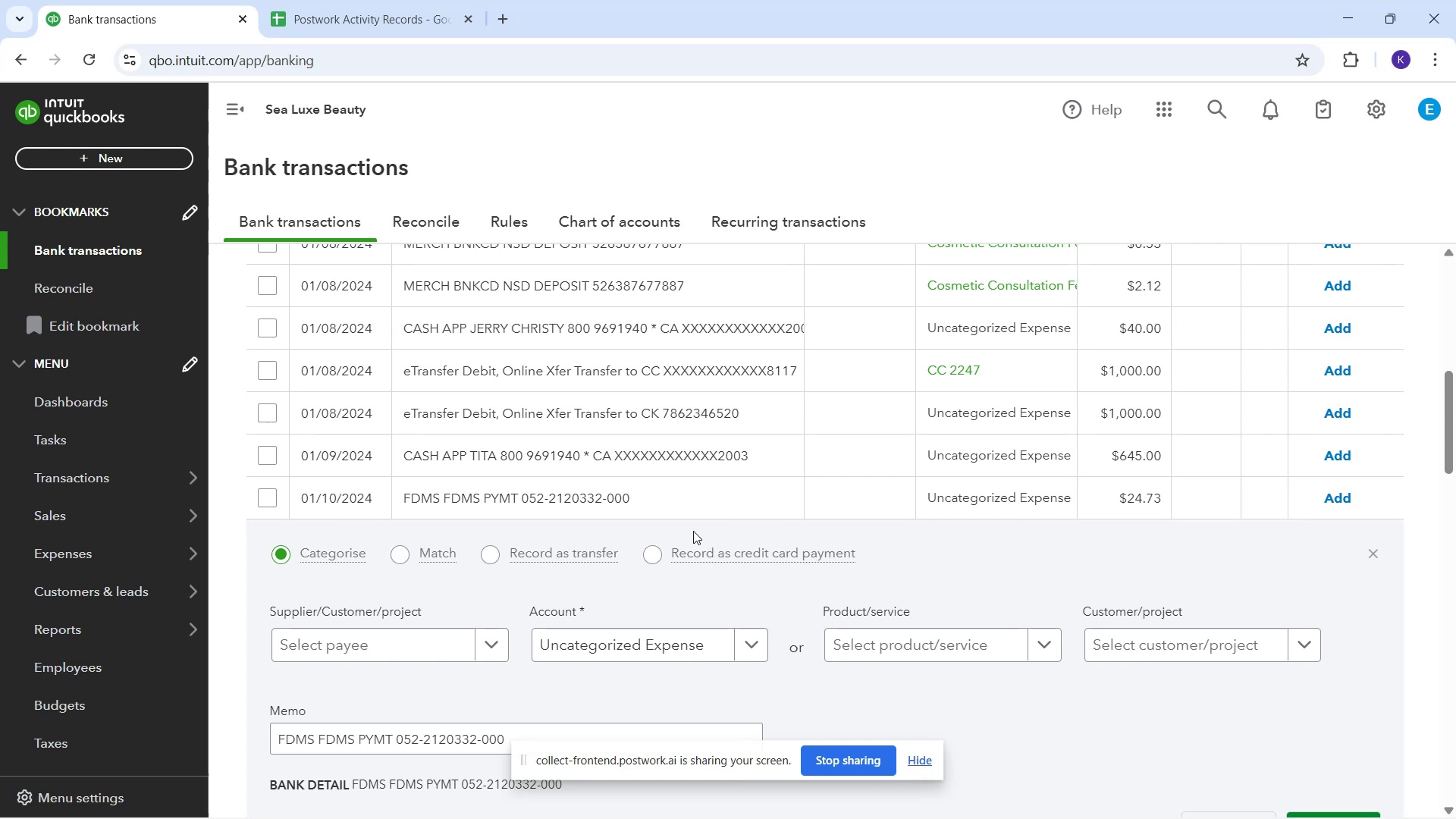 
mouse_move([711, 528])
 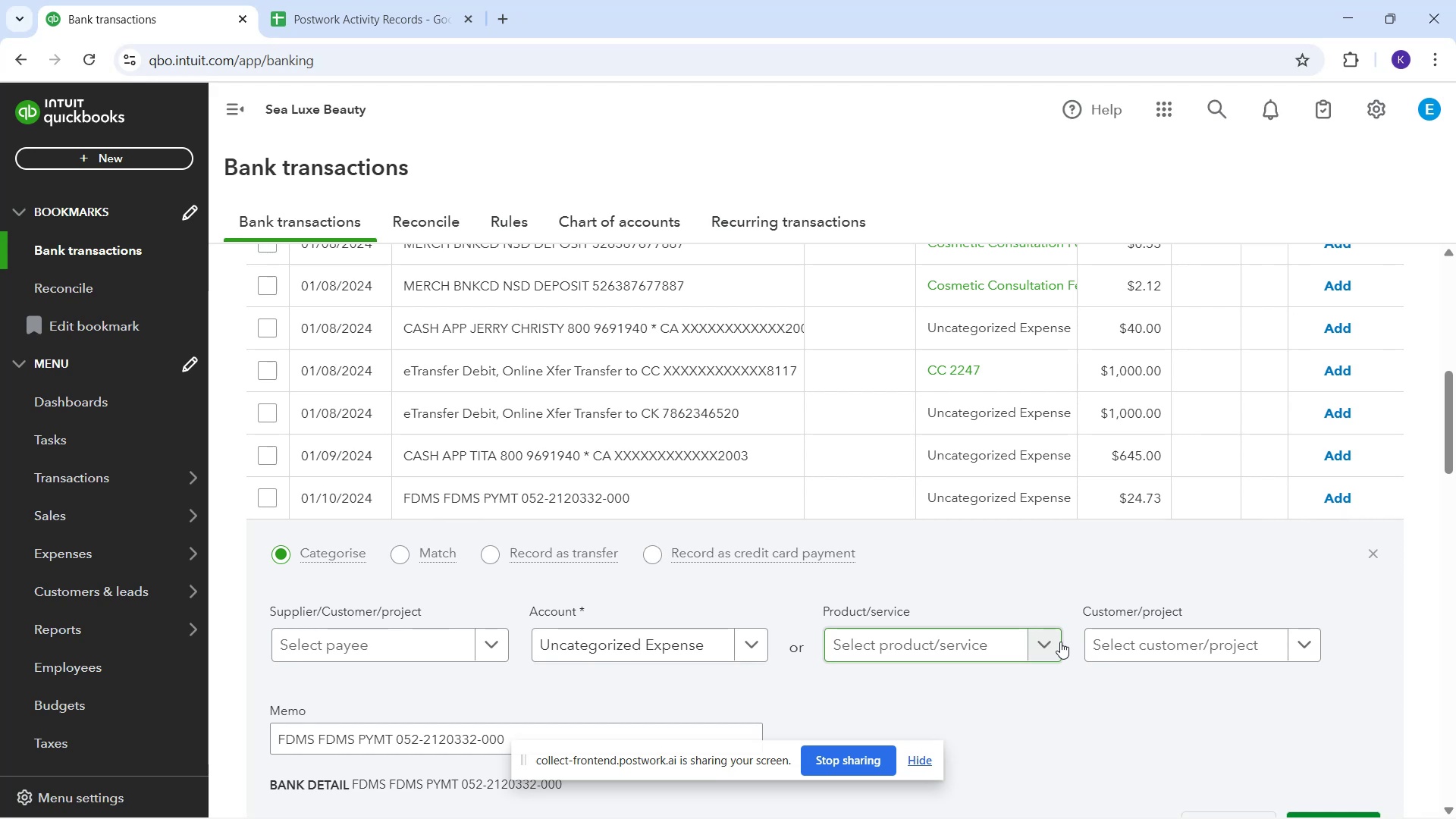 
wait(76.31)
 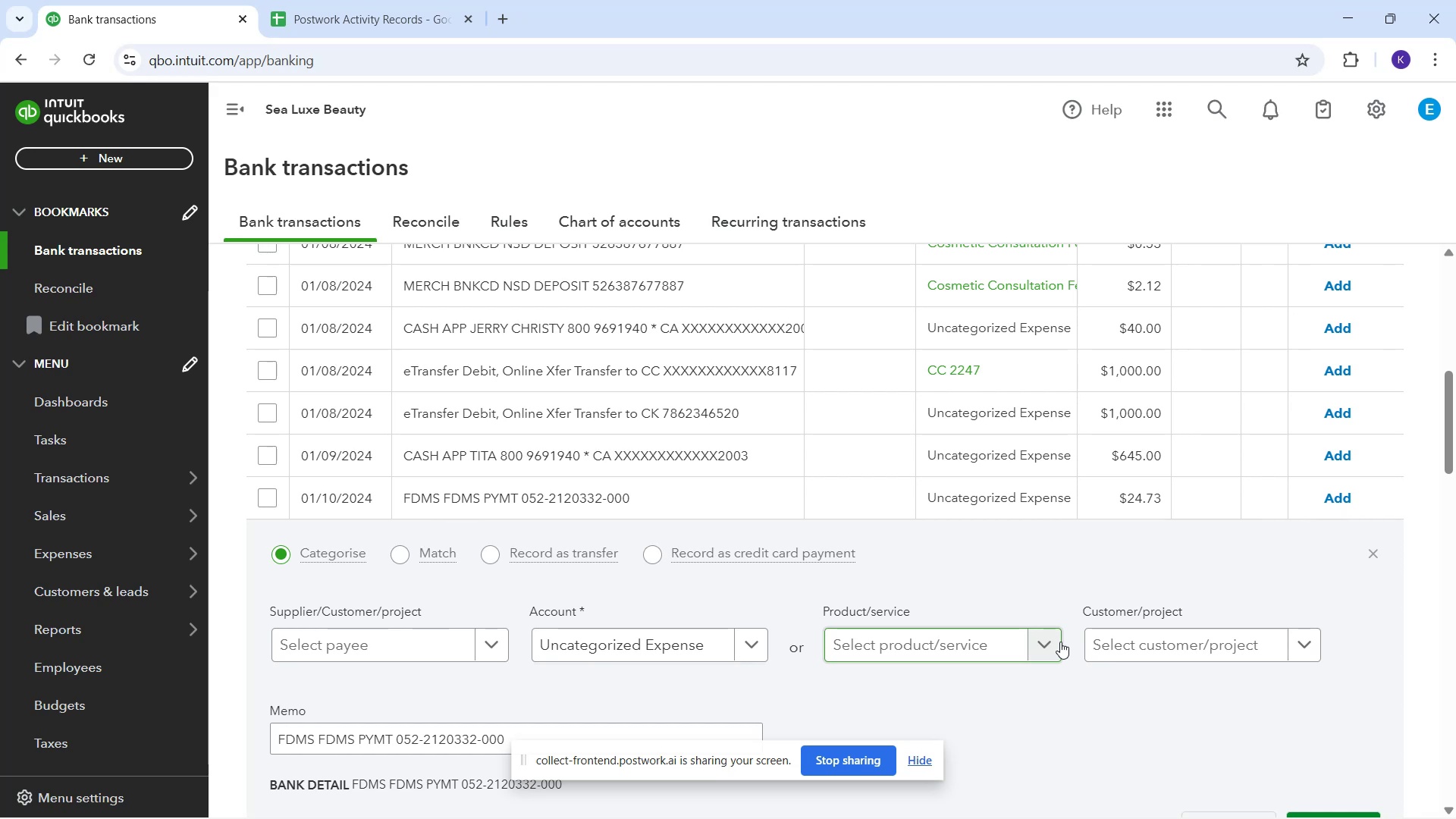 
scroll: coordinate [619, 654], scroll_direction: down, amount: 2.0
 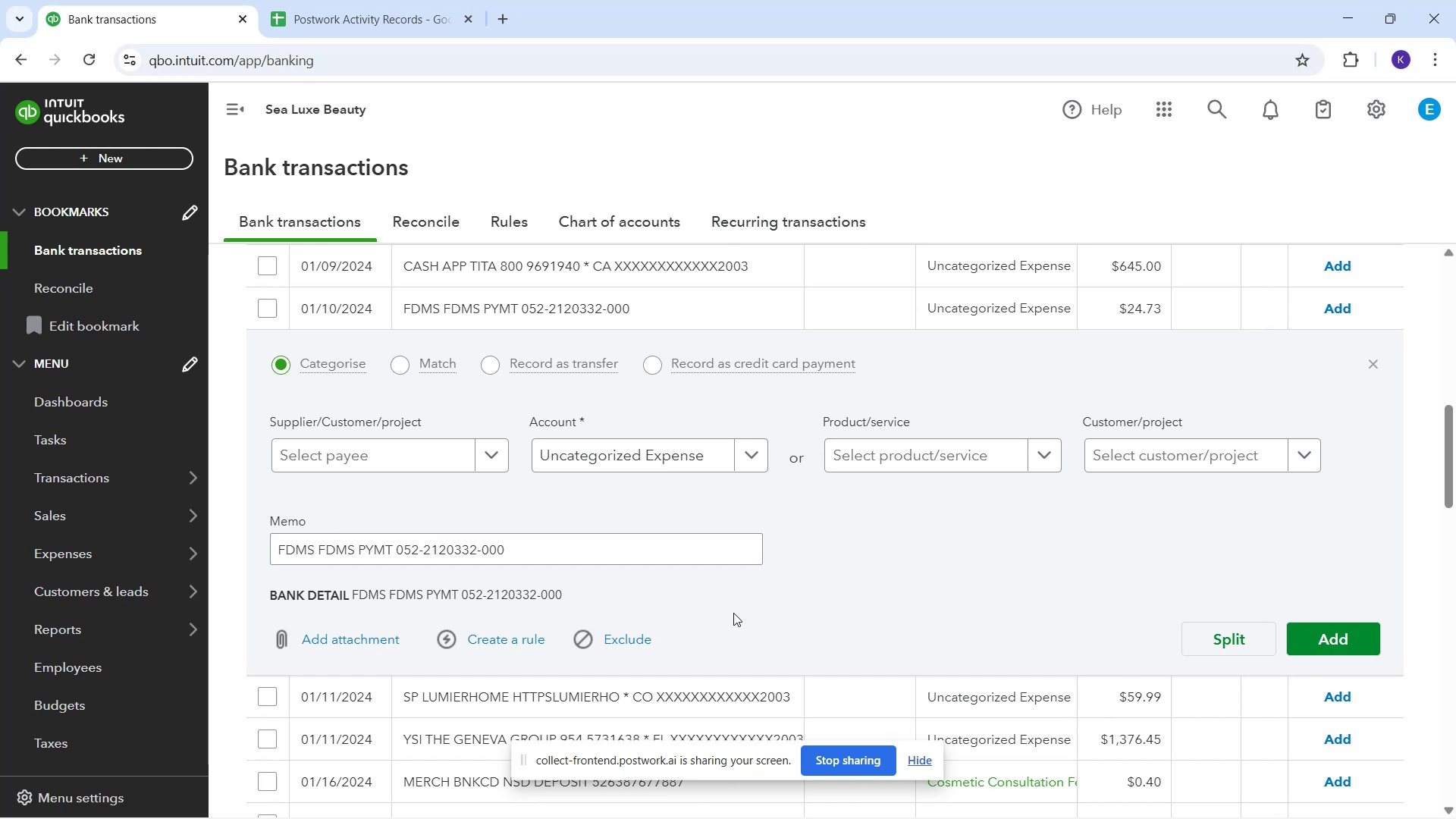 
wait(14.54)
 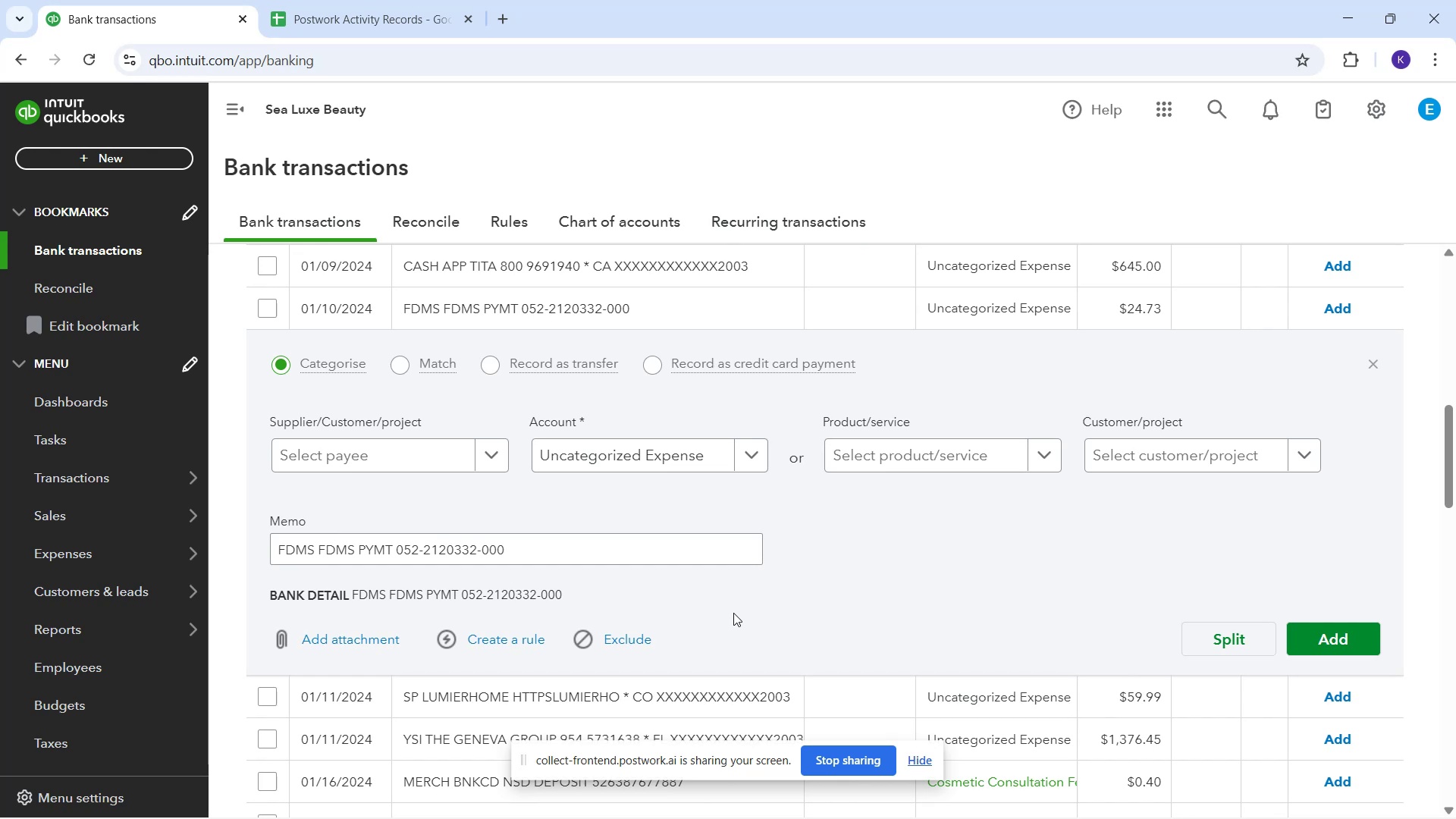 
scroll: coordinate [813, 582], scroll_direction: down, amount: 3.0
 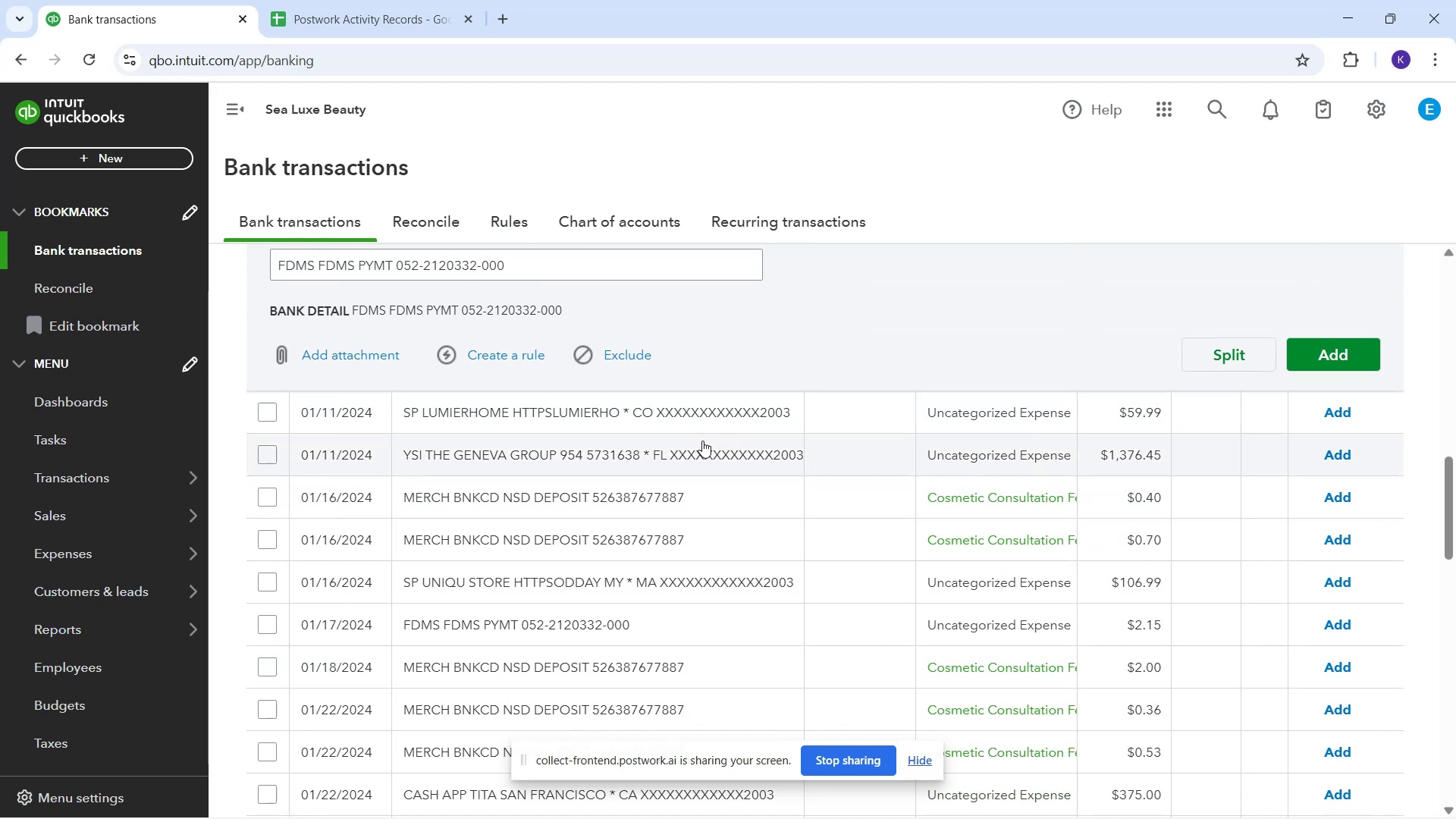 
wait(9.3)
 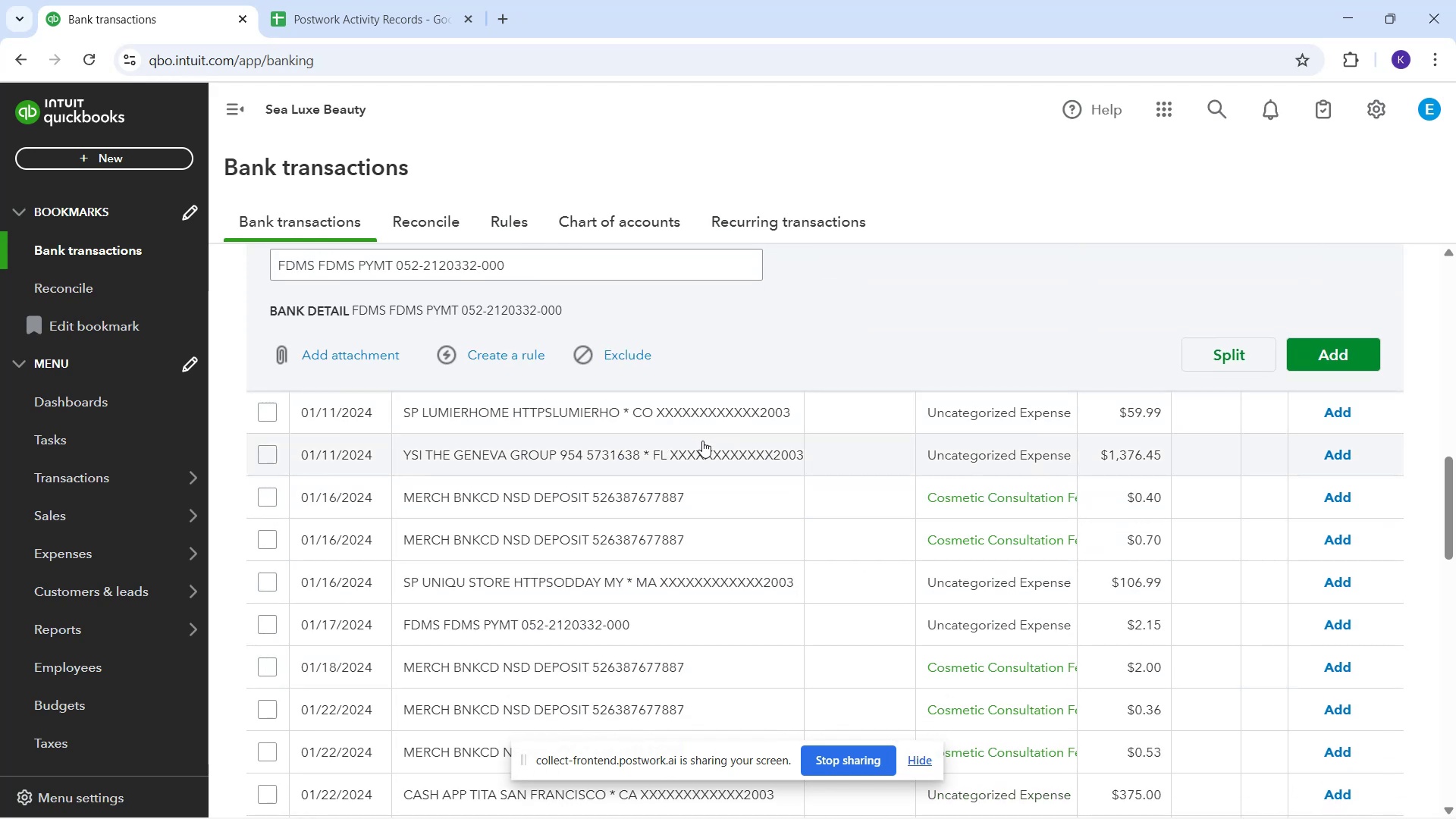 
scroll: coordinate [680, 494], scroll_direction: up, amount: 4.0
 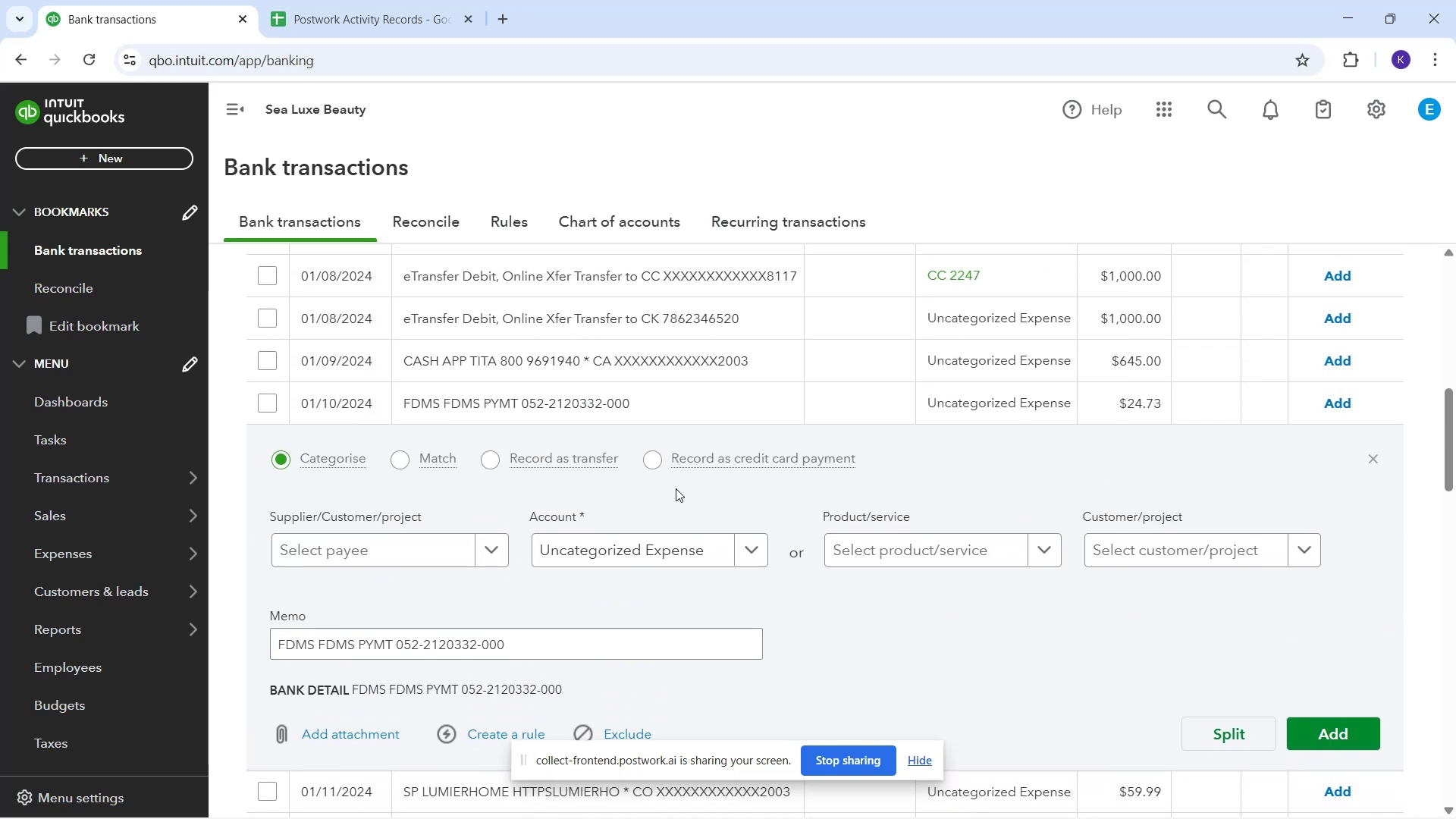 
wait(8.93)
 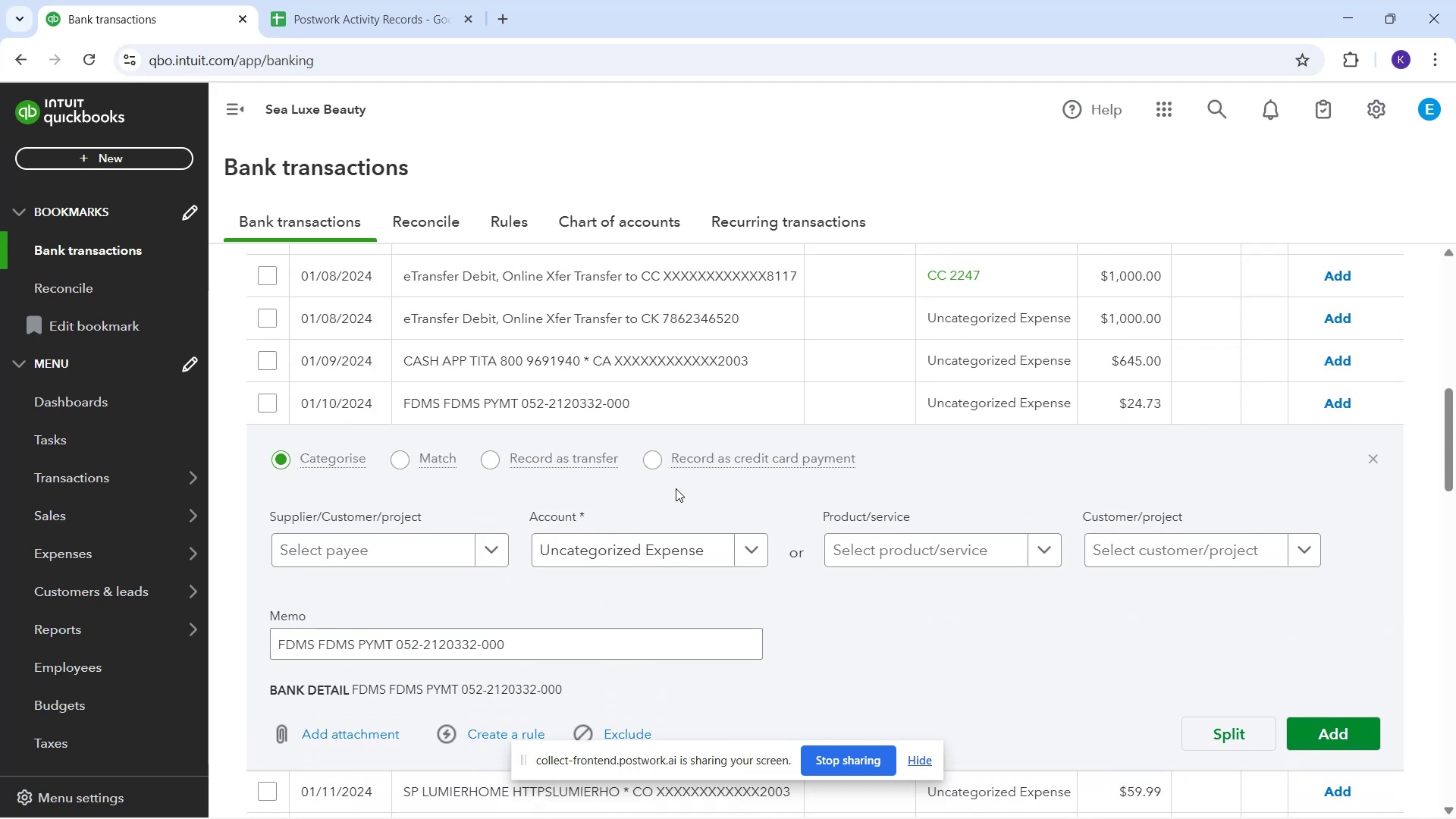 
left_click([686, 555])
 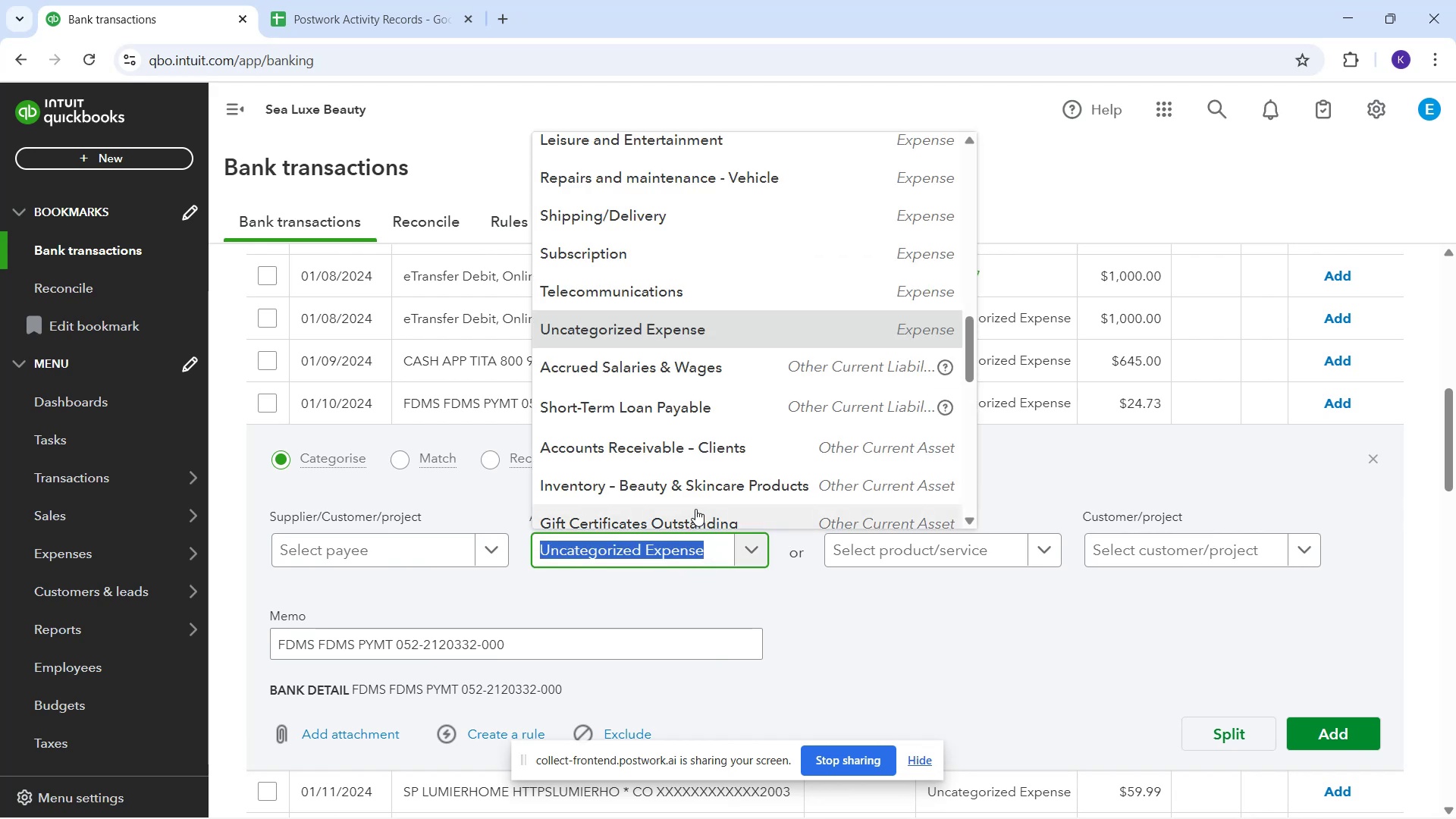 
wait(5.54)
 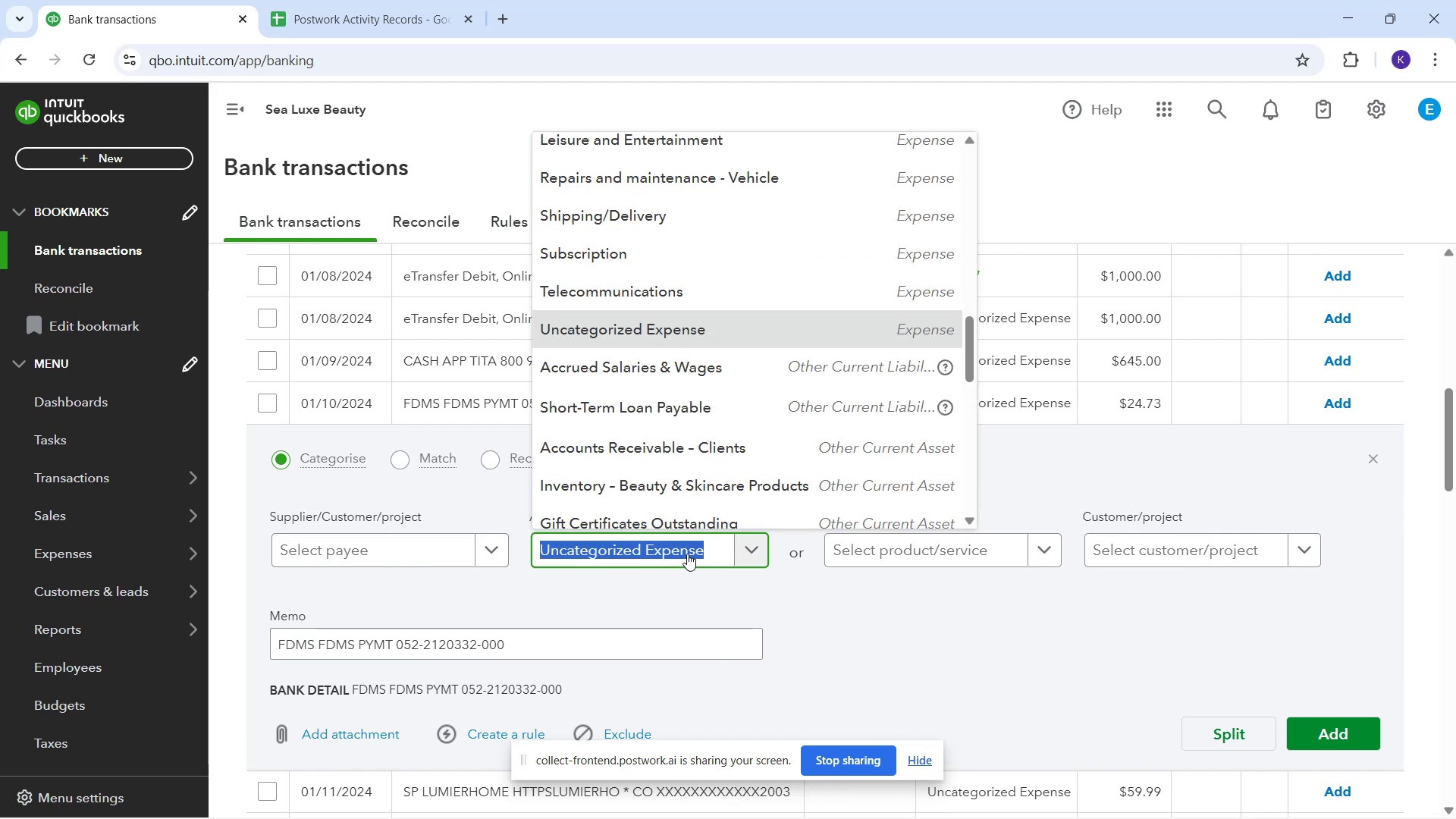 
scroll: coordinate [713, 220], scroll_direction: up, amount: 2.0
 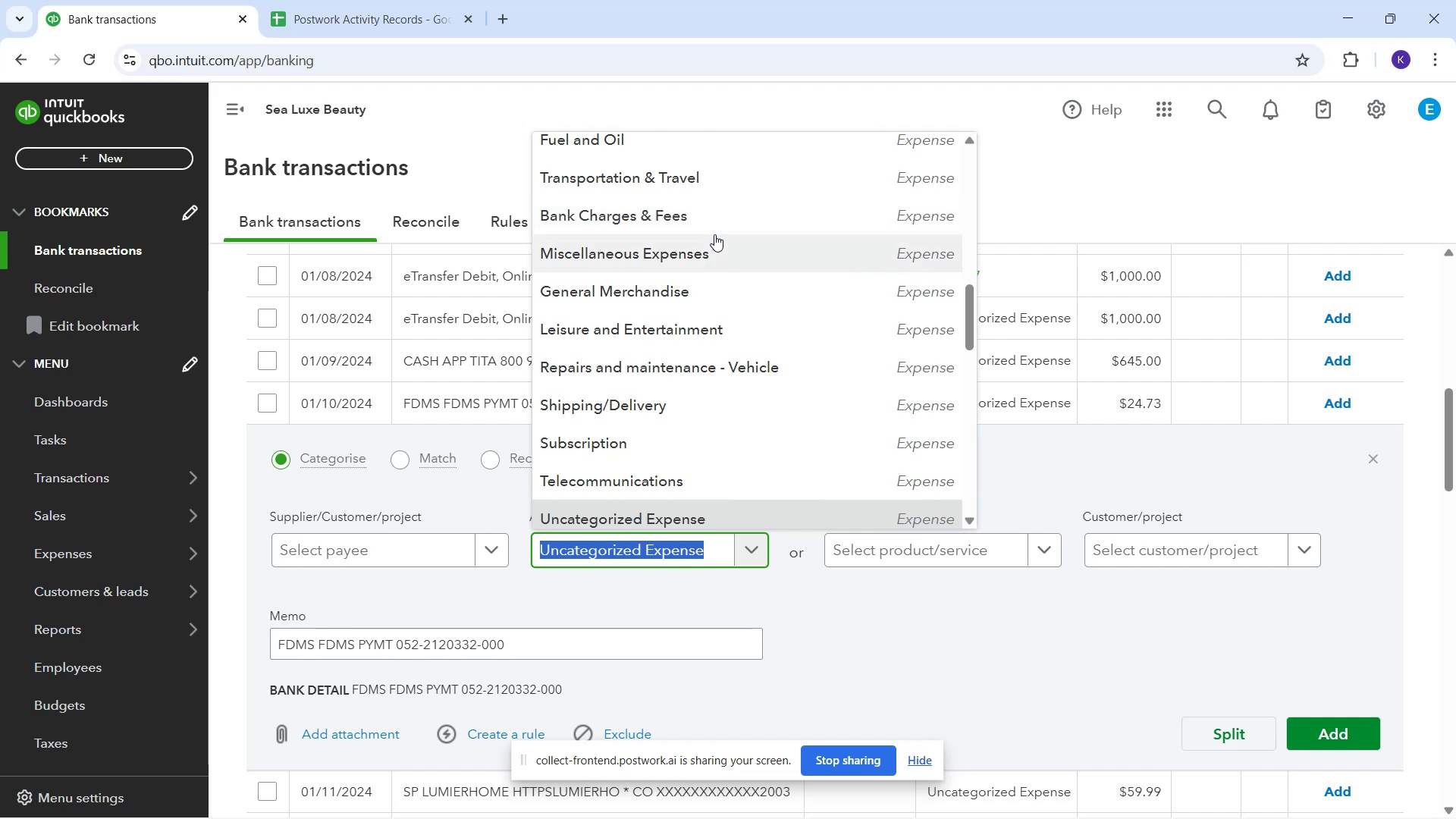 
wait(39.04)
 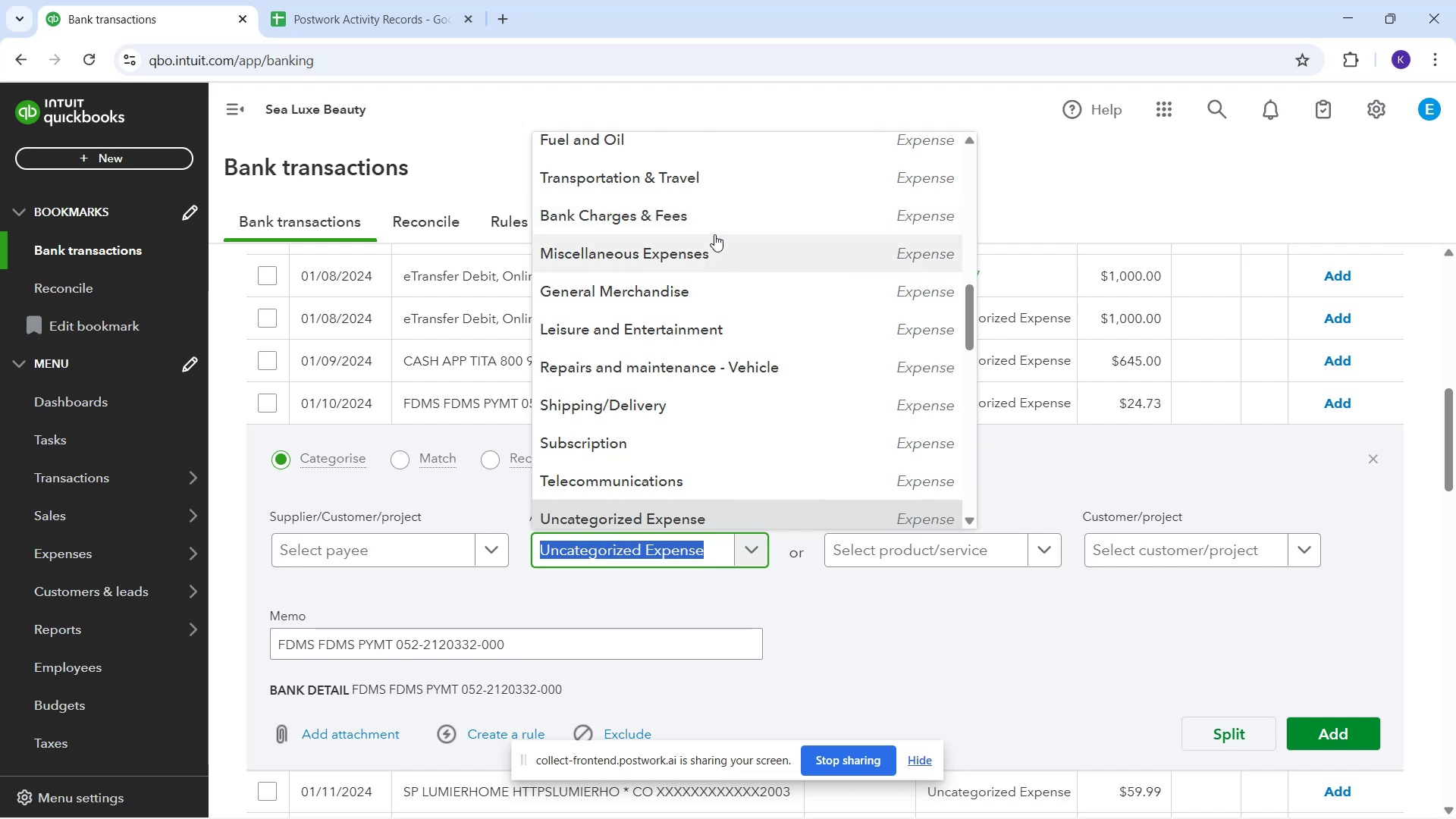 
mouse_move([444, 542])
 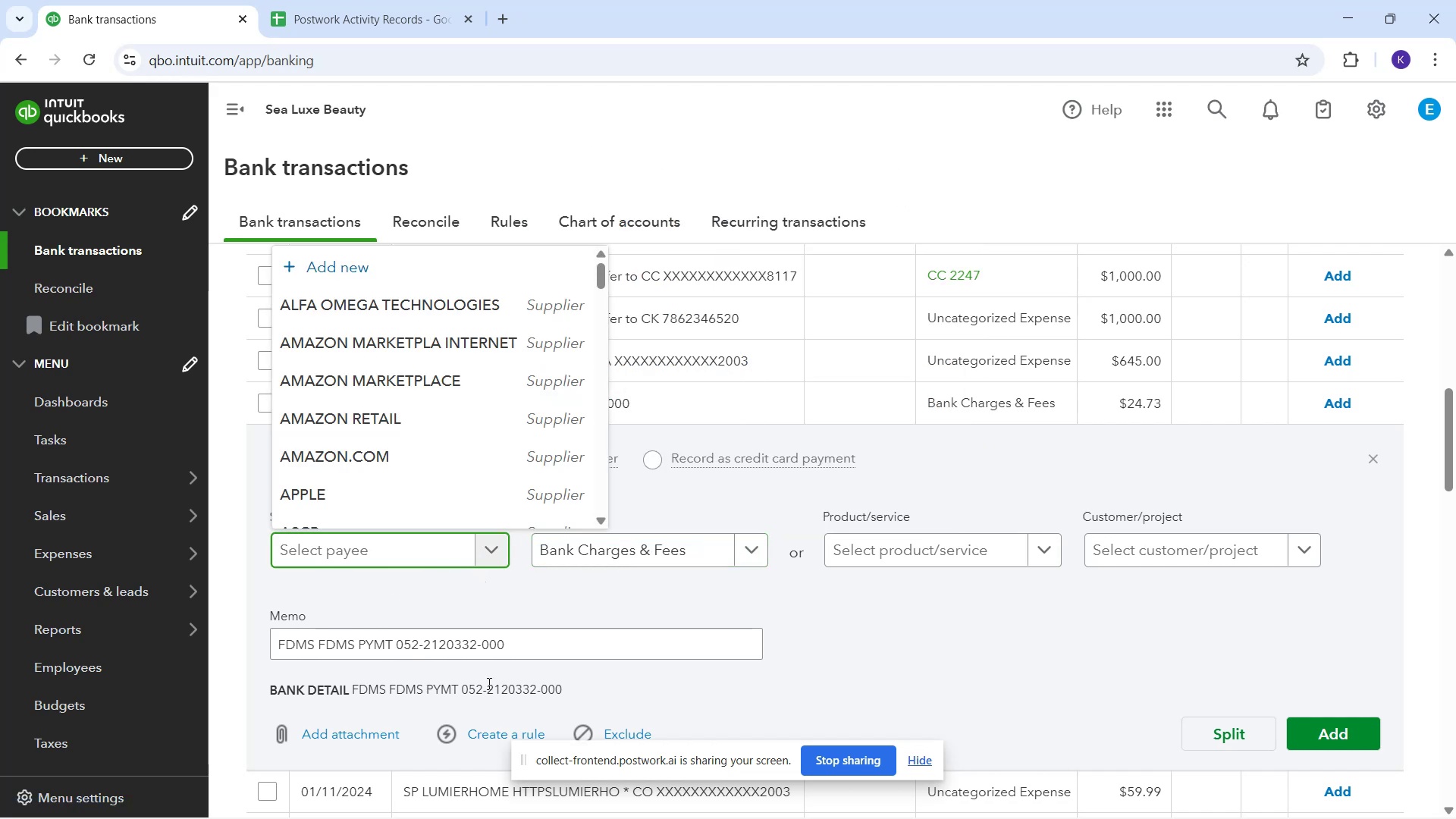 
type(FDMS)
 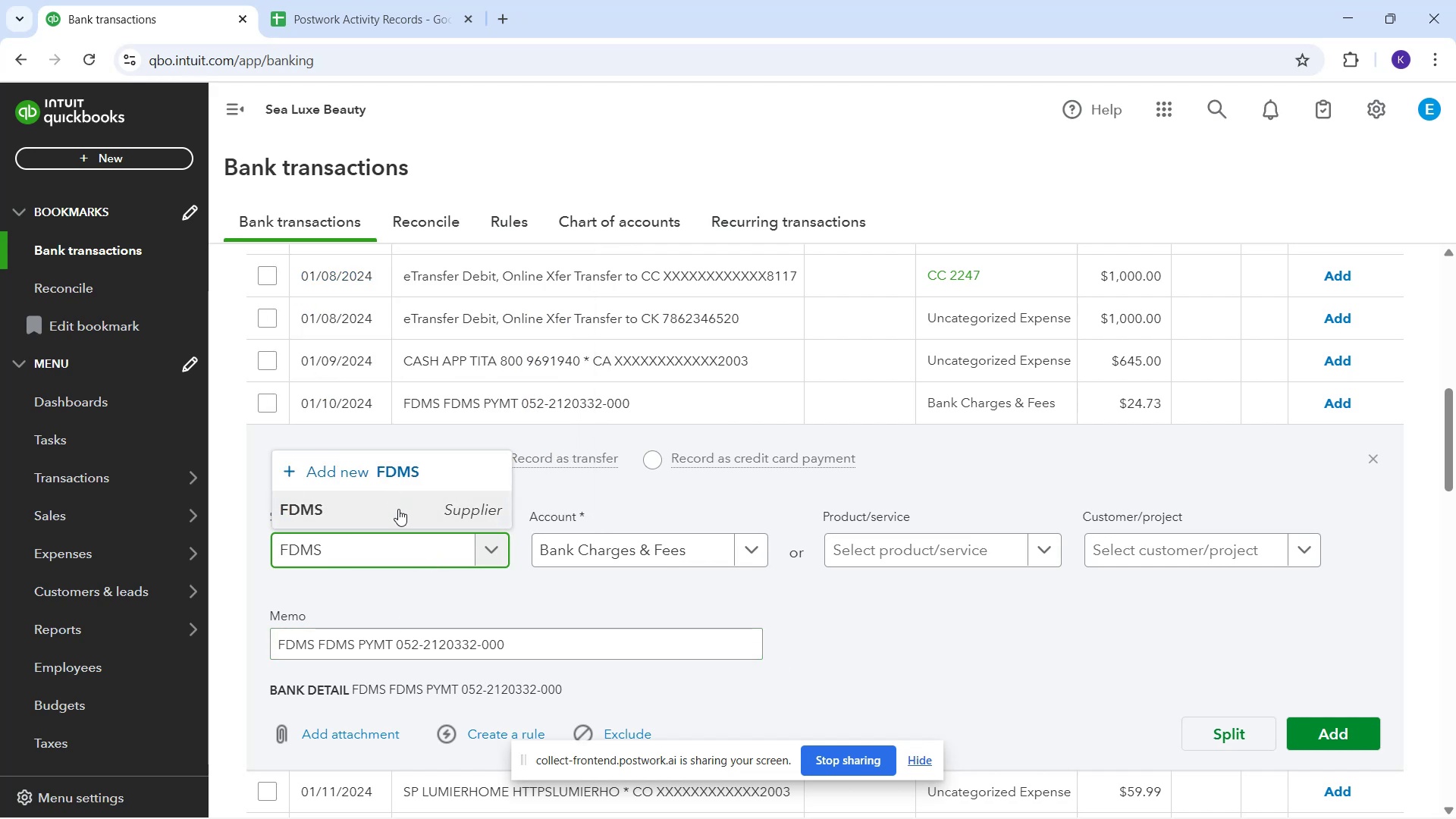 
left_click([398, 509])
 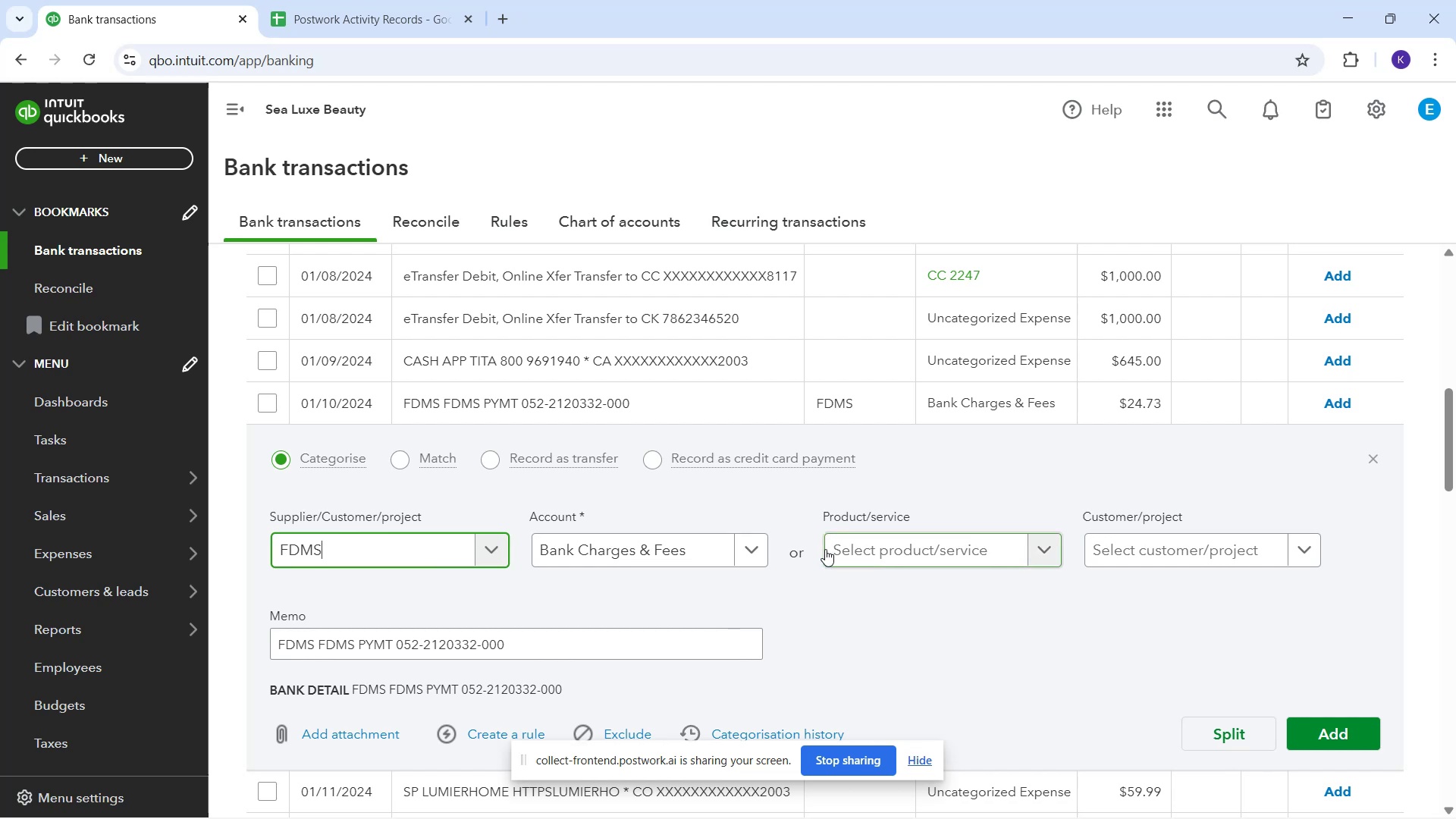 
wait(18.21)
 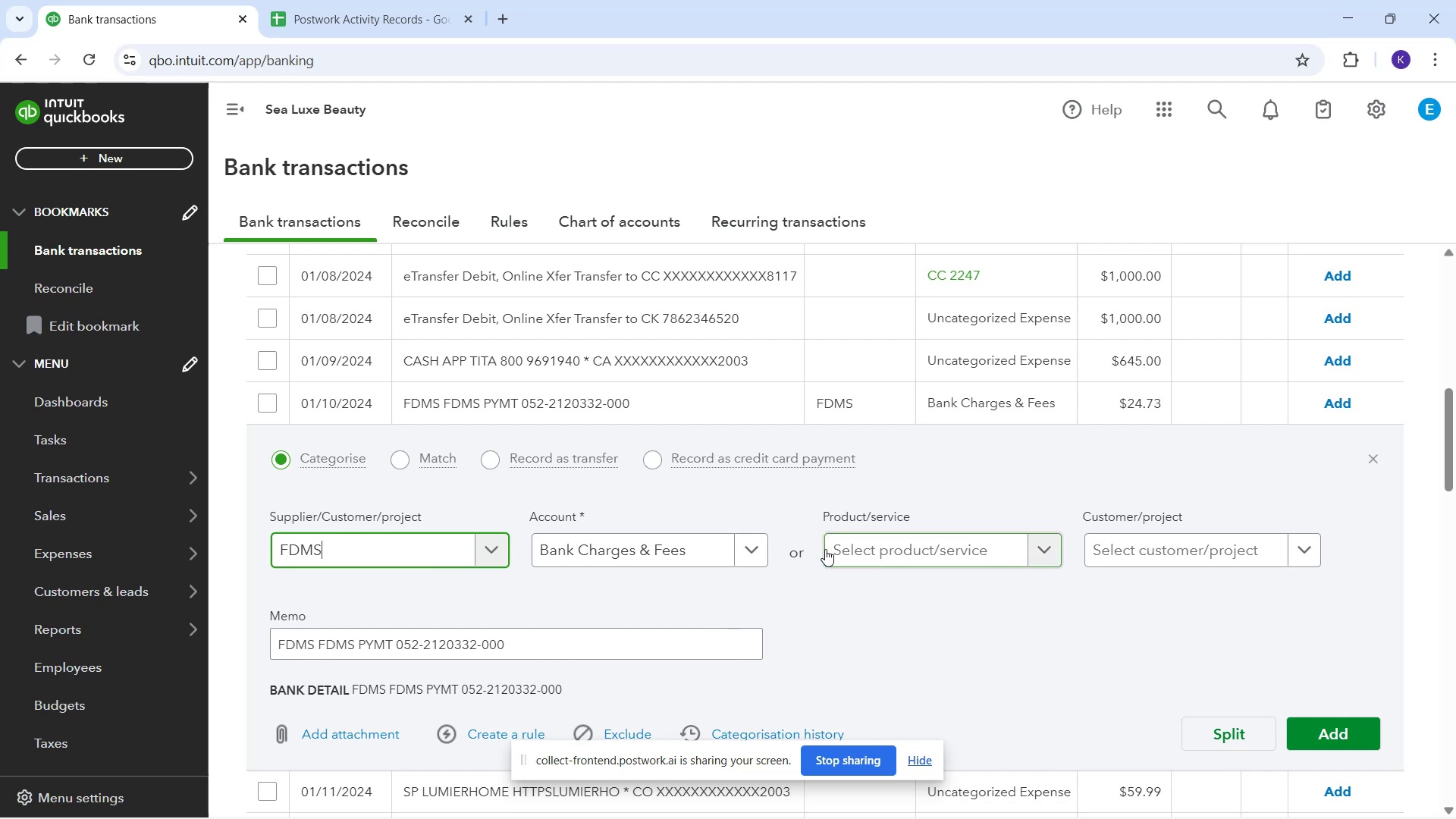 
mouse_move([719, 535])
 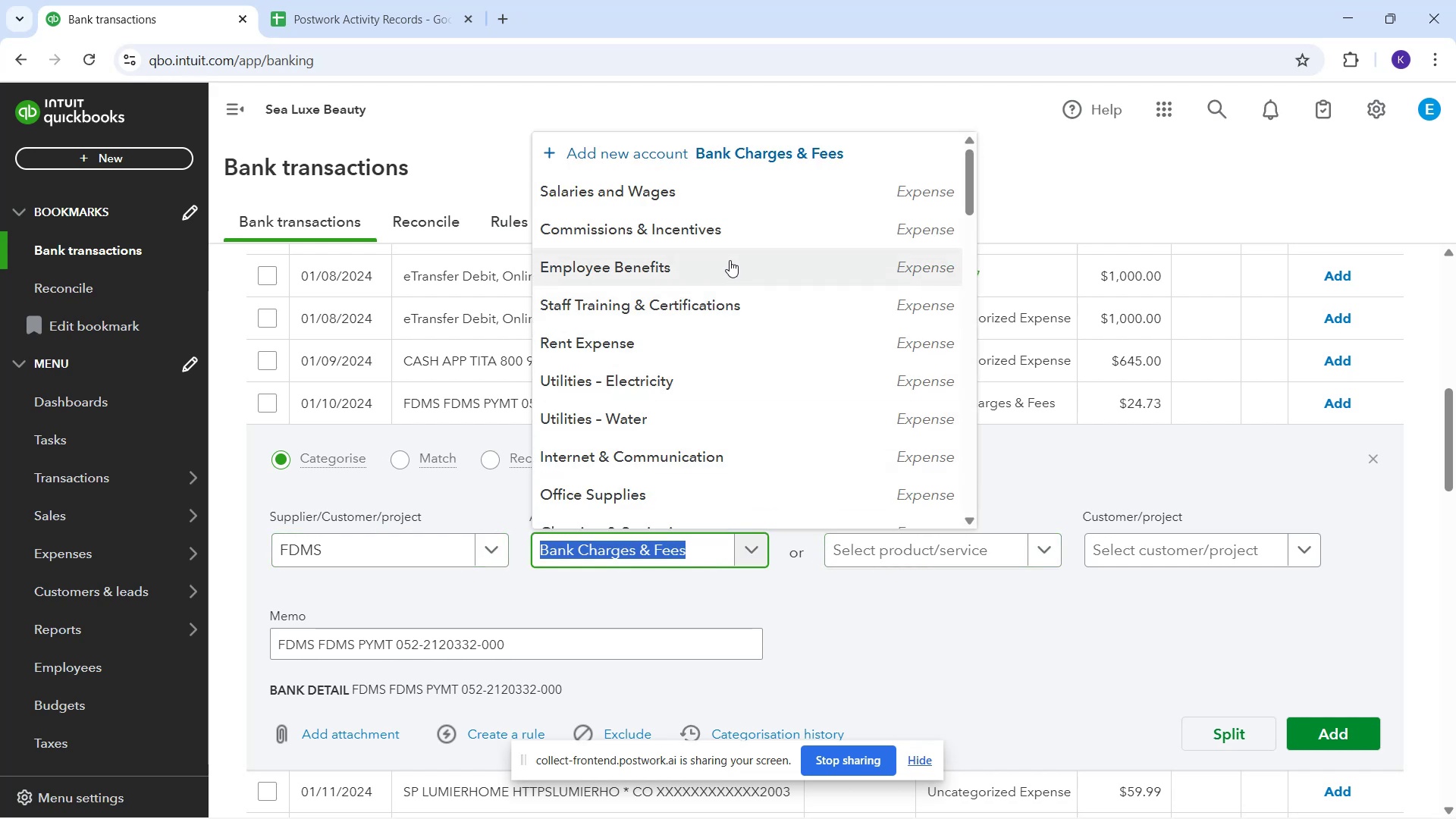 
scroll: coordinate [710, 300], scroll_direction: down, amount: 8.0
 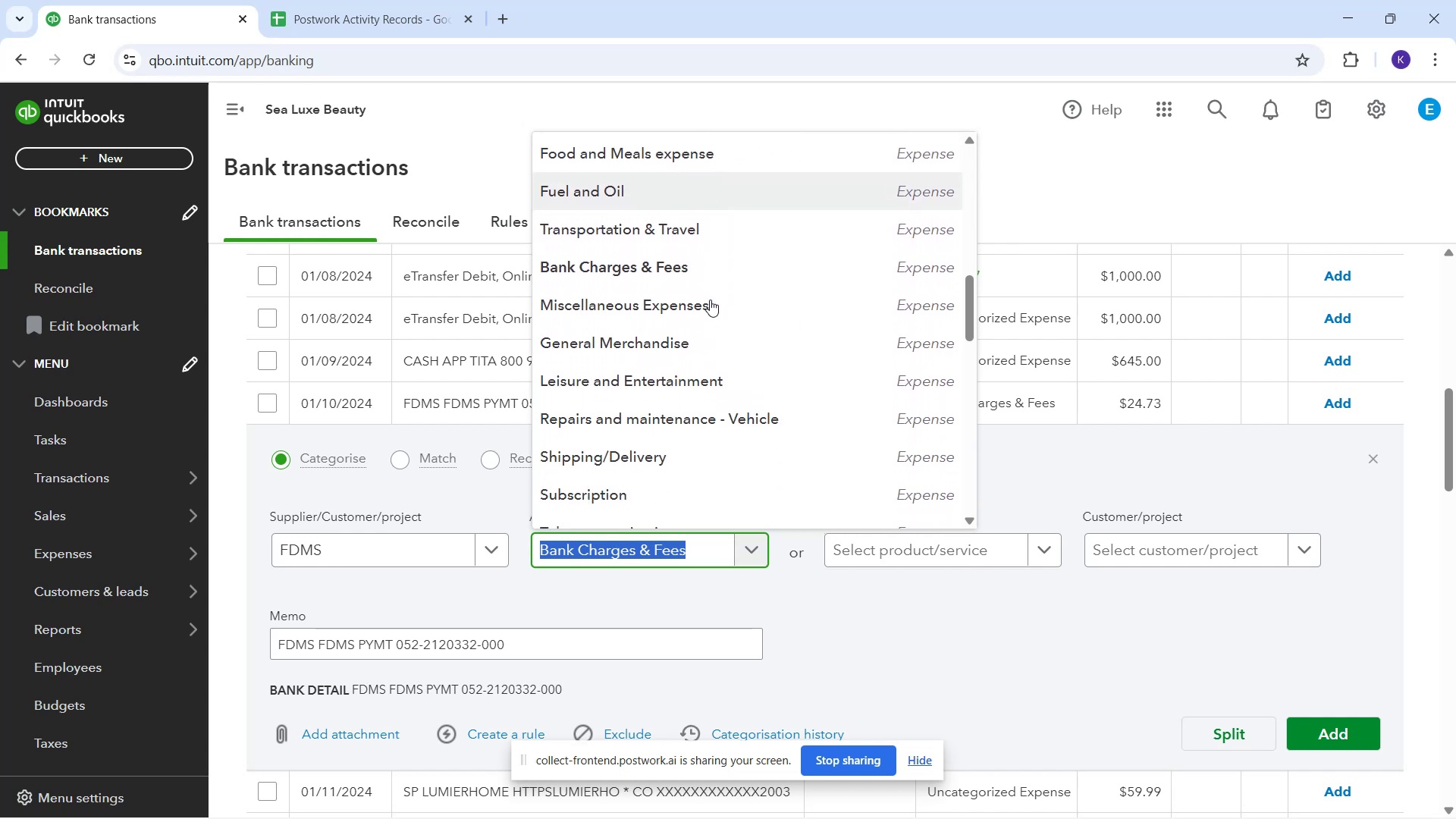 
scroll: coordinate [711, 297], scroll_direction: up, amount: 2.0
 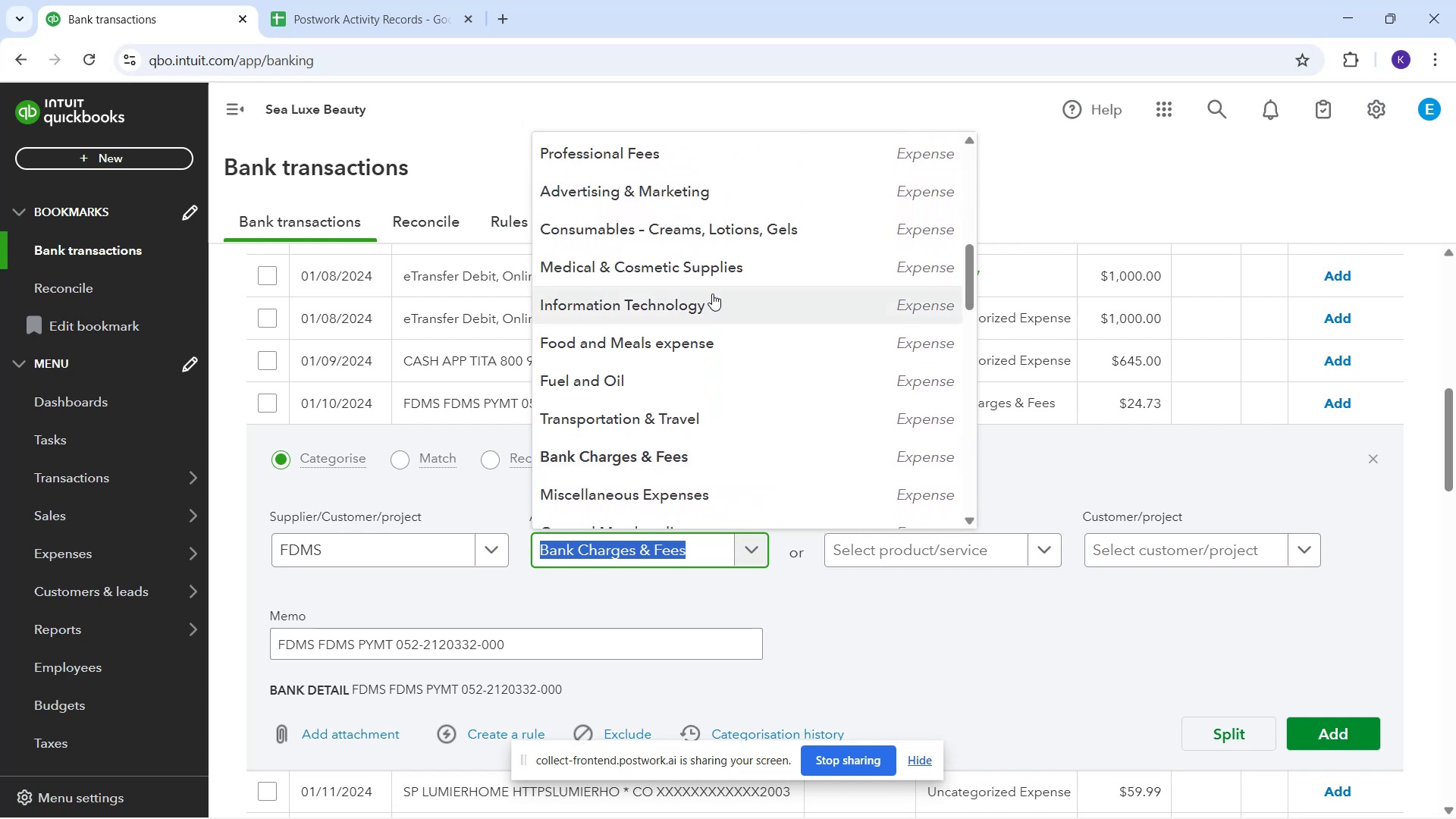 
scroll: coordinate [711, 291], scroll_direction: down, amount: 7.0
 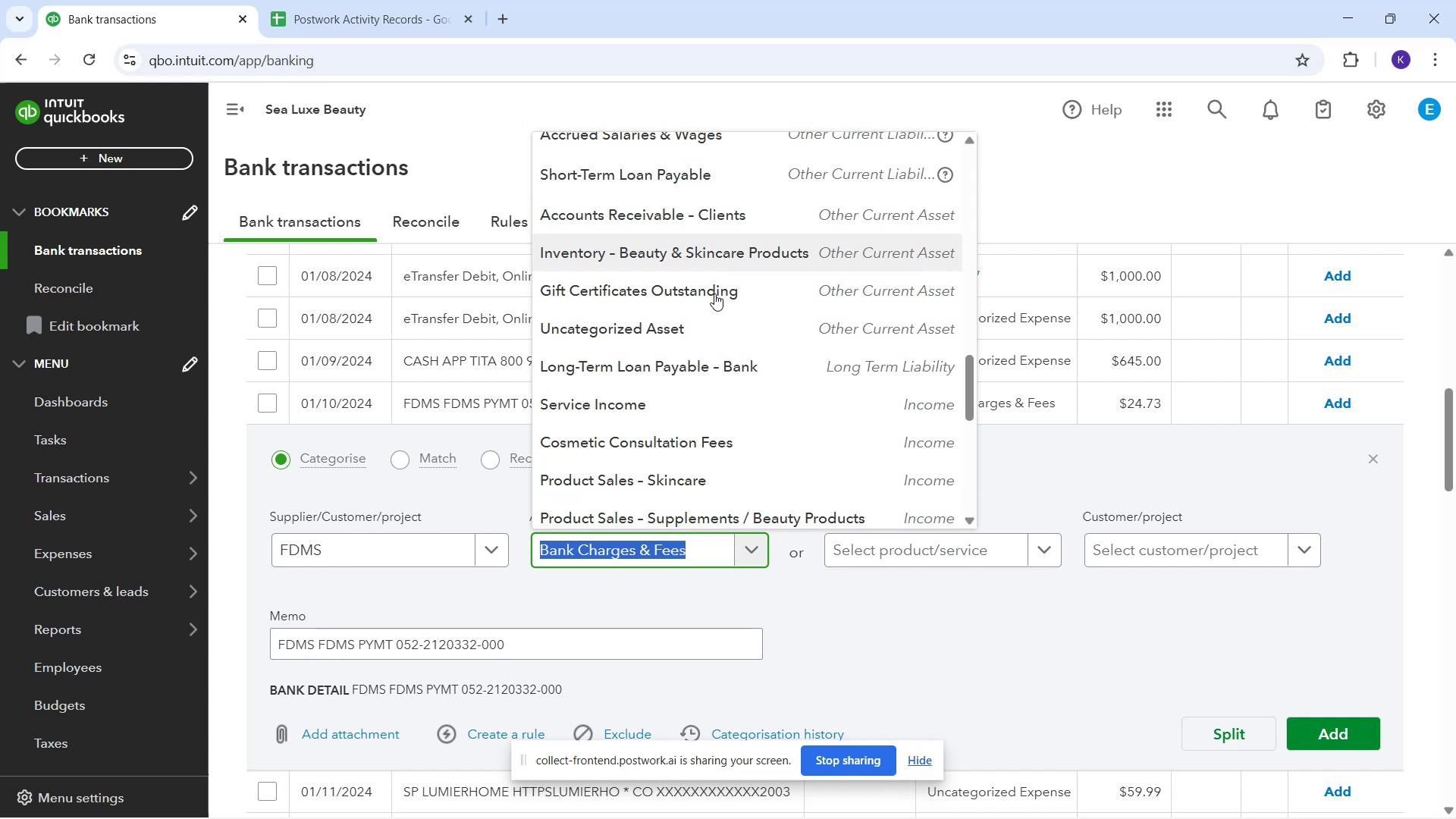 
scroll: coordinate [714, 322], scroll_direction: down, amount: 5.0
 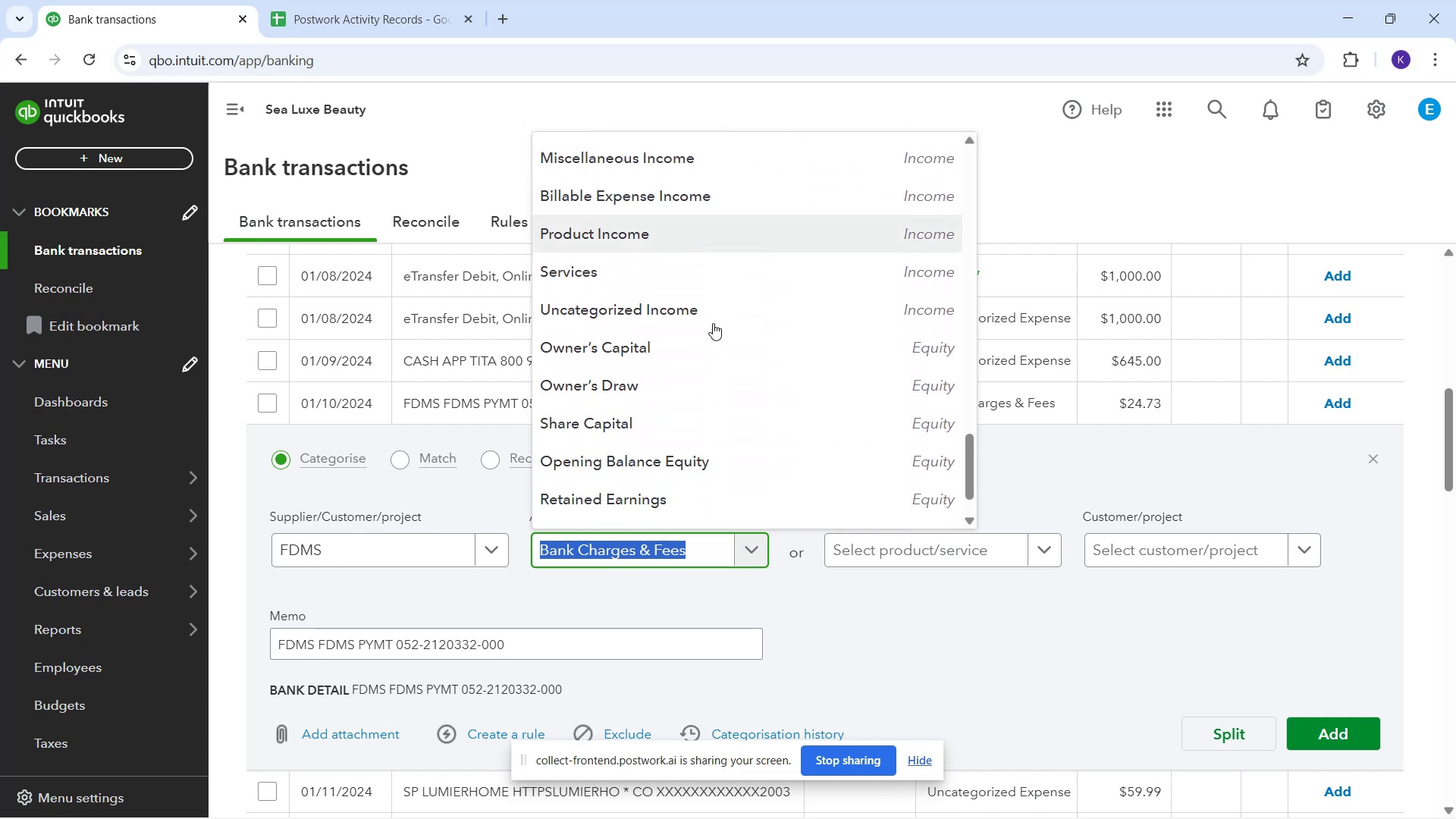 
scroll: coordinate [689, 409], scroll_direction: down, amount: 3.0
 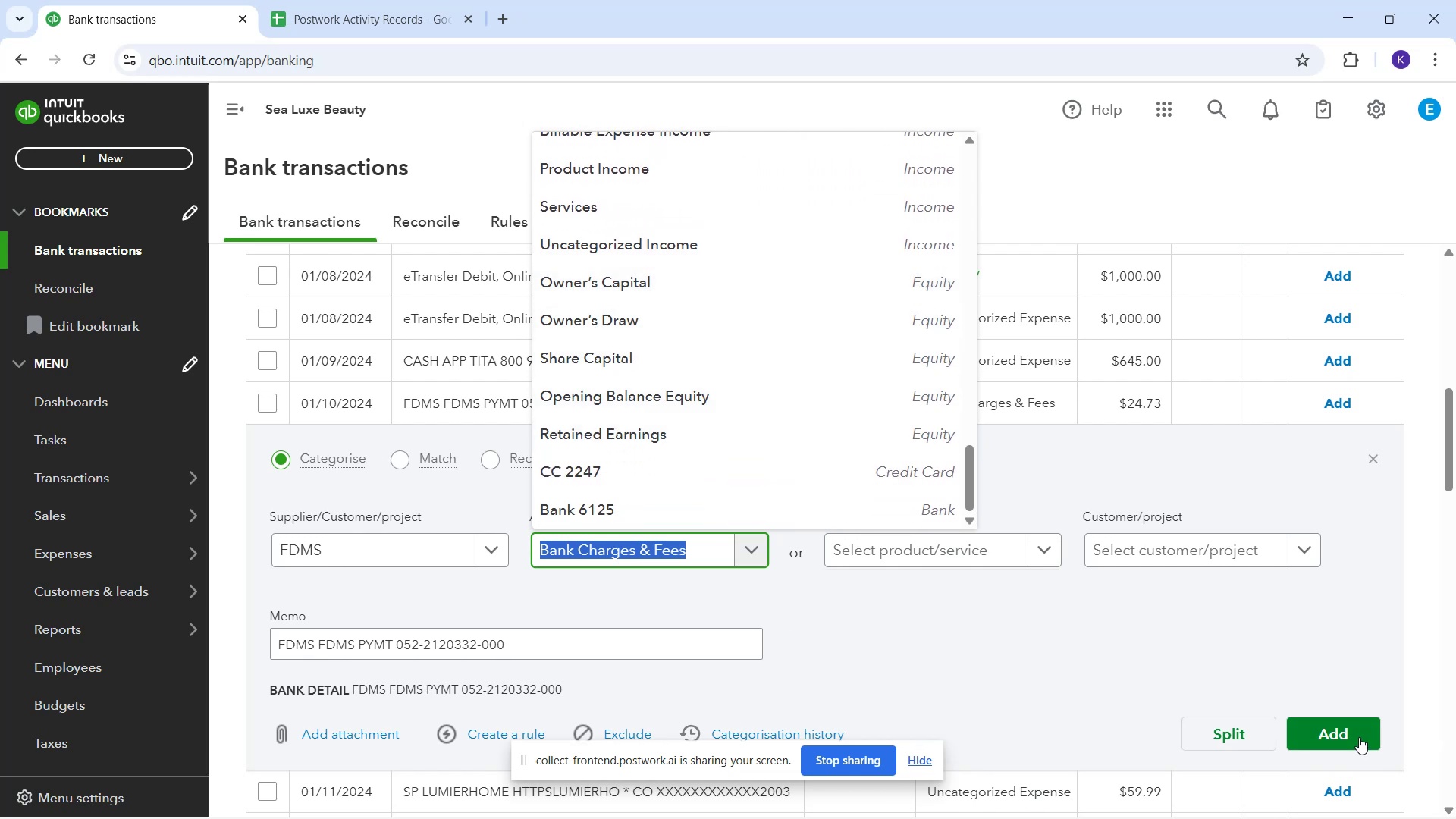 
left_click([1338, 726])
 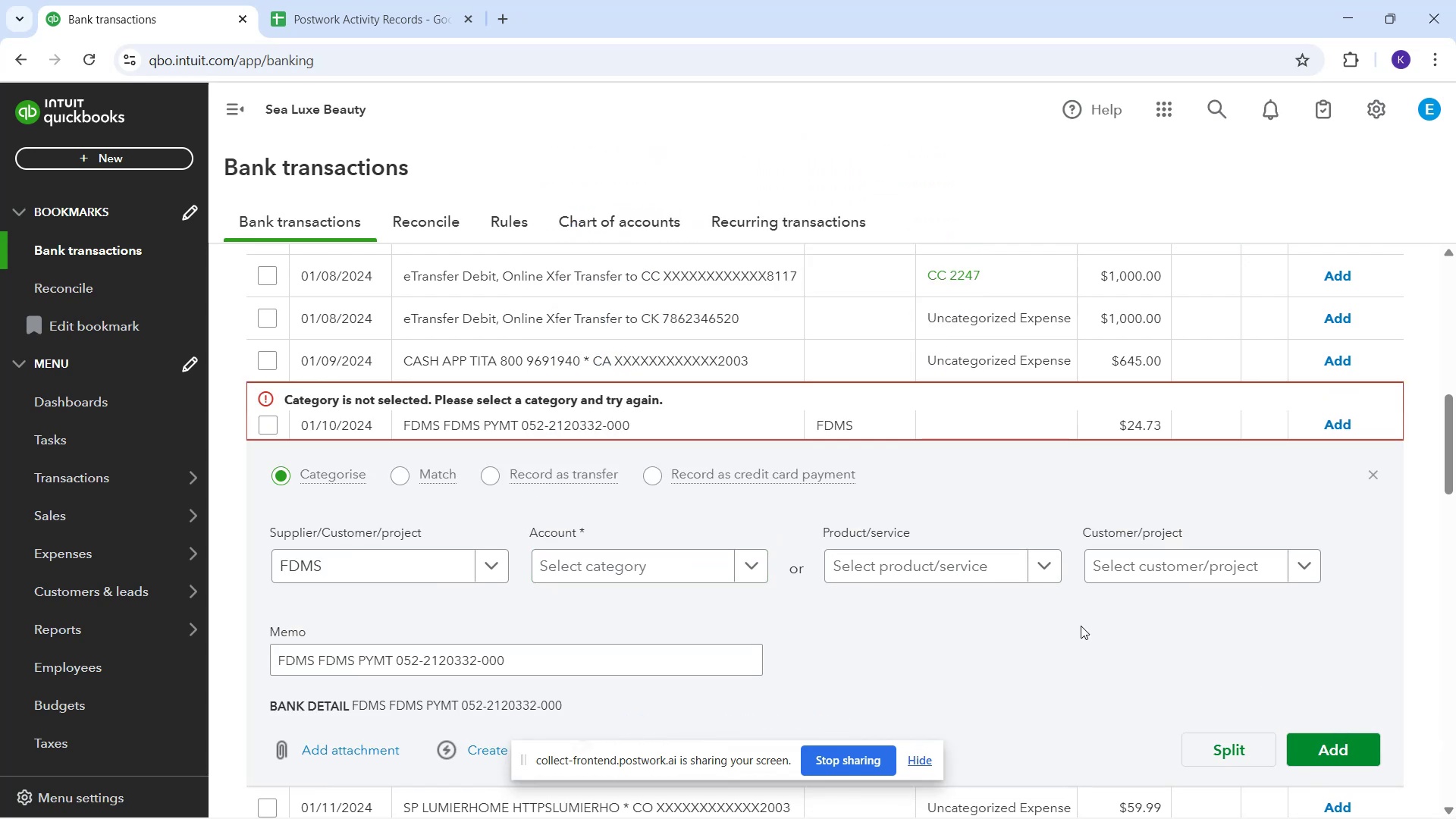 
mouse_move([629, 553])
 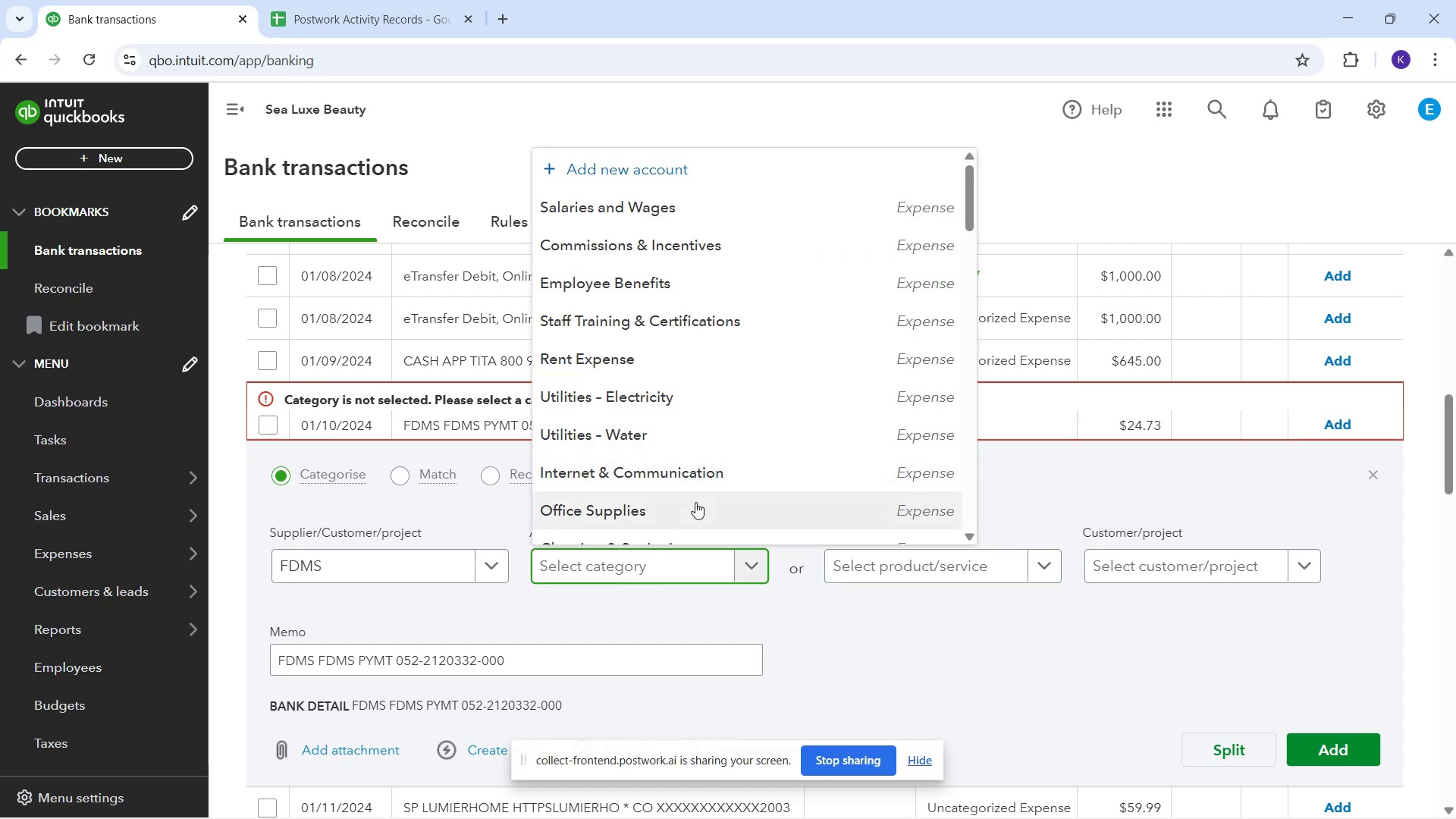 
type(BA)
 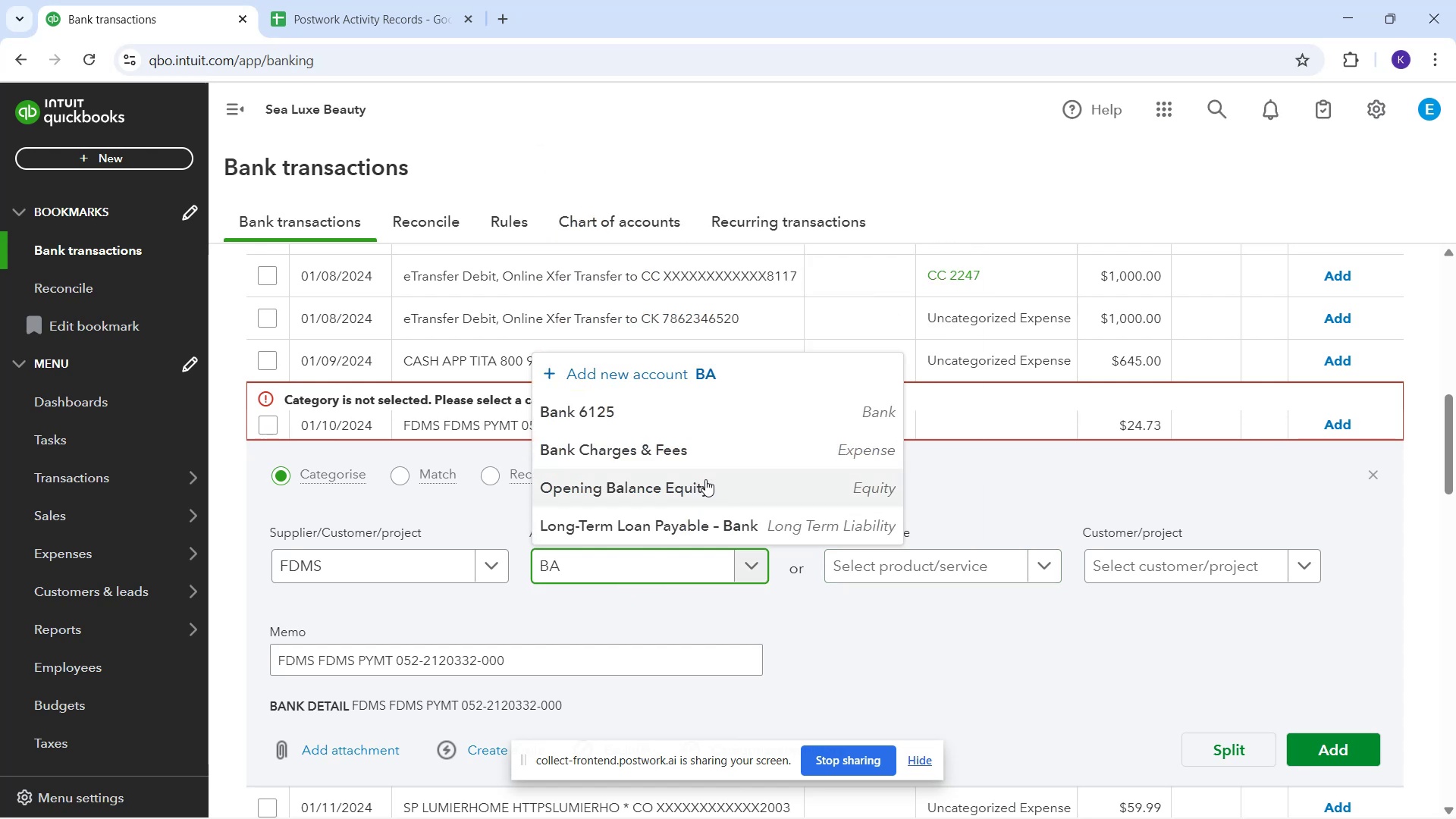 
mouse_move([682, 461])
 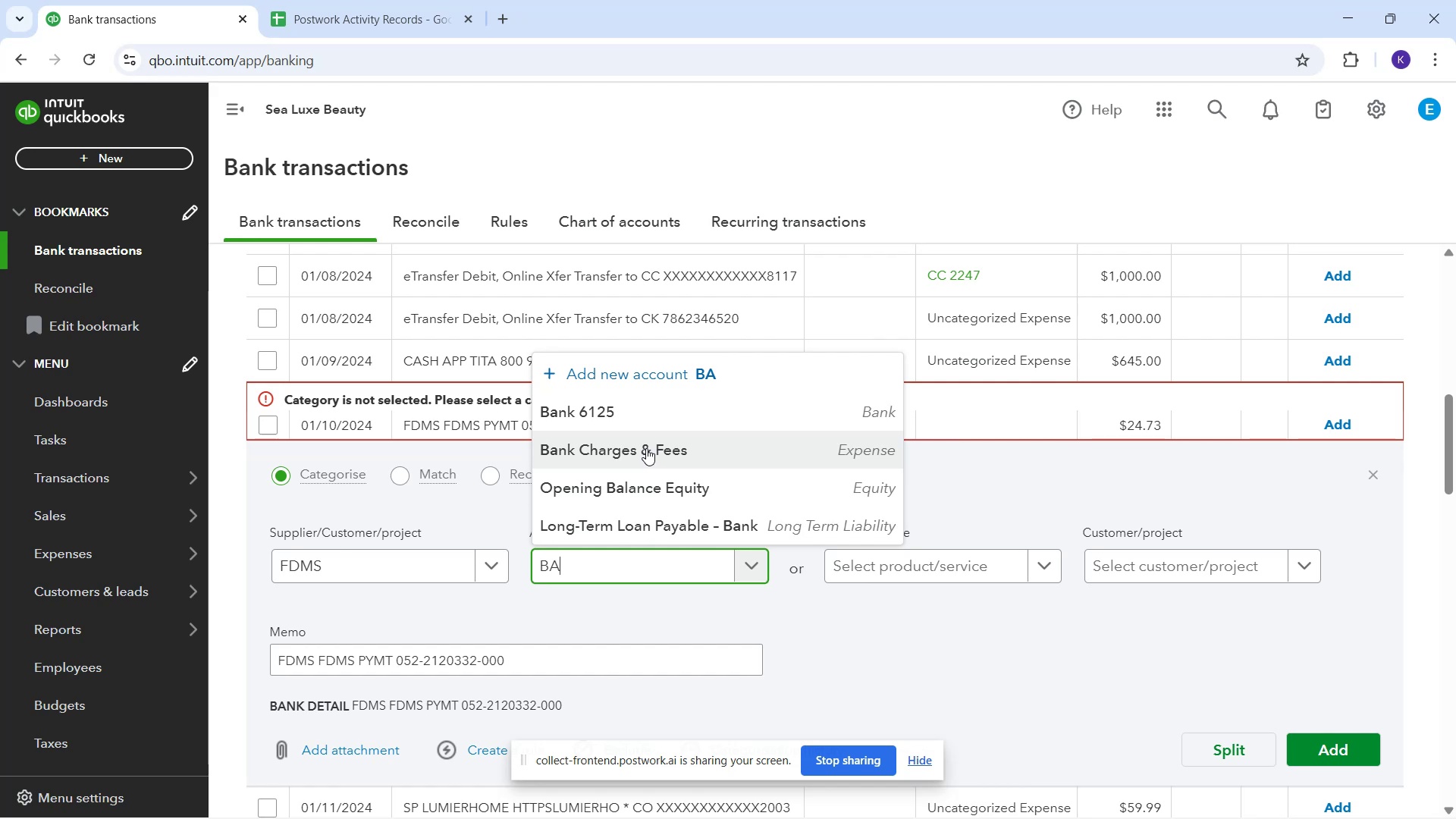 
left_click([646, 448])
 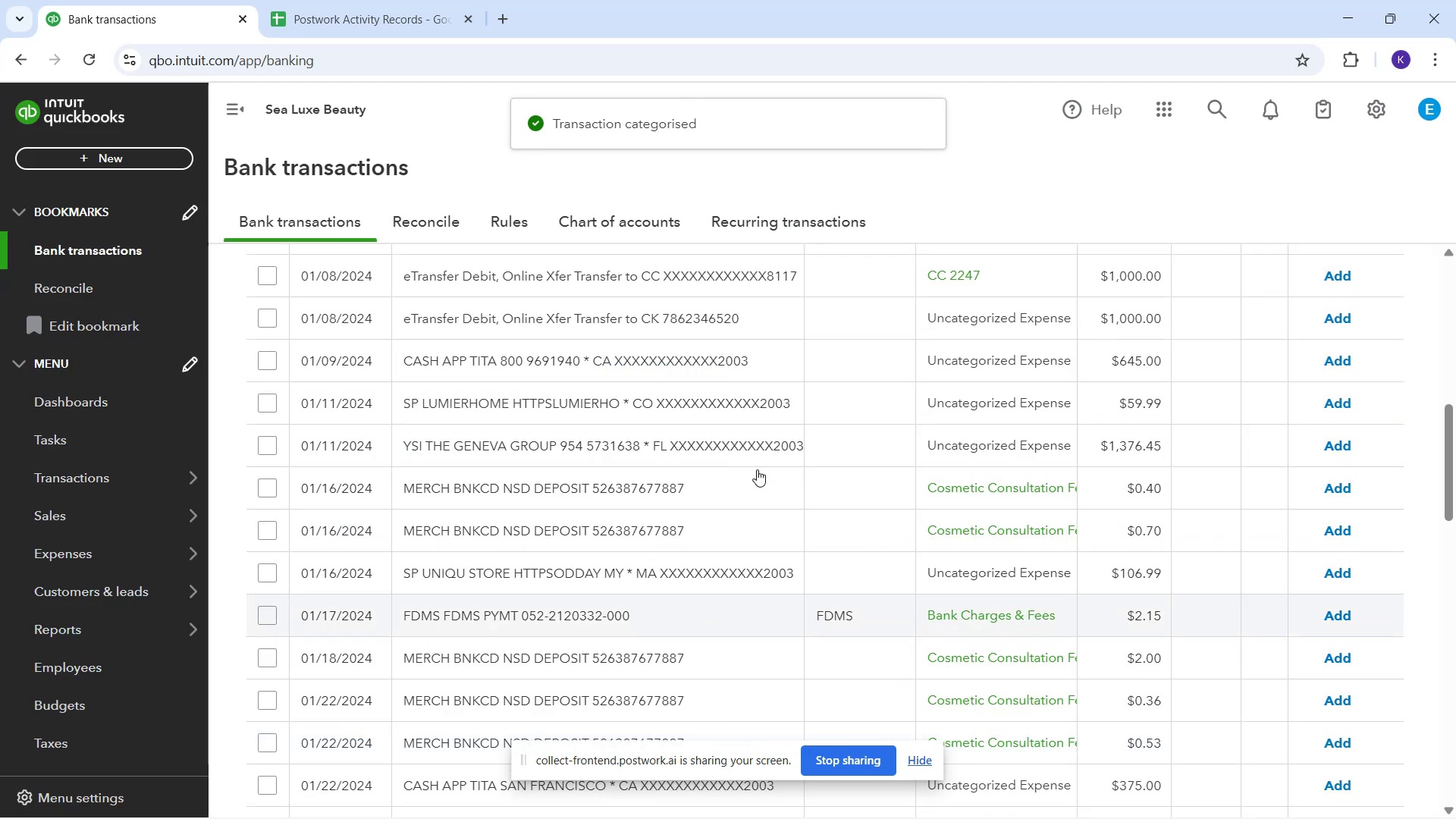 
wait(7.73)
 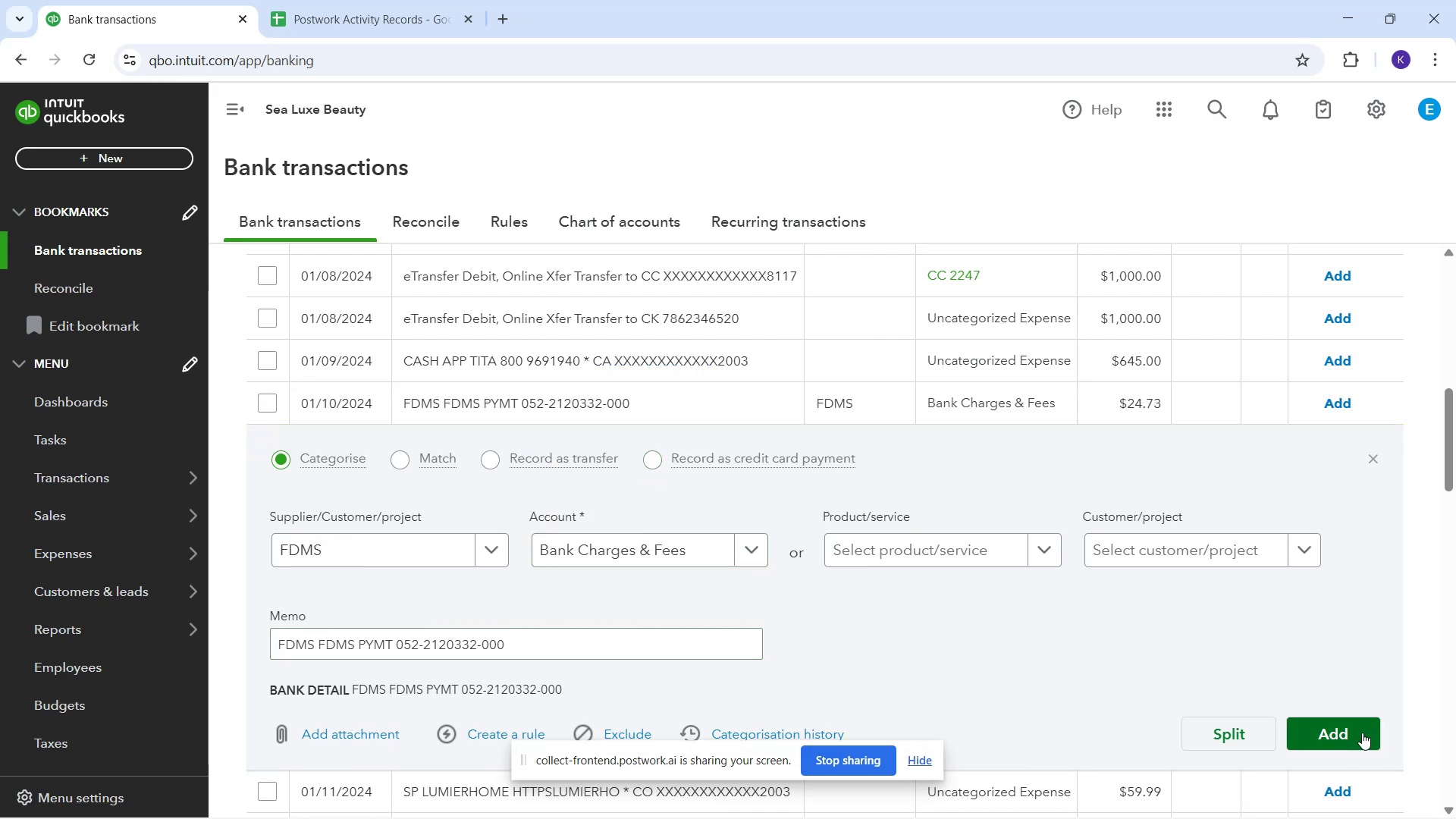 
scroll: coordinate [613, 460], scroll_direction: down, amount: 3.0
 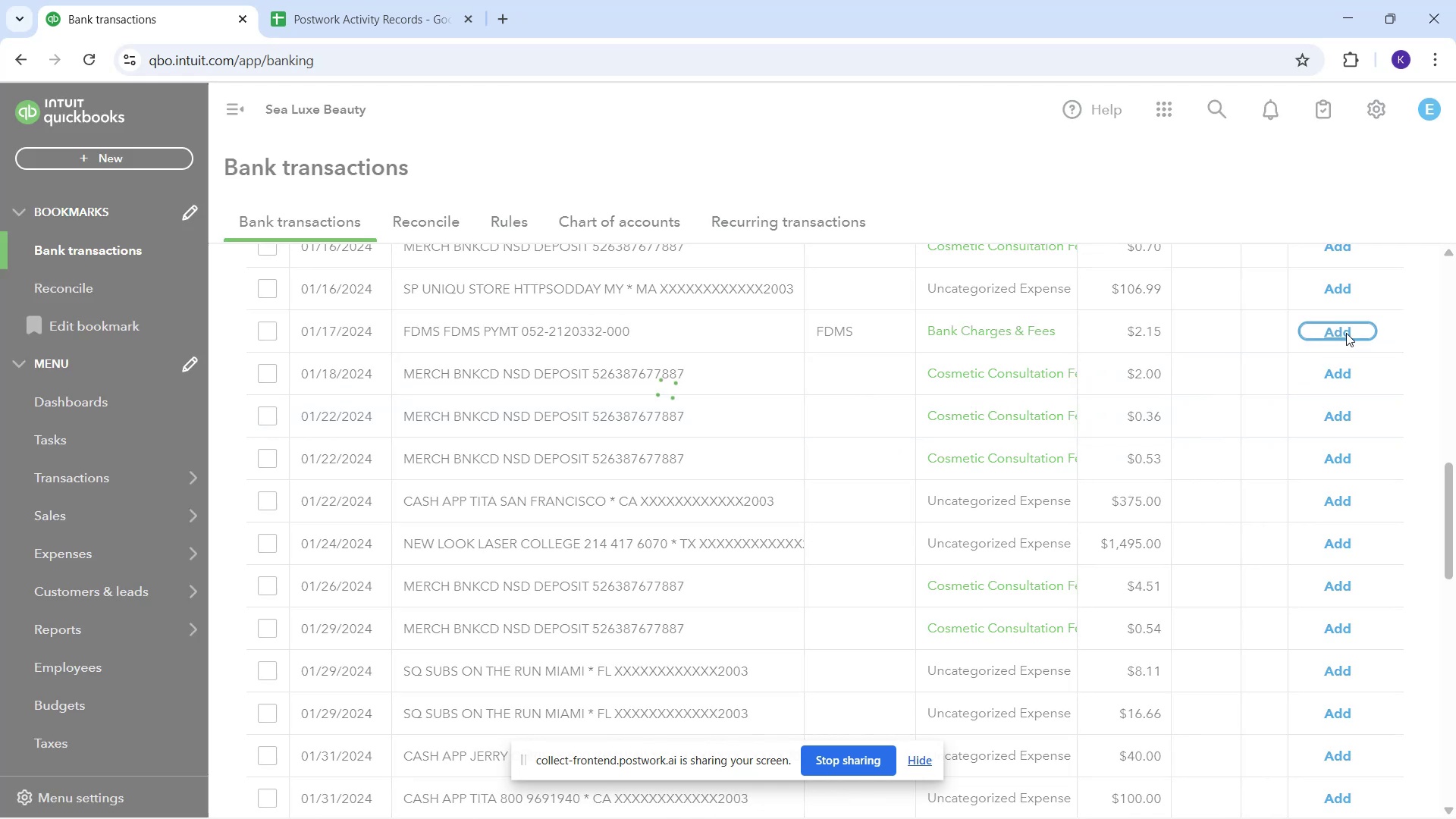 
wait(10.74)
 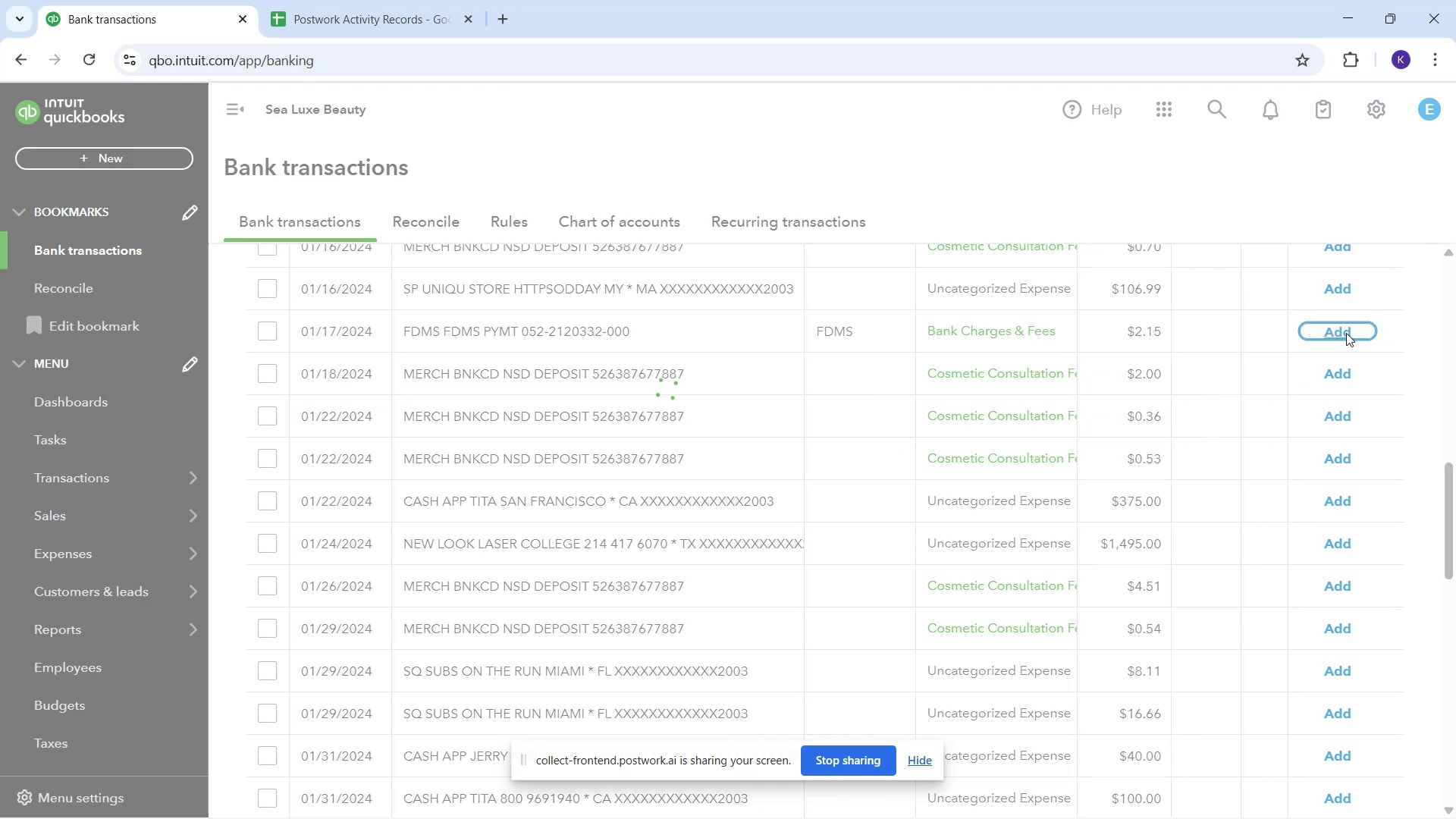 
scroll: coordinate [757, 399], scroll_direction: up, amount: 8.0
 